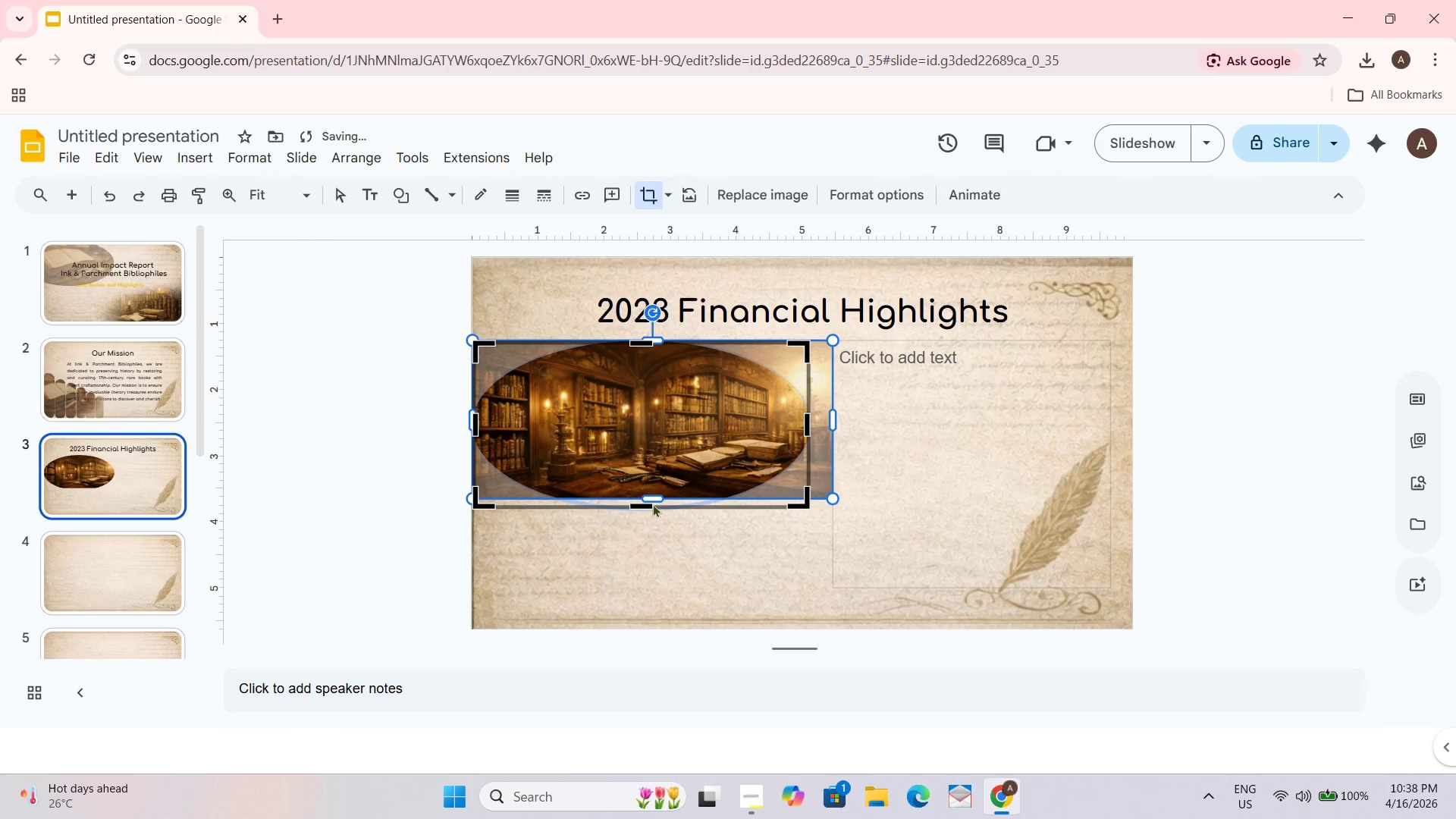 
left_click_drag(start_coordinate=[653, 498], to_coordinate=[654, 544])
 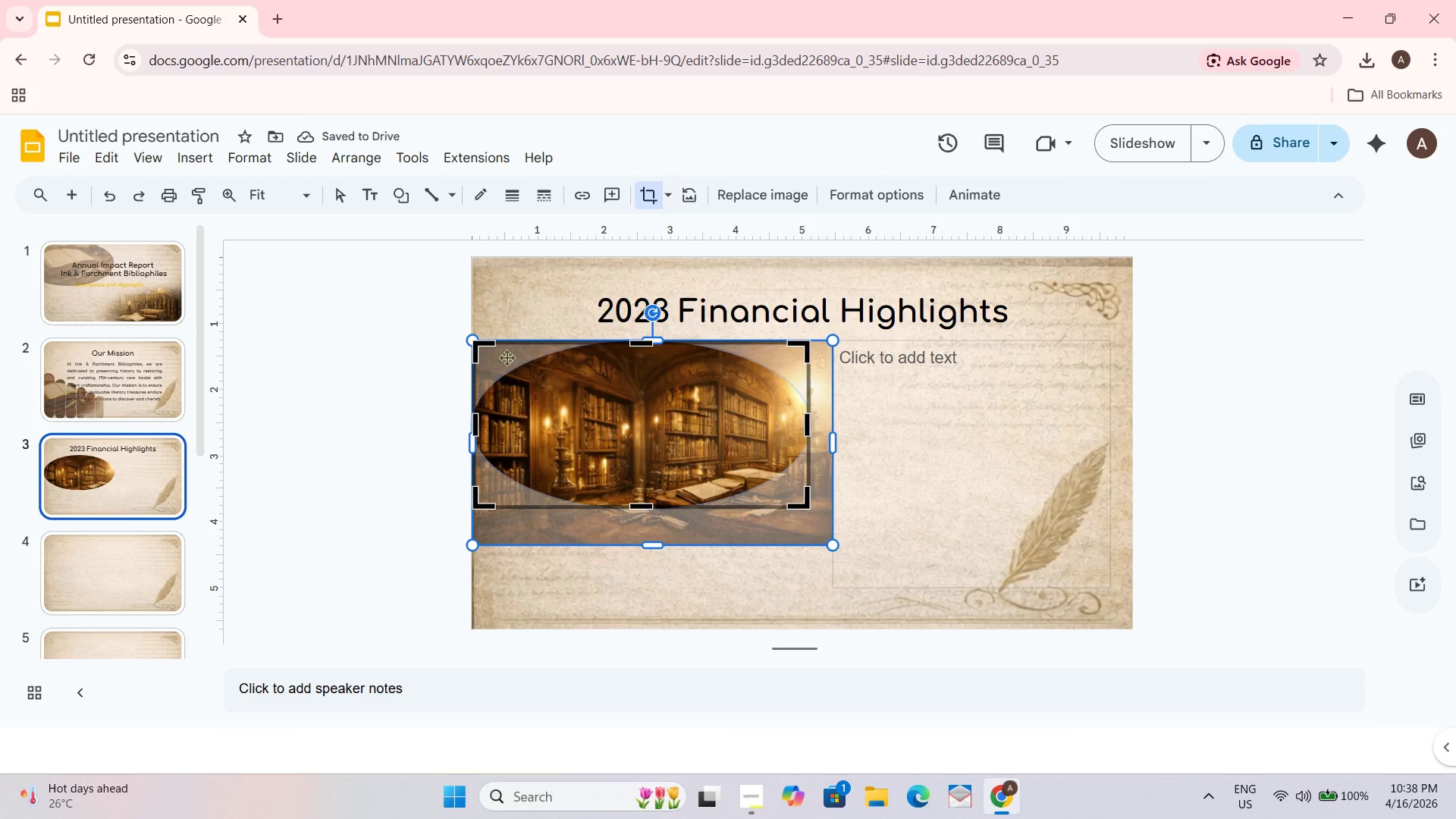 
left_click_drag(start_coordinate=[484, 347], to_coordinate=[480, 351])
 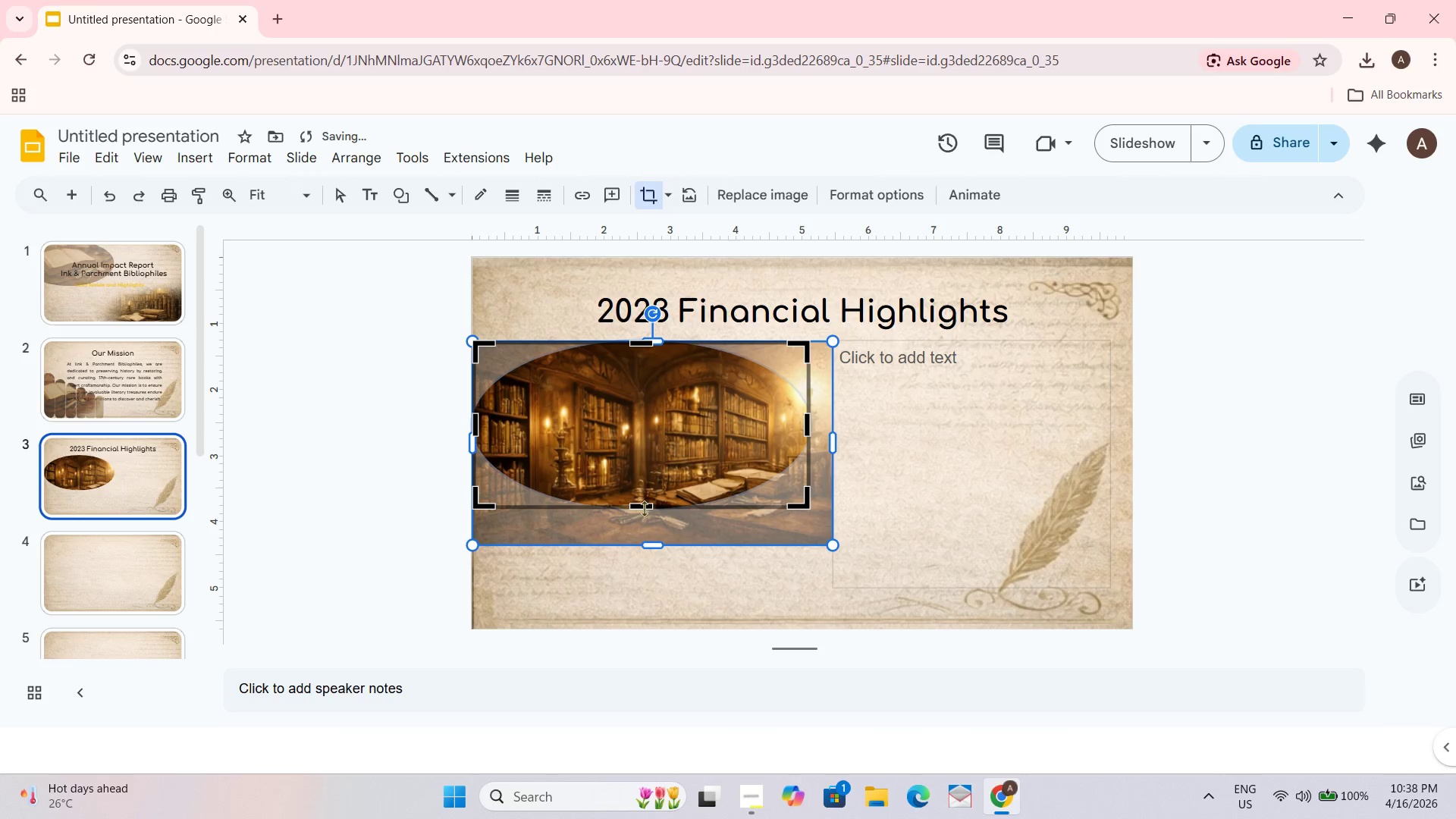 
left_click_drag(start_coordinate=[643, 507], to_coordinate=[542, 479])
 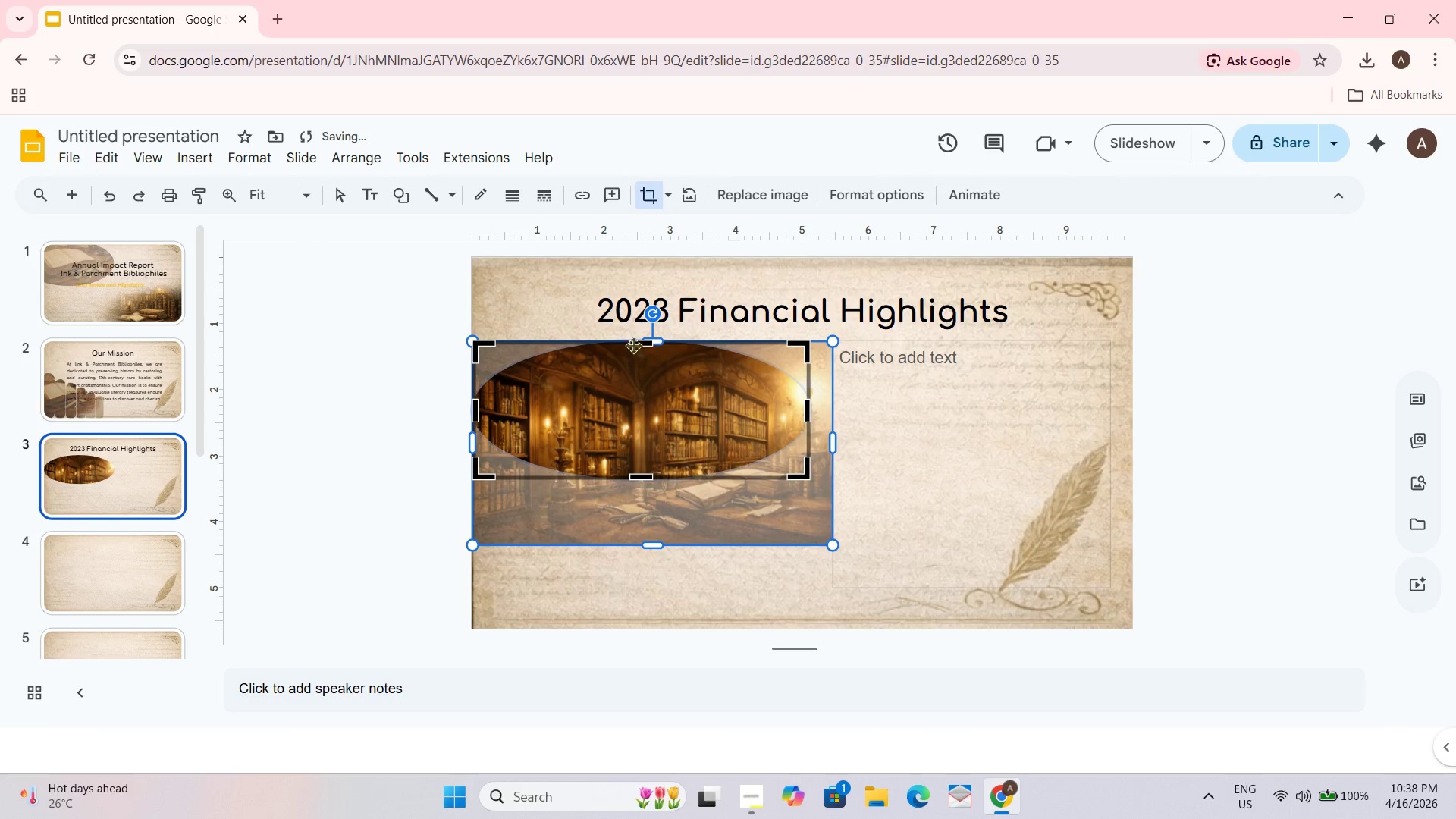 
left_click_drag(start_coordinate=[632, 346], to_coordinate=[610, 366])
 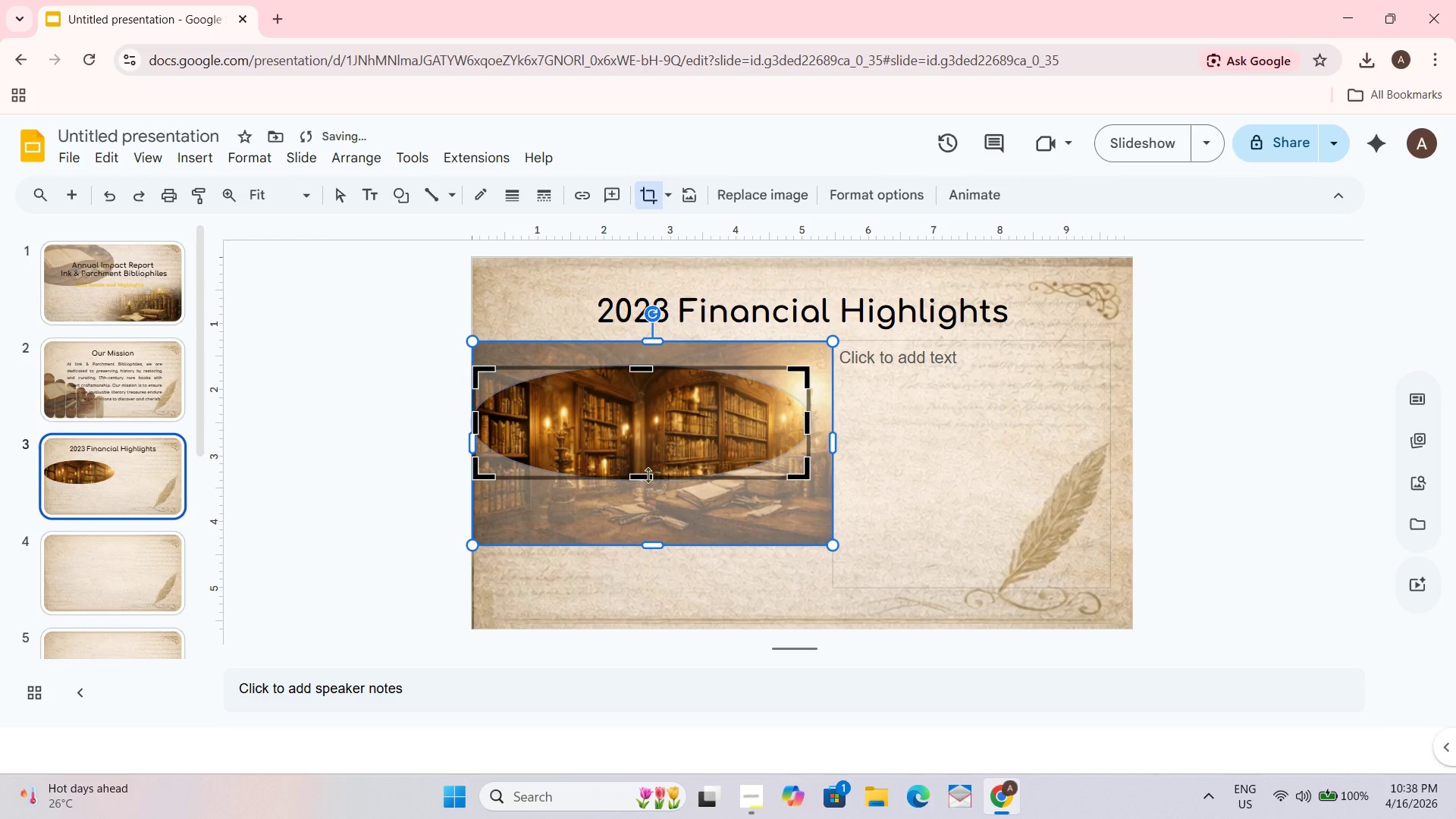 
left_click_drag(start_coordinate=[645, 476], to_coordinate=[607, 543])
 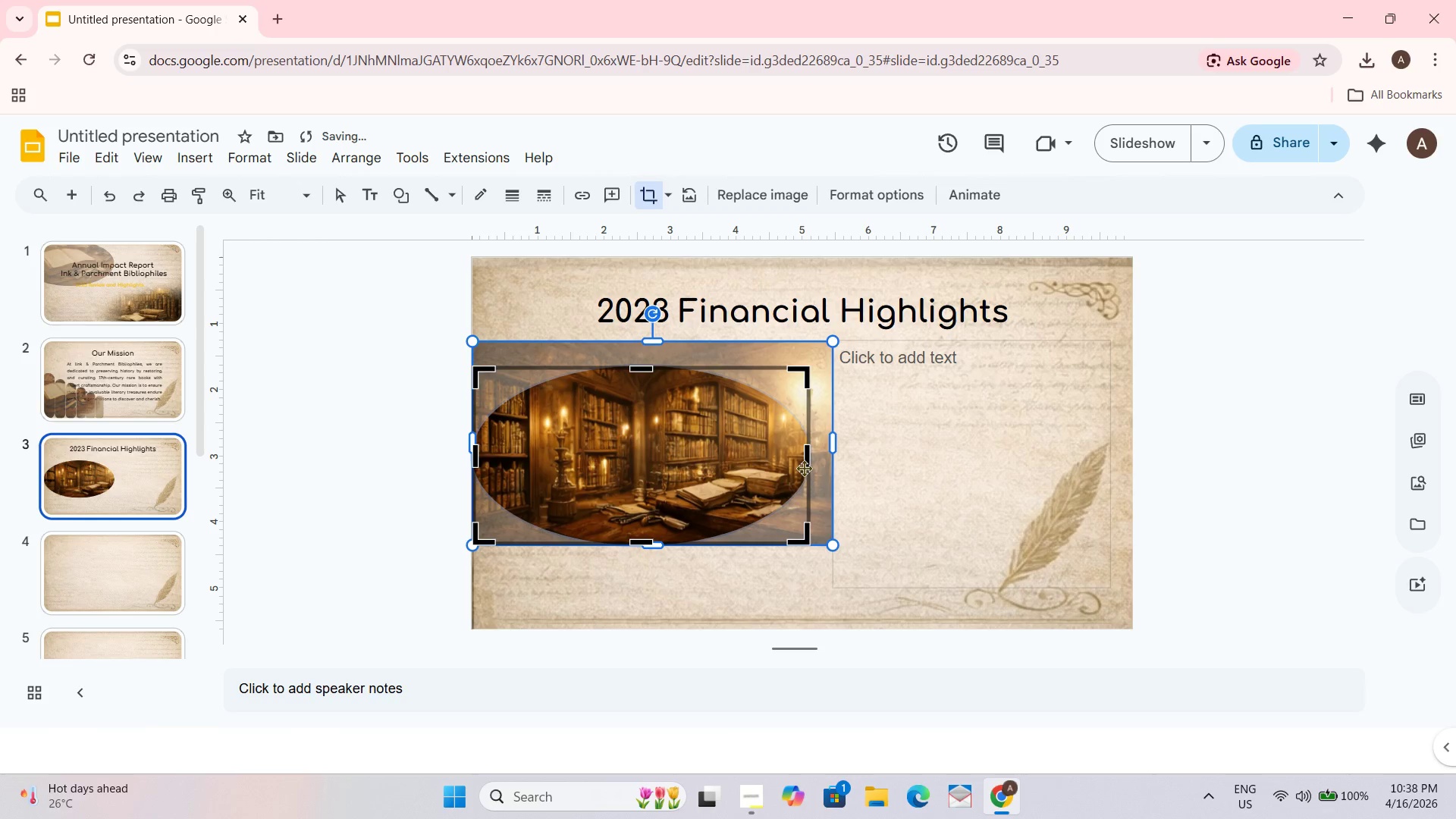 
left_click_drag(start_coordinate=[807, 463], to_coordinate=[830, 463])
 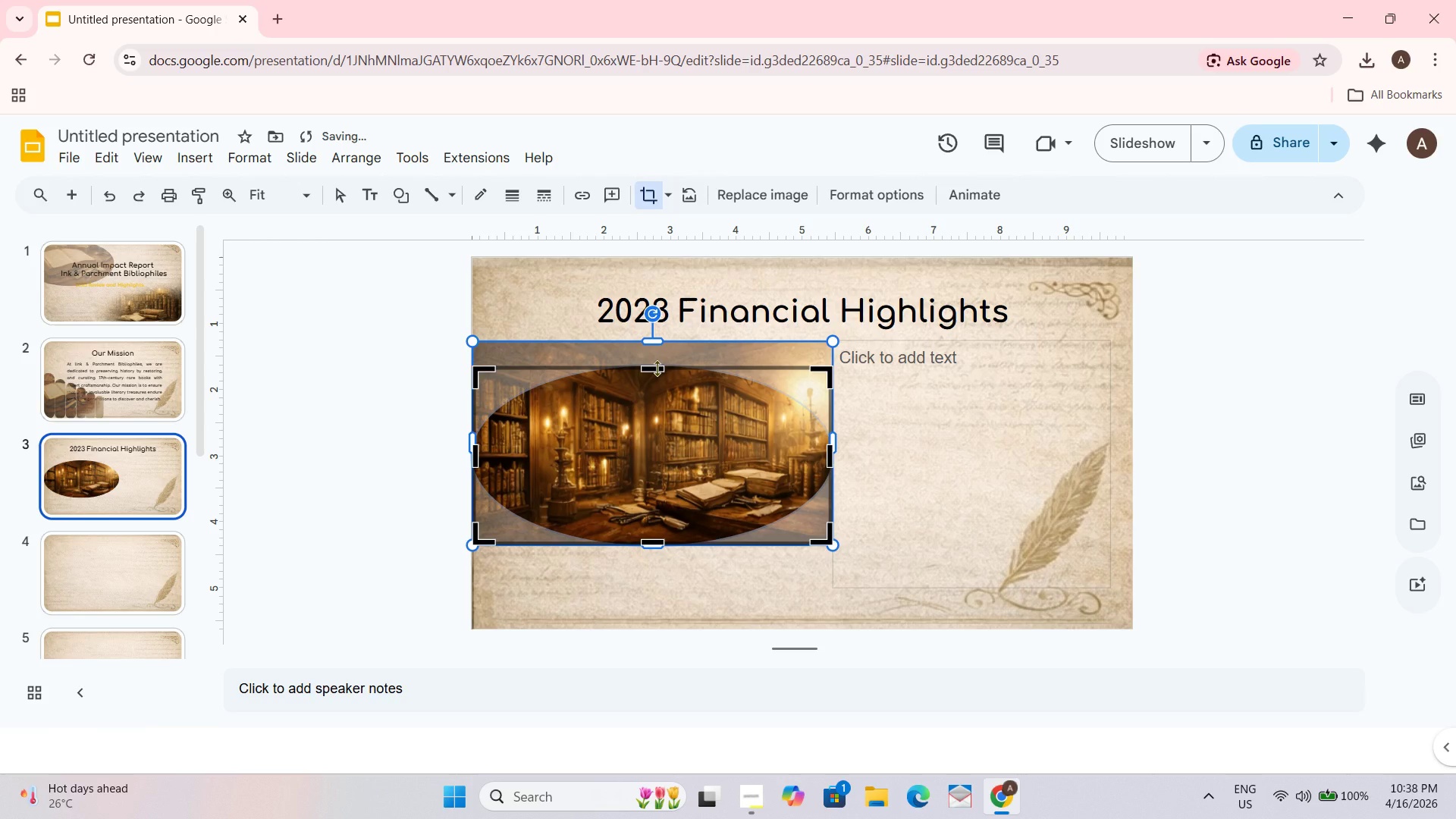 
left_click_drag(start_coordinate=[657, 368], to_coordinate=[646, 384])
 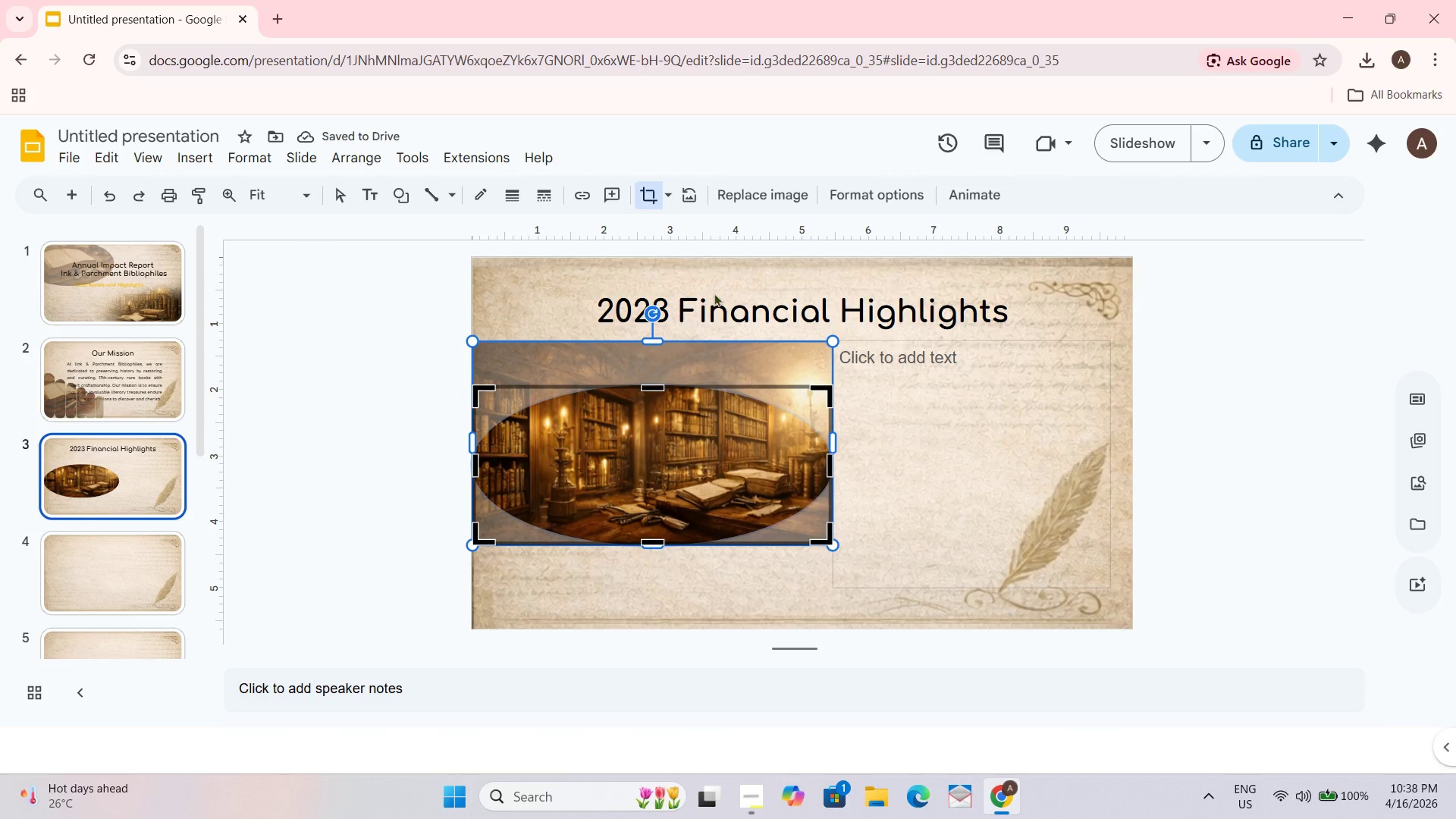 
wait(5.47)
 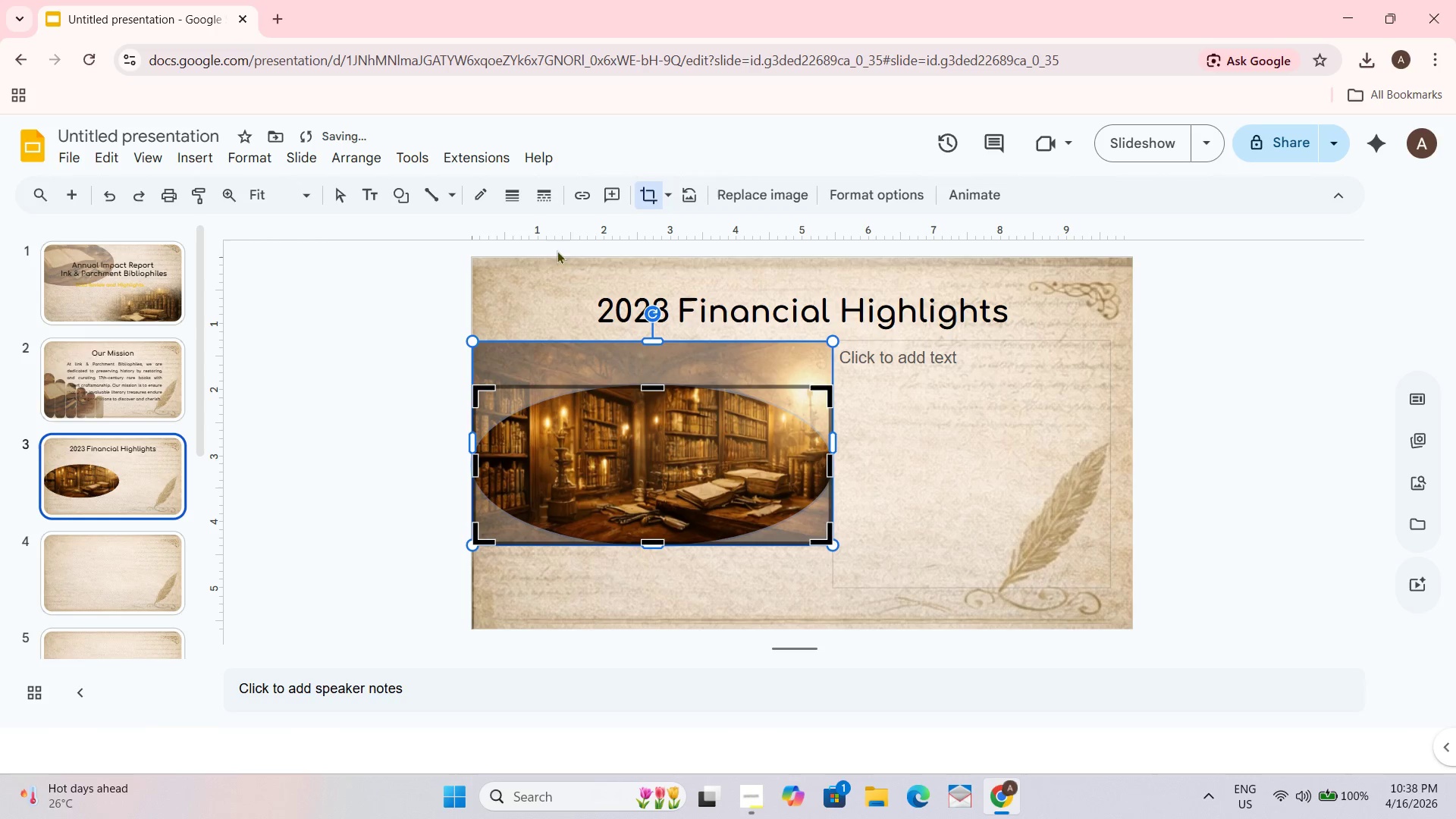 
left_click([919, 439])
 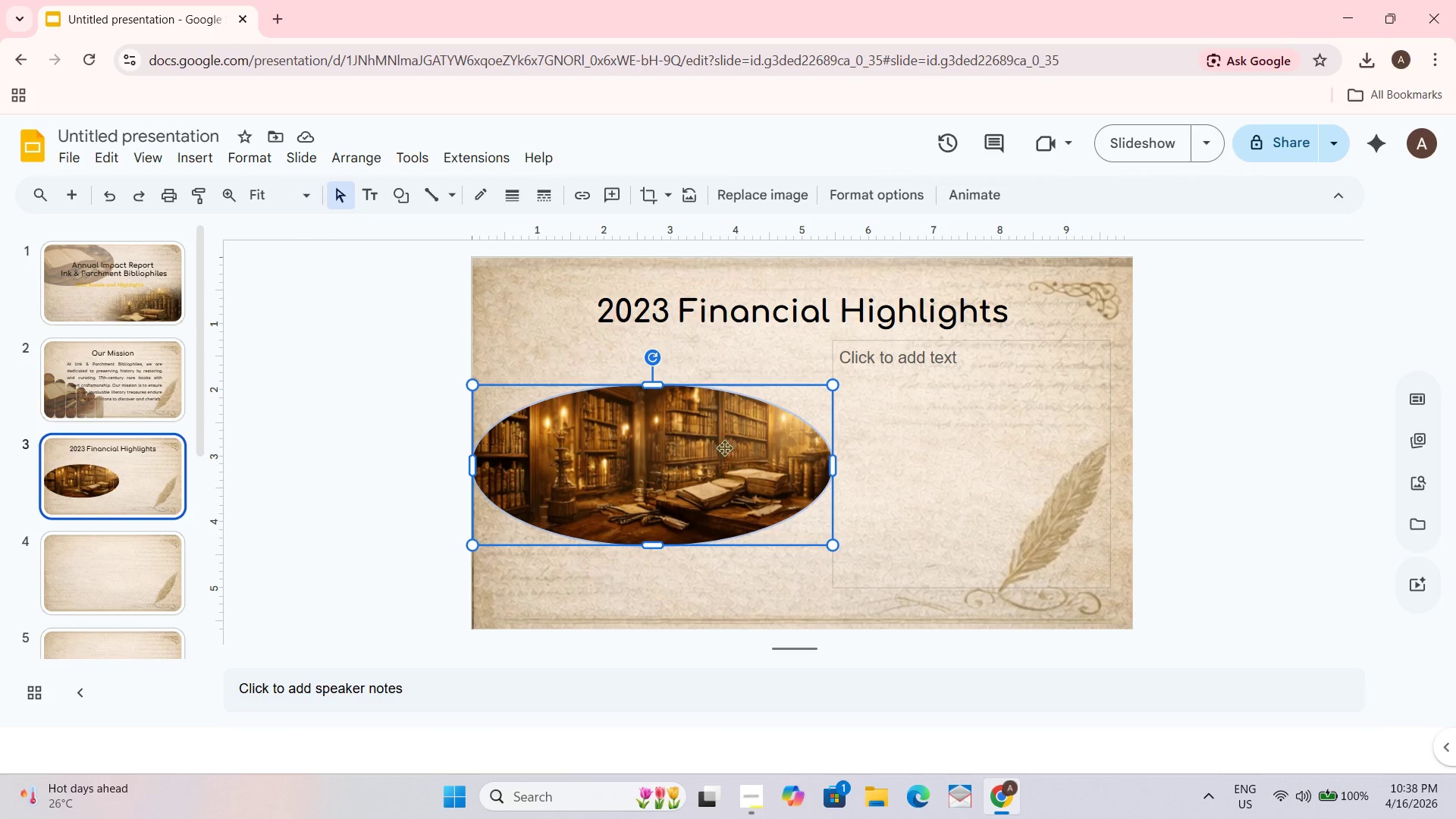 
left_click([723, 447])
 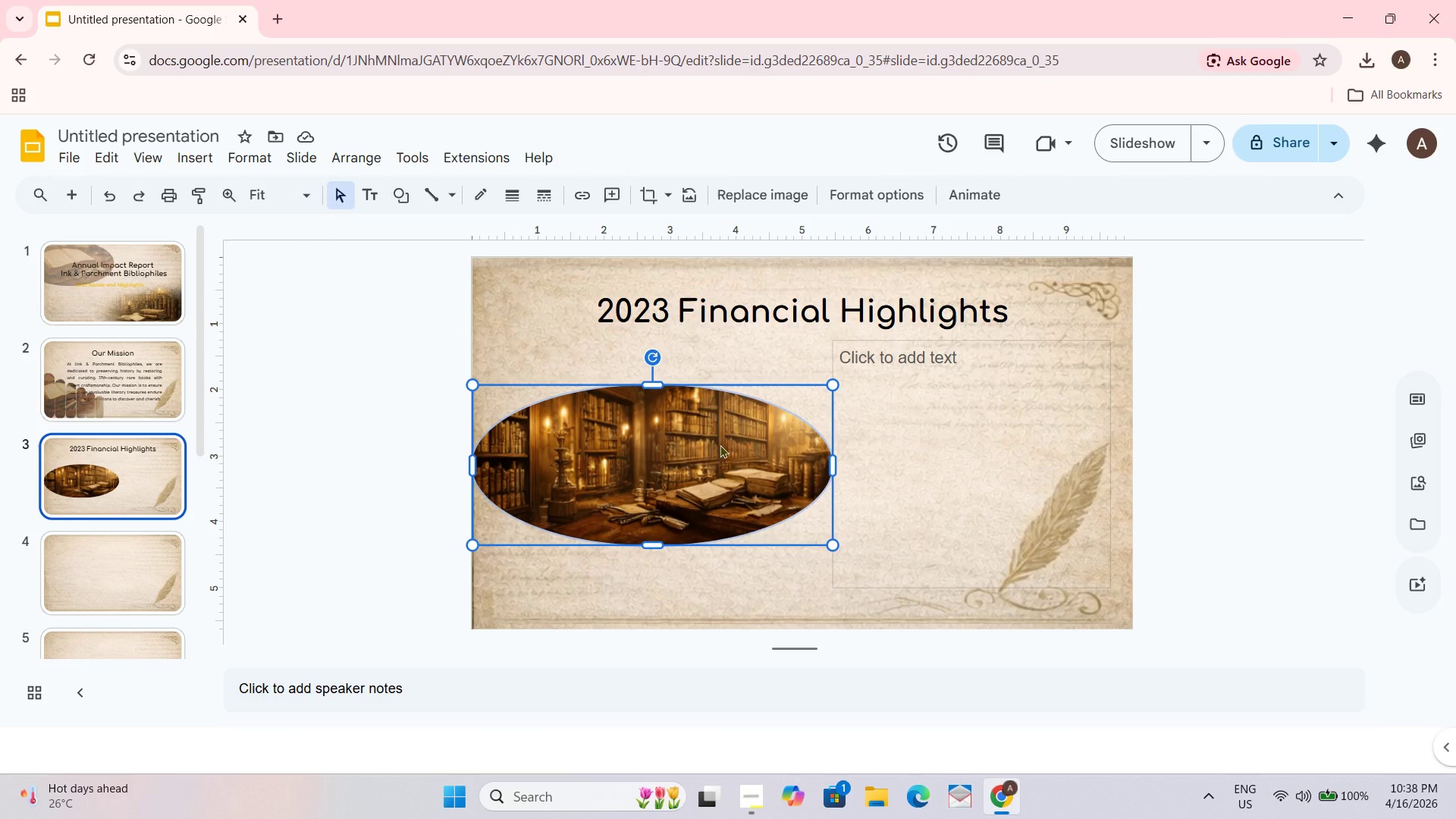 
key(Control+D)
 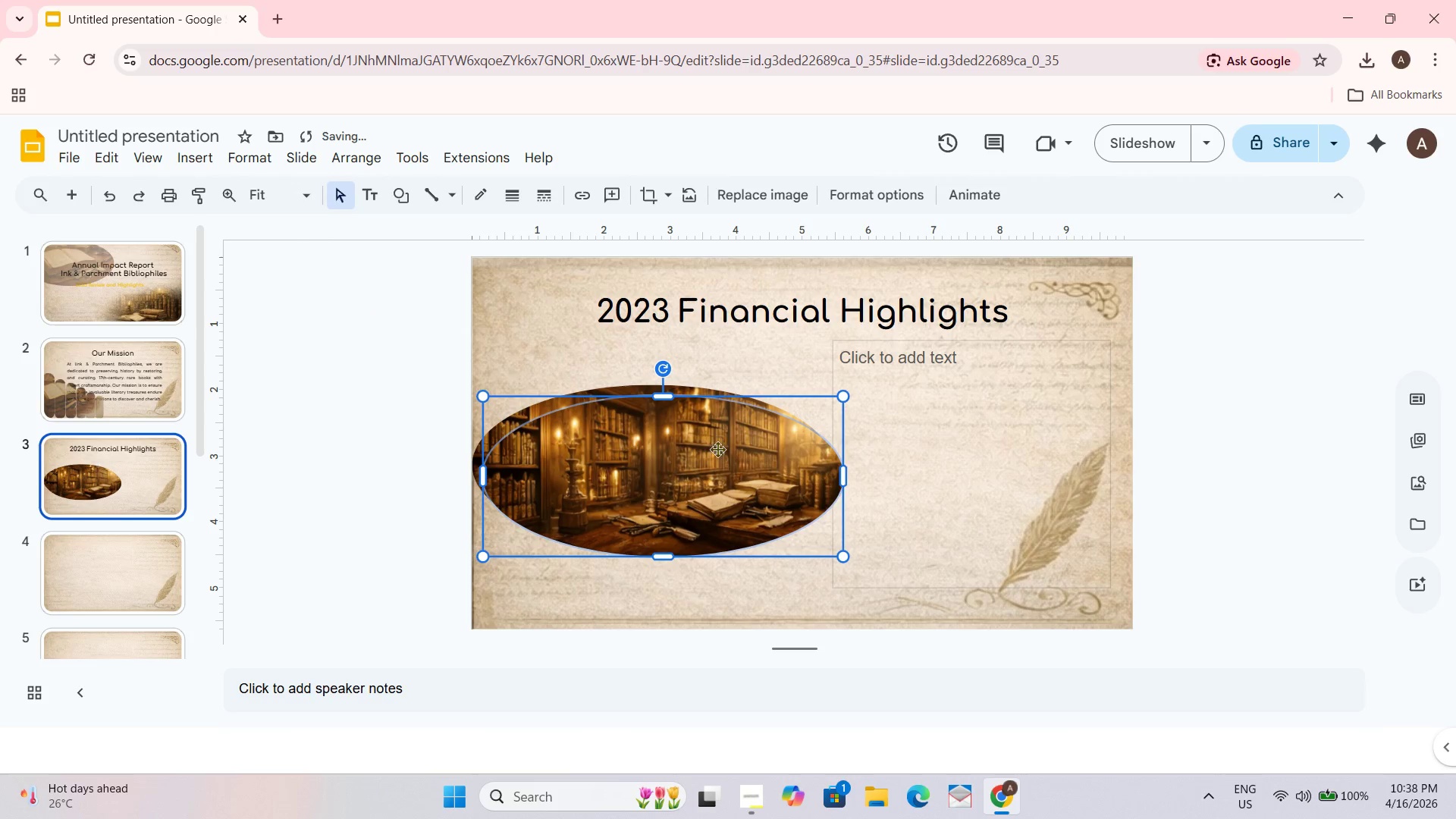 
left_click_drag(start_coordinate=[717, 449], to_coordinate=[709, 441])
 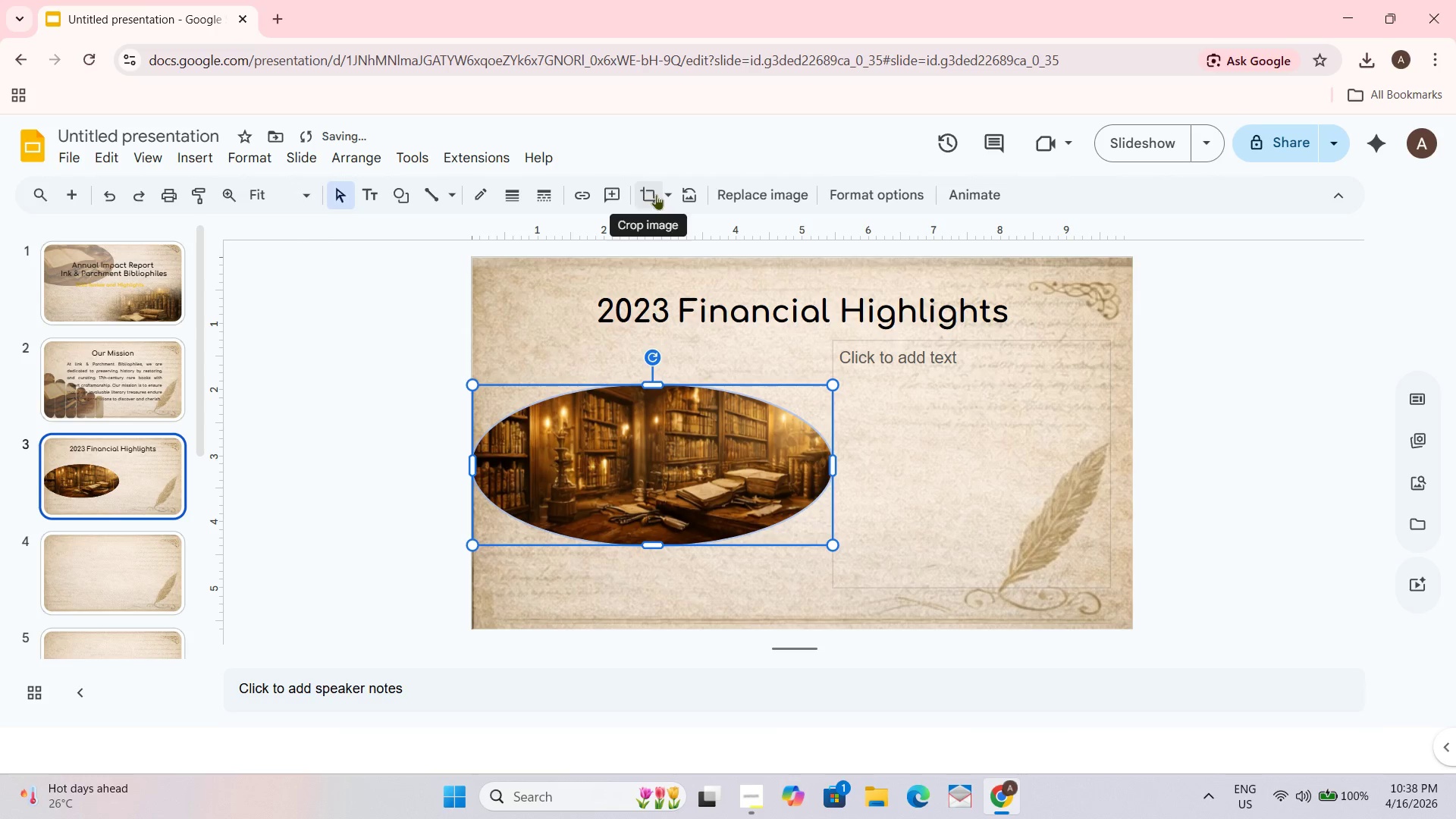 
left_click([661, 193])
 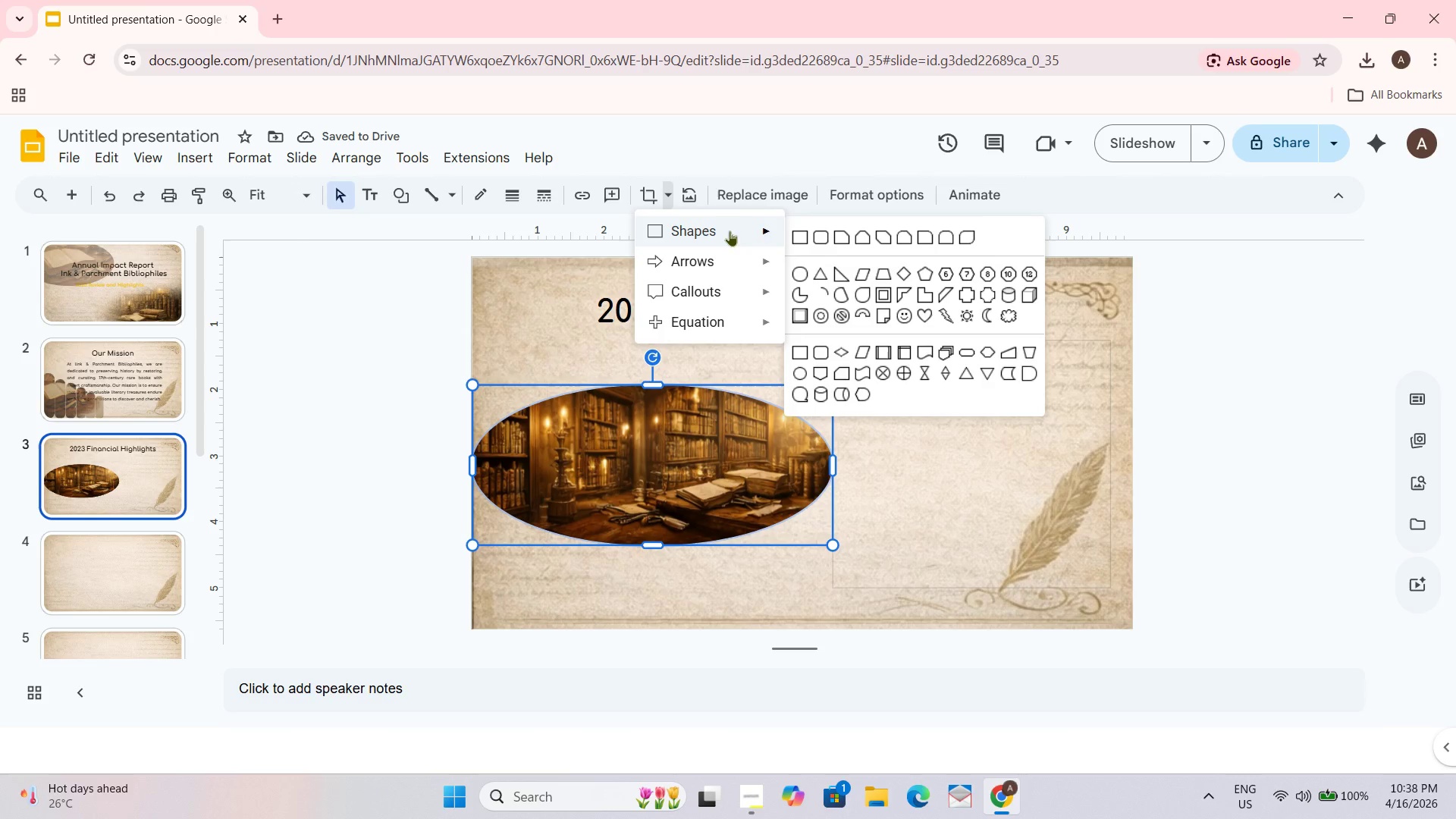 
left_click([642, 188])
 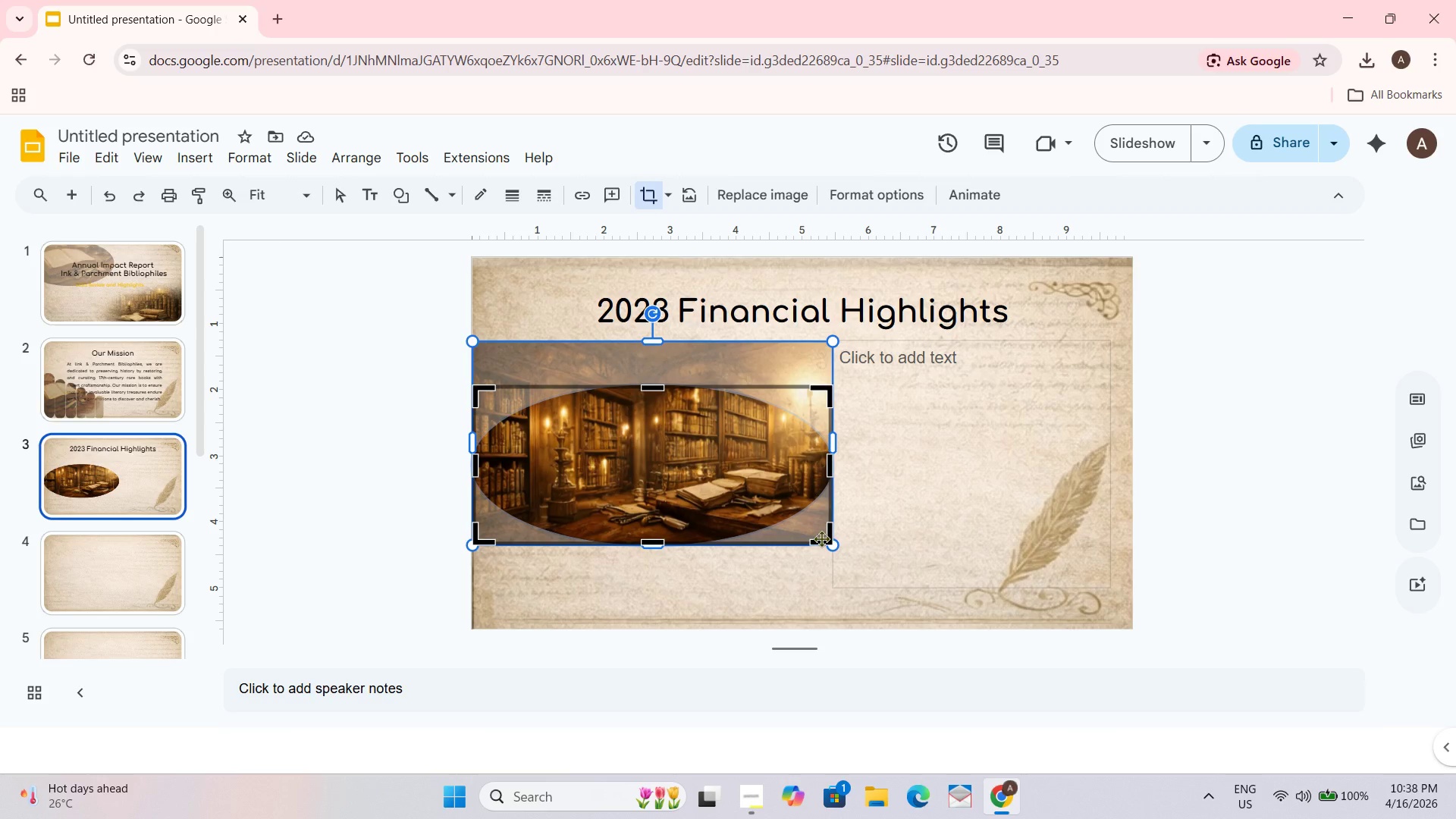 
left_click_drag(start_coordinate=[824, 541], to_coordinate=[674, 309])
 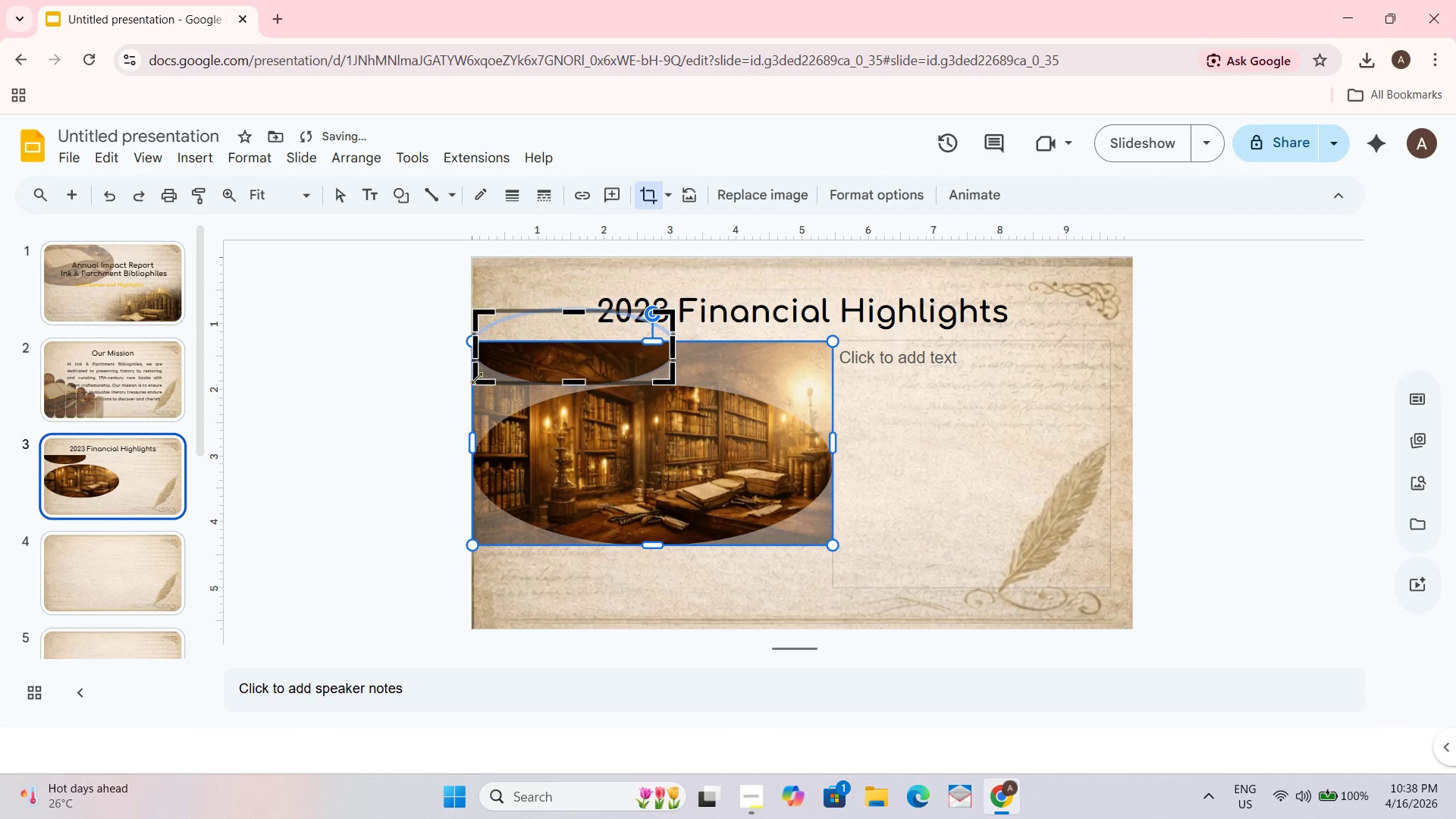 
left_click_drag(start_coordinate=[476, 380], to_coordinate=[424, 456])
 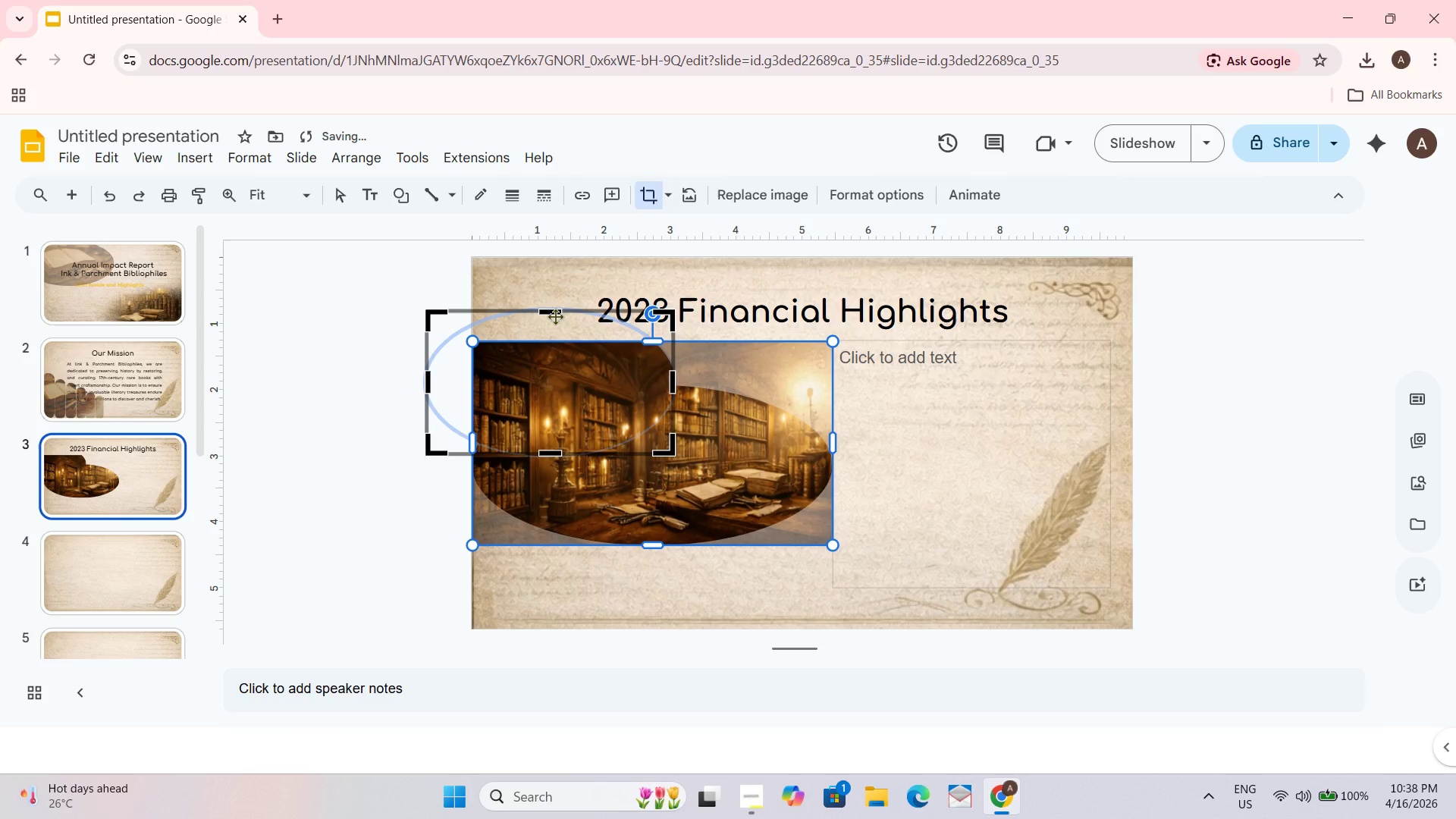 
left_click_drag(start_coordinate=[550, 314], to_coordinate=[629, 334])
 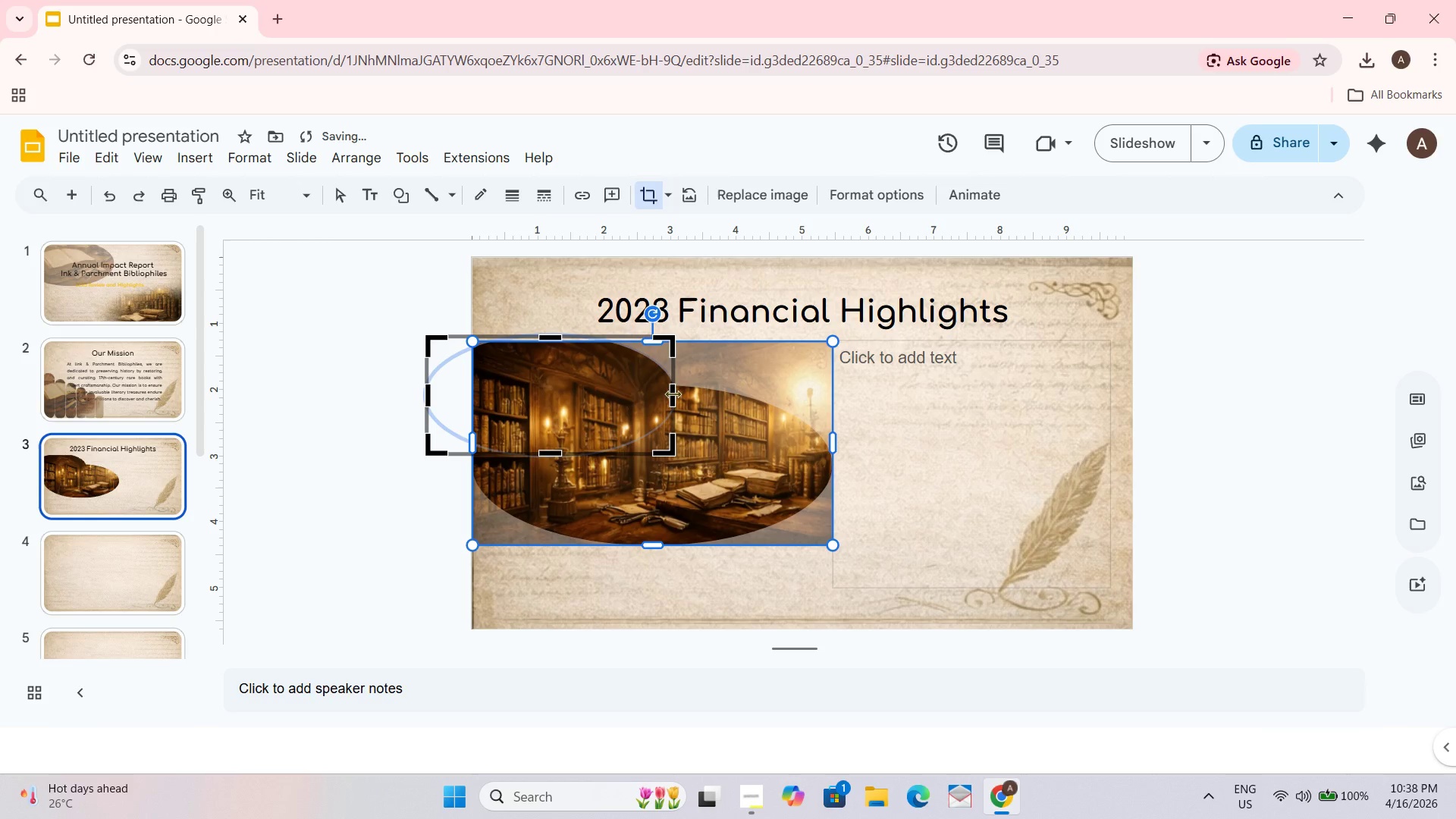 
left_click_drag(start_coordinate=[673, 393], to_coordinate=[697, 369])
 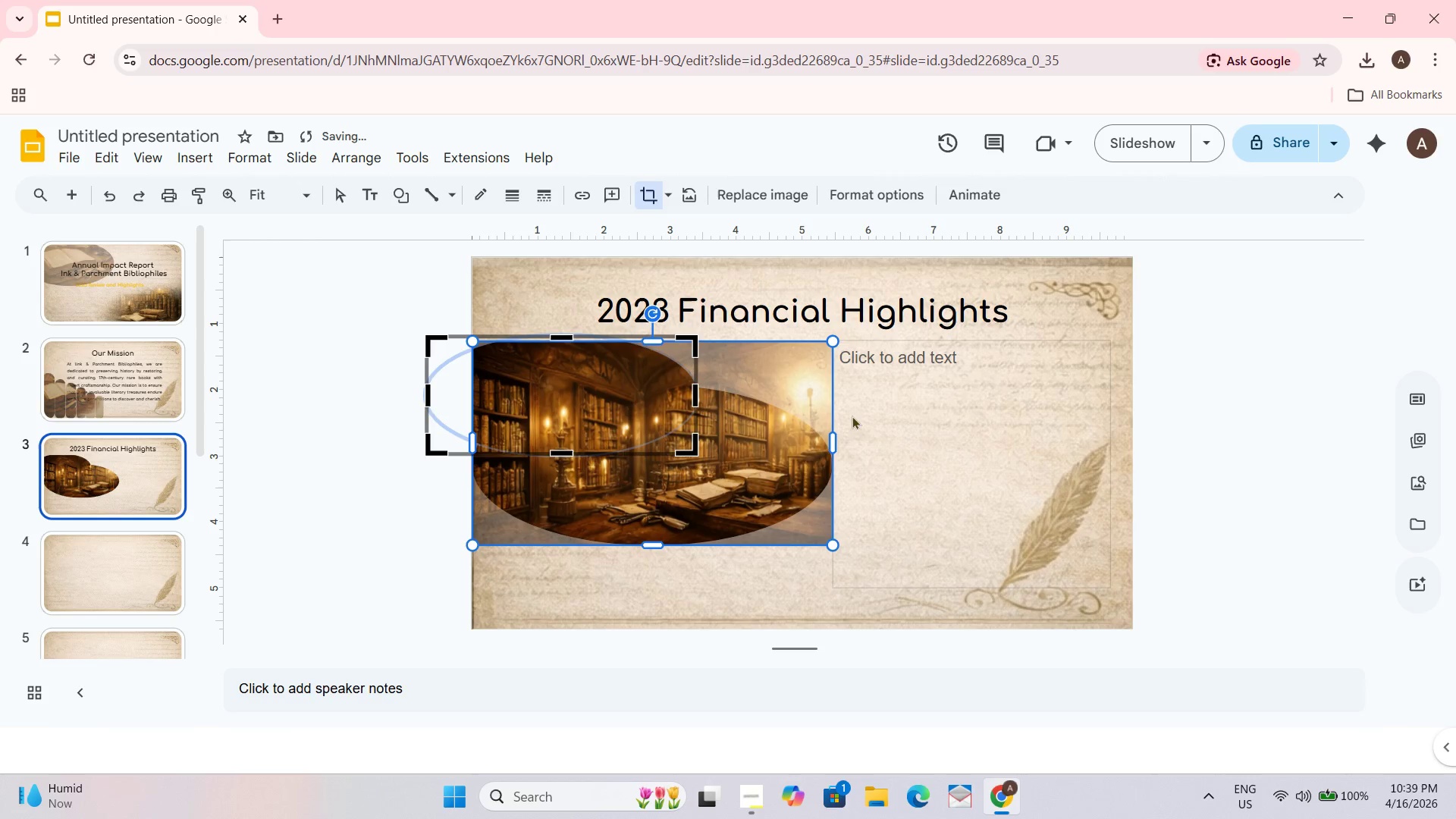 
left_click([994, 383])
 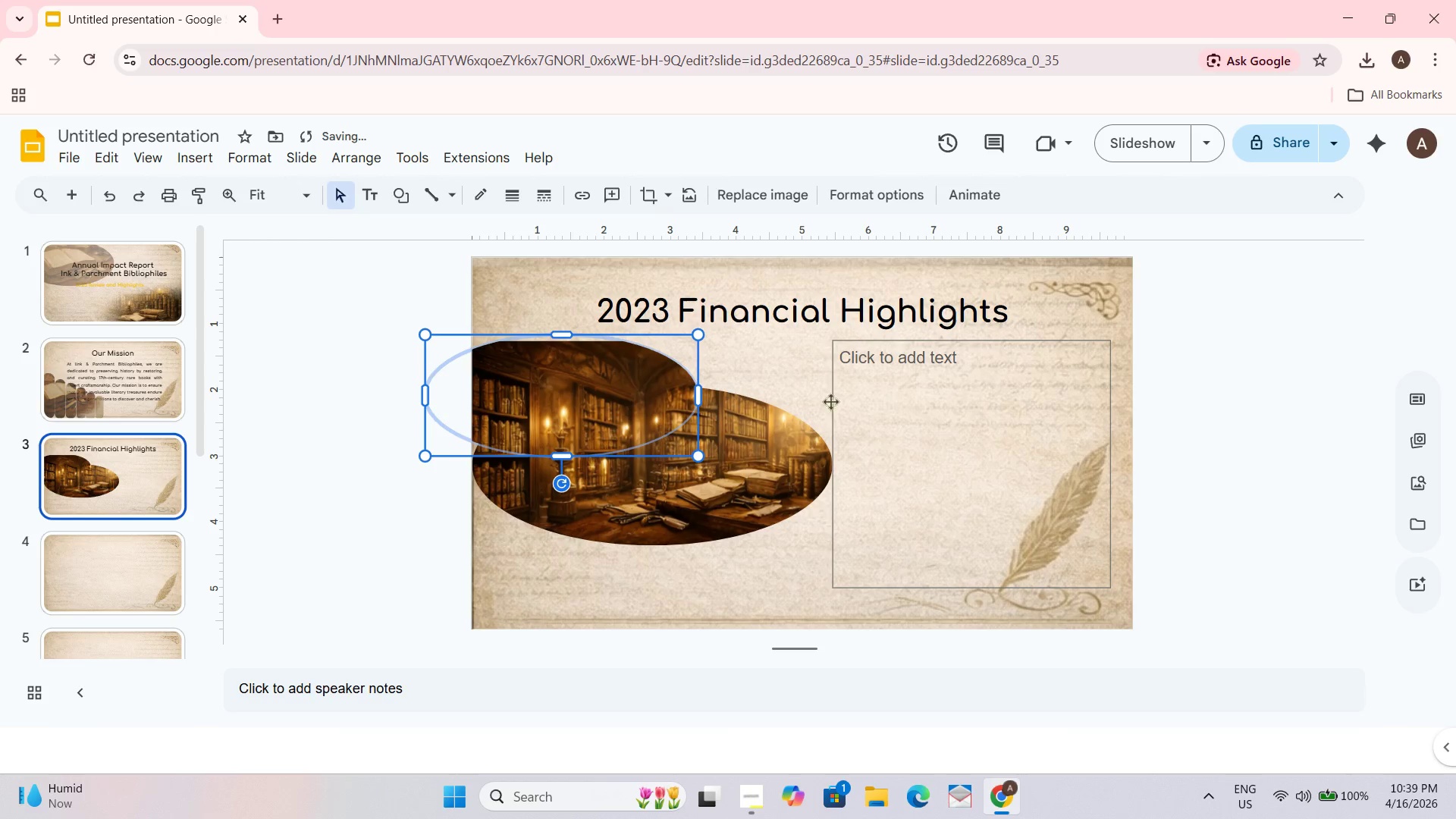 
left_click([774, 379])
 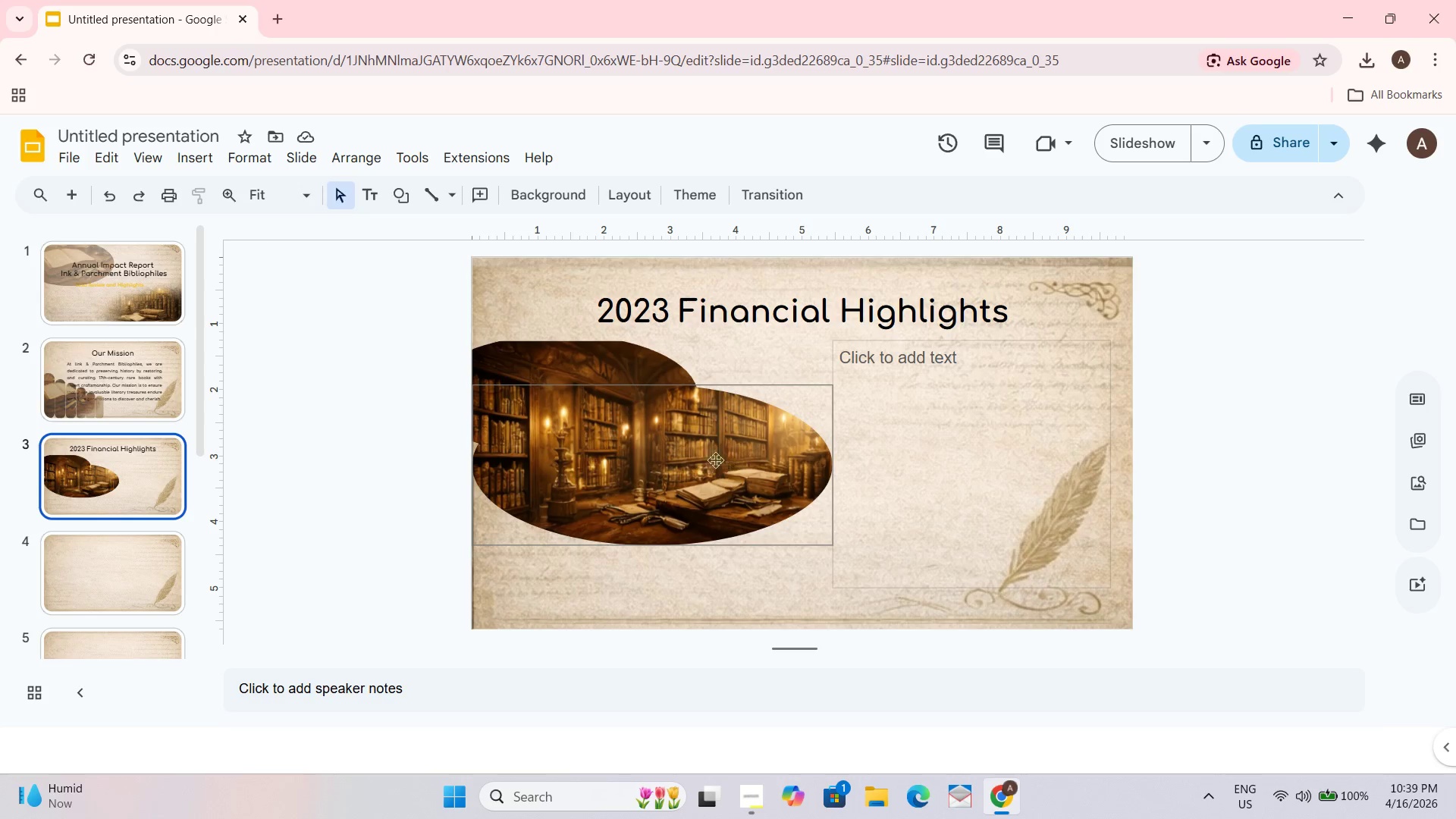 
wait(5.09)
 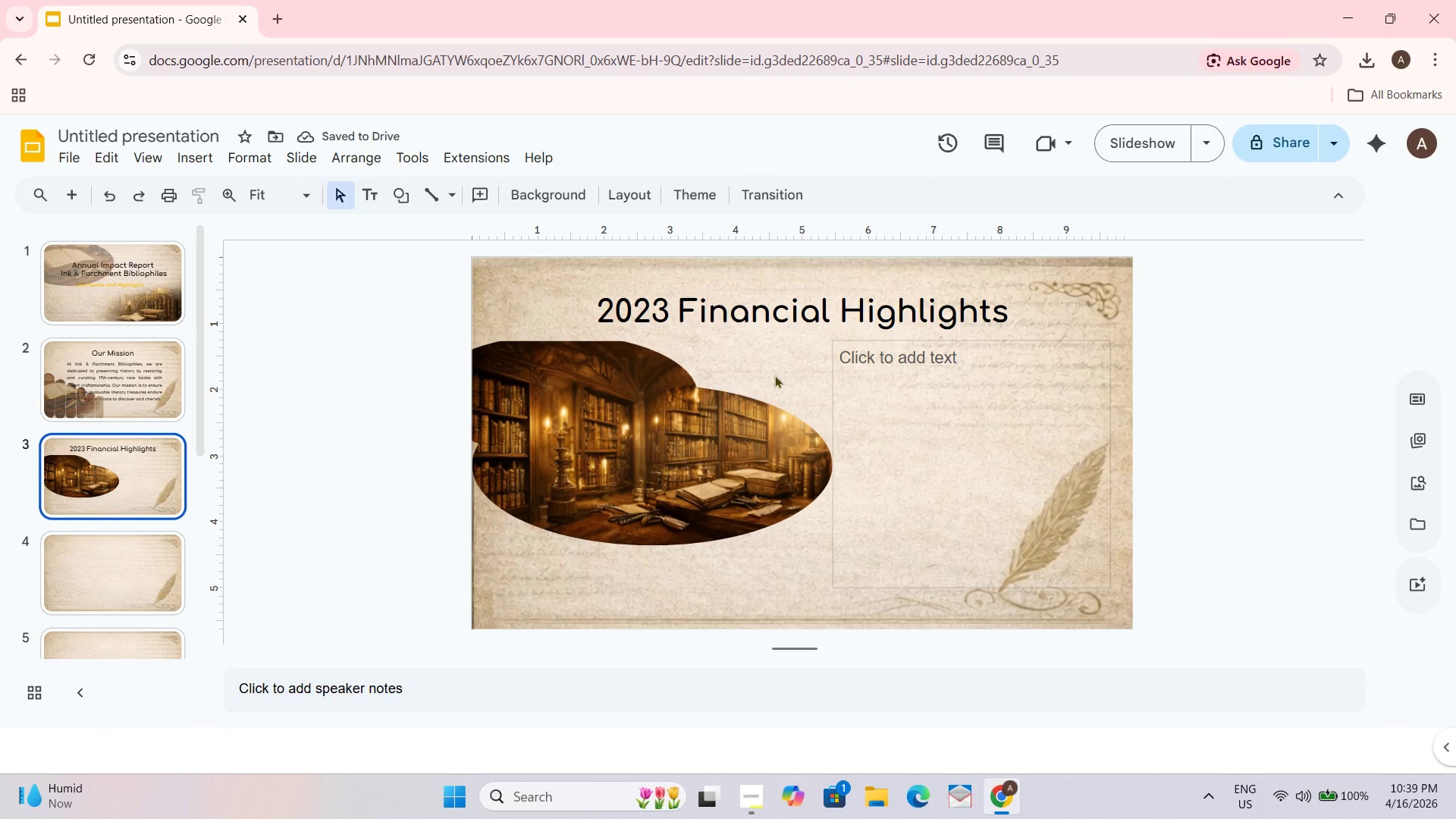 
left_click_drag(start_coordinate=[758, 369], to_coordinate=[522, 533])
 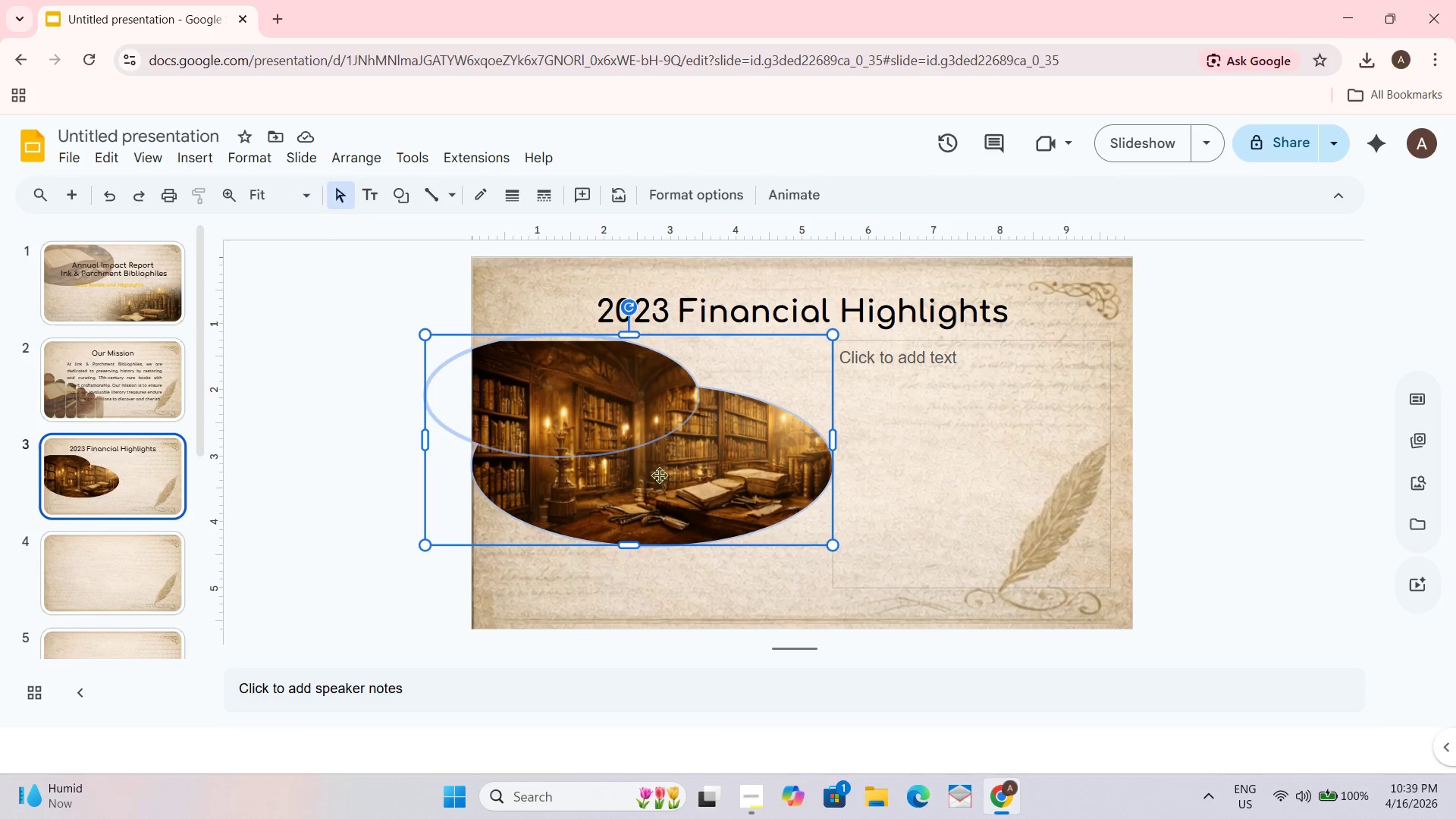 
left_click_drag(start_coordinate=[663, 476], to_coordinate=[651, 400])
 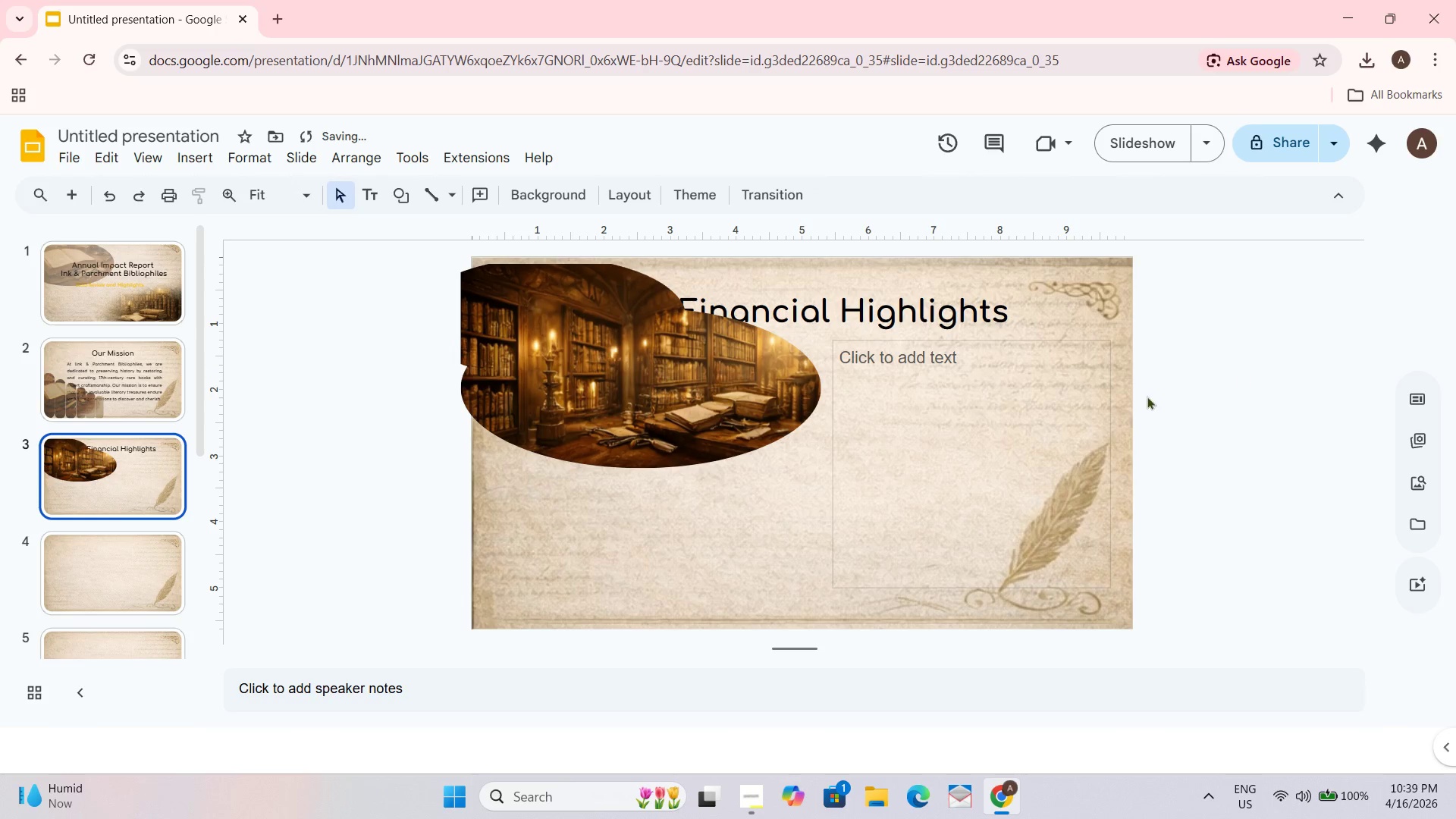 
left_click_drag(start_coordinate=[696, 406], to_coordinate=[674, 346])
 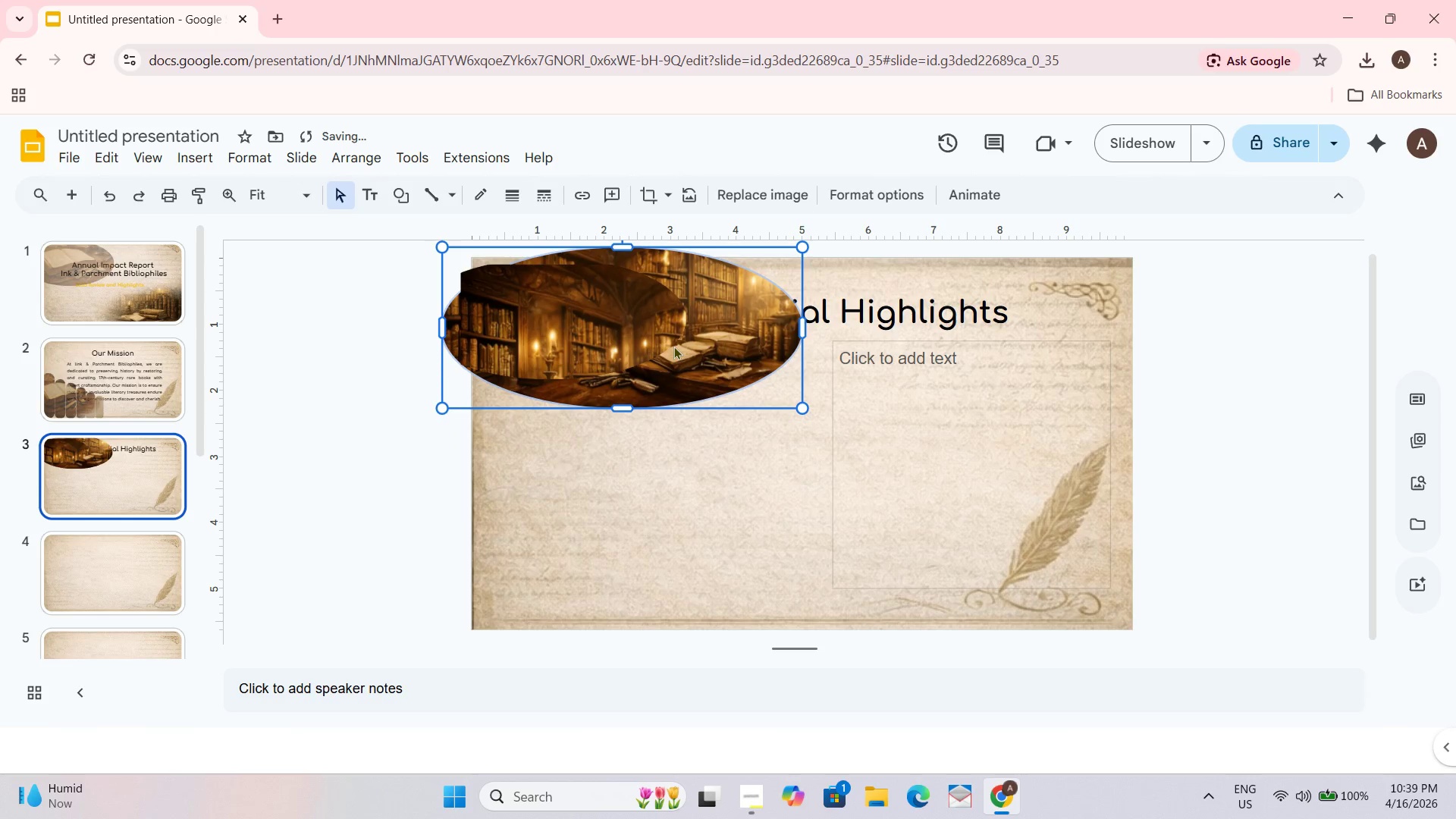 
key(Control+Z)
 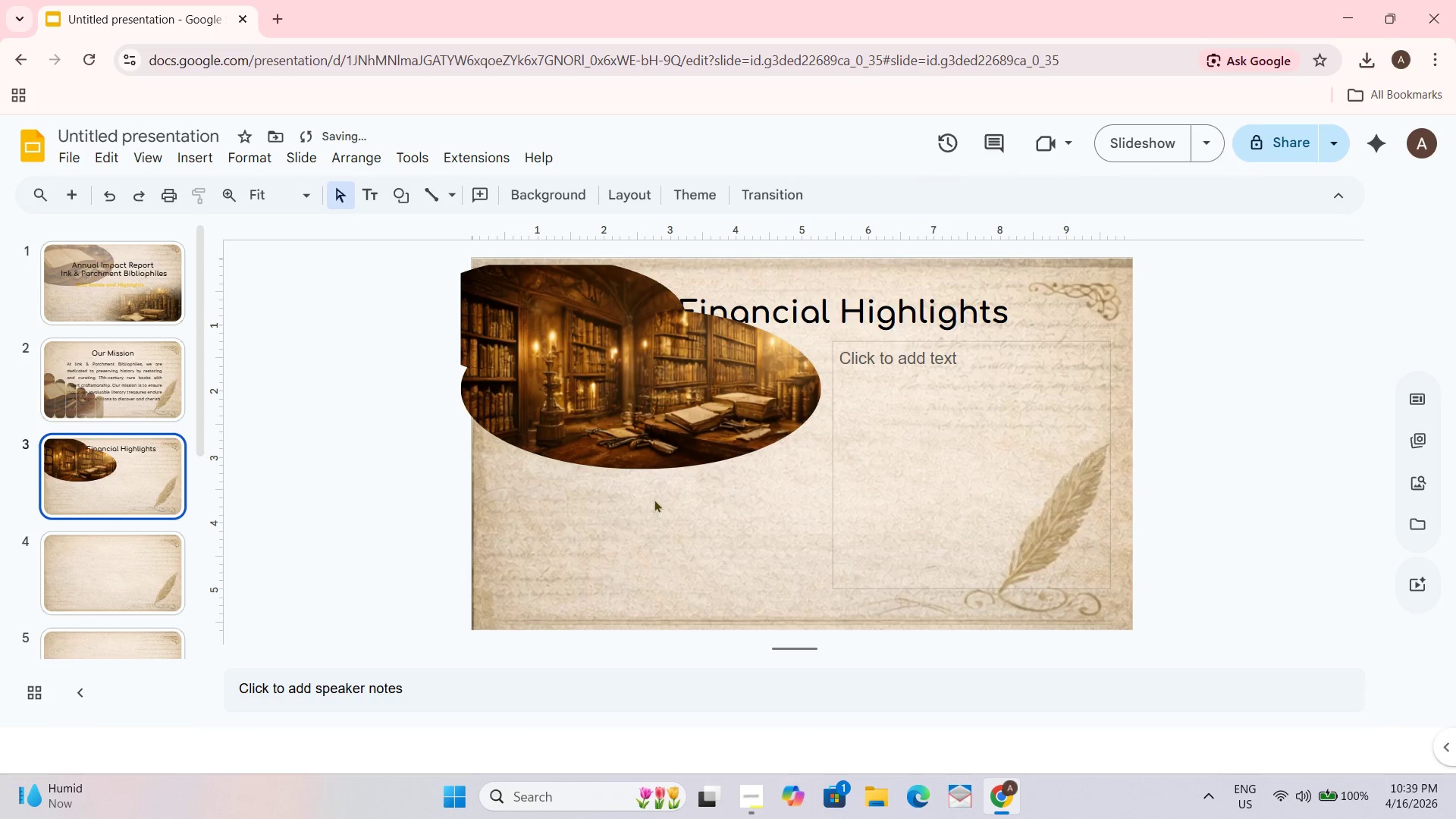 
left_click_drag(start_coordinate=[654, 499], to_coordinate=[553, 319])
 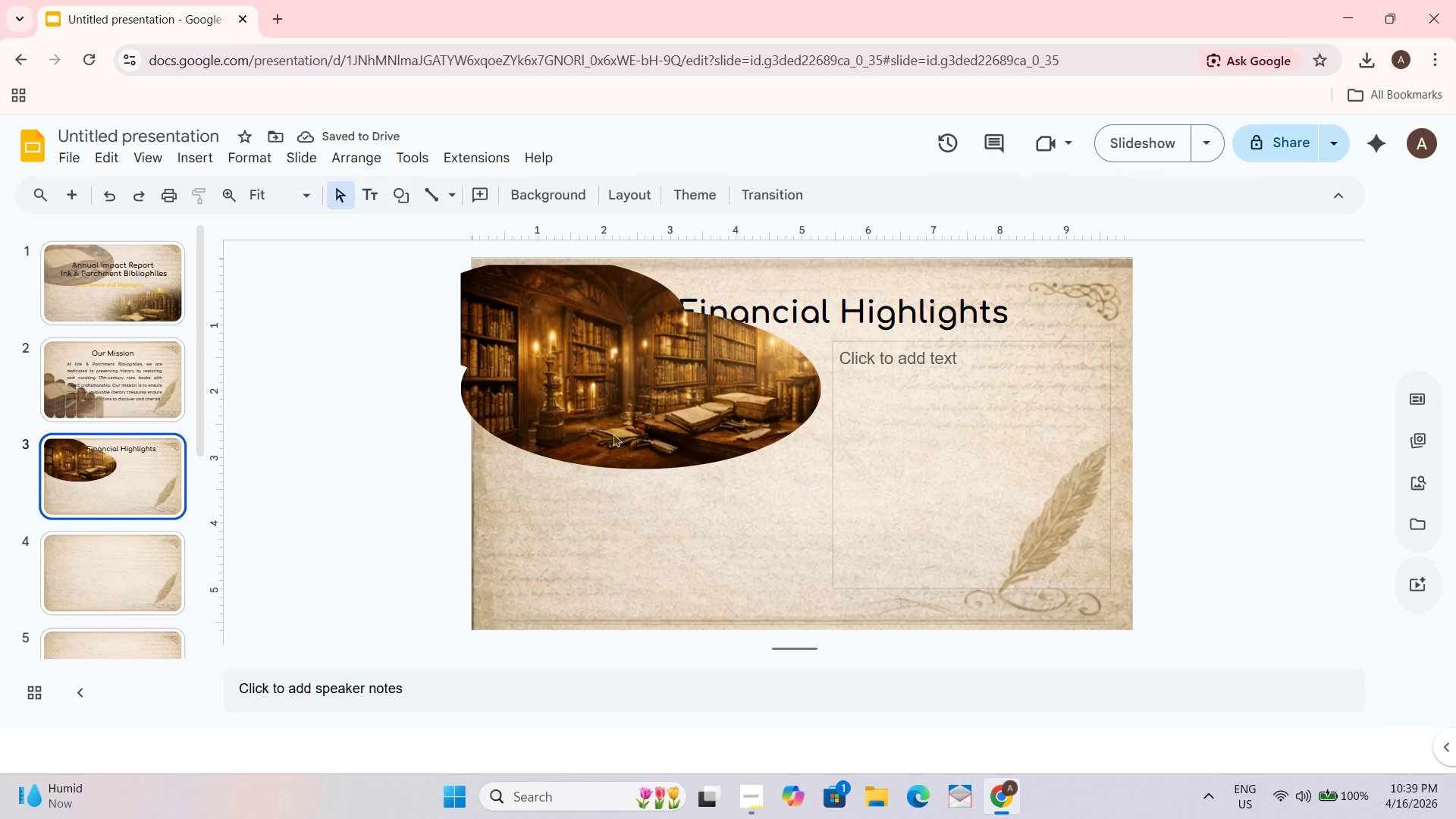 
left_click_drag(start_coordinate=[597, 498], to_coordinate=[516, 359])
 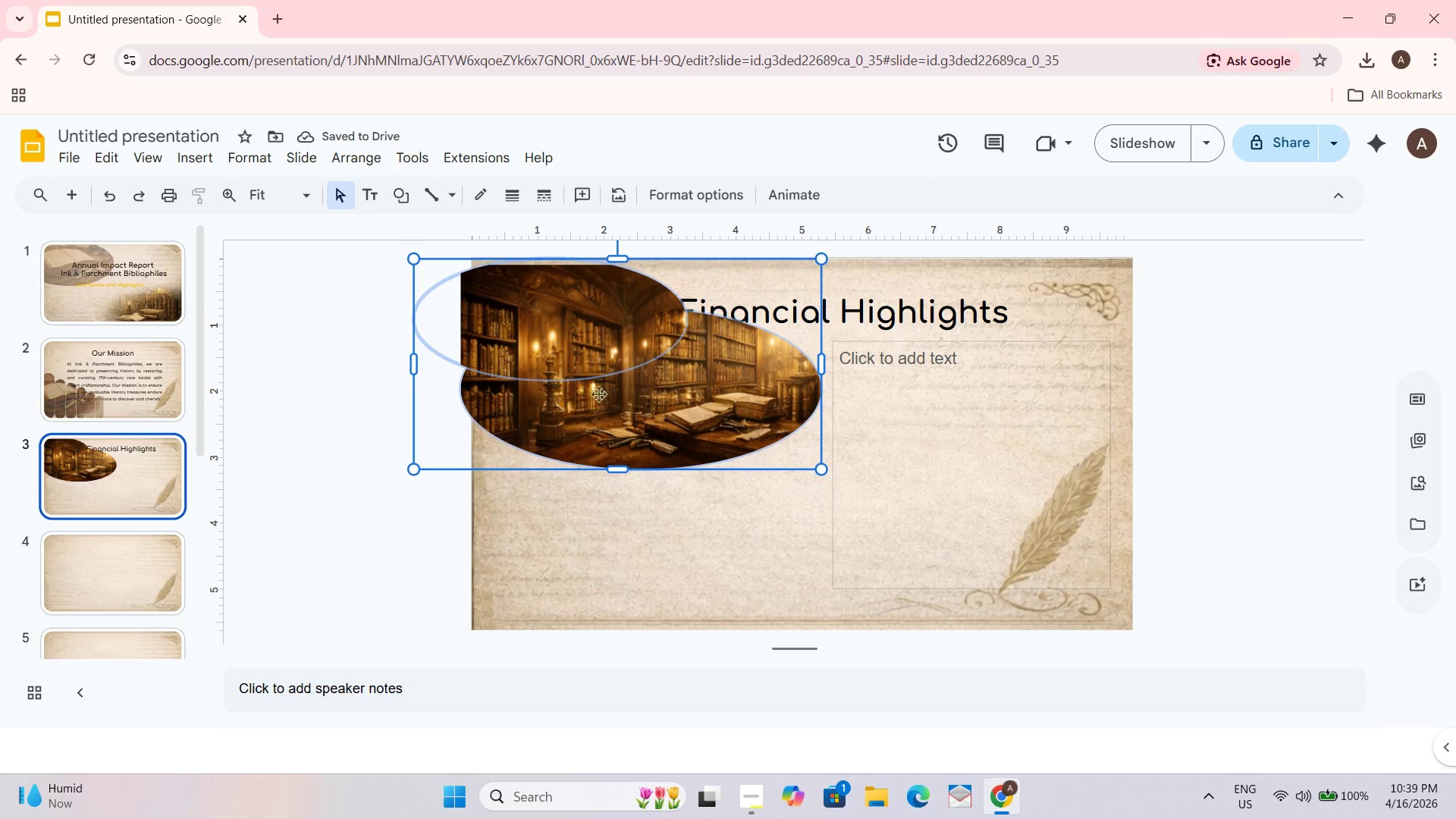 
left_click_drag(start_coordinate=[622, 397], to_coordinate=[608, 369])
 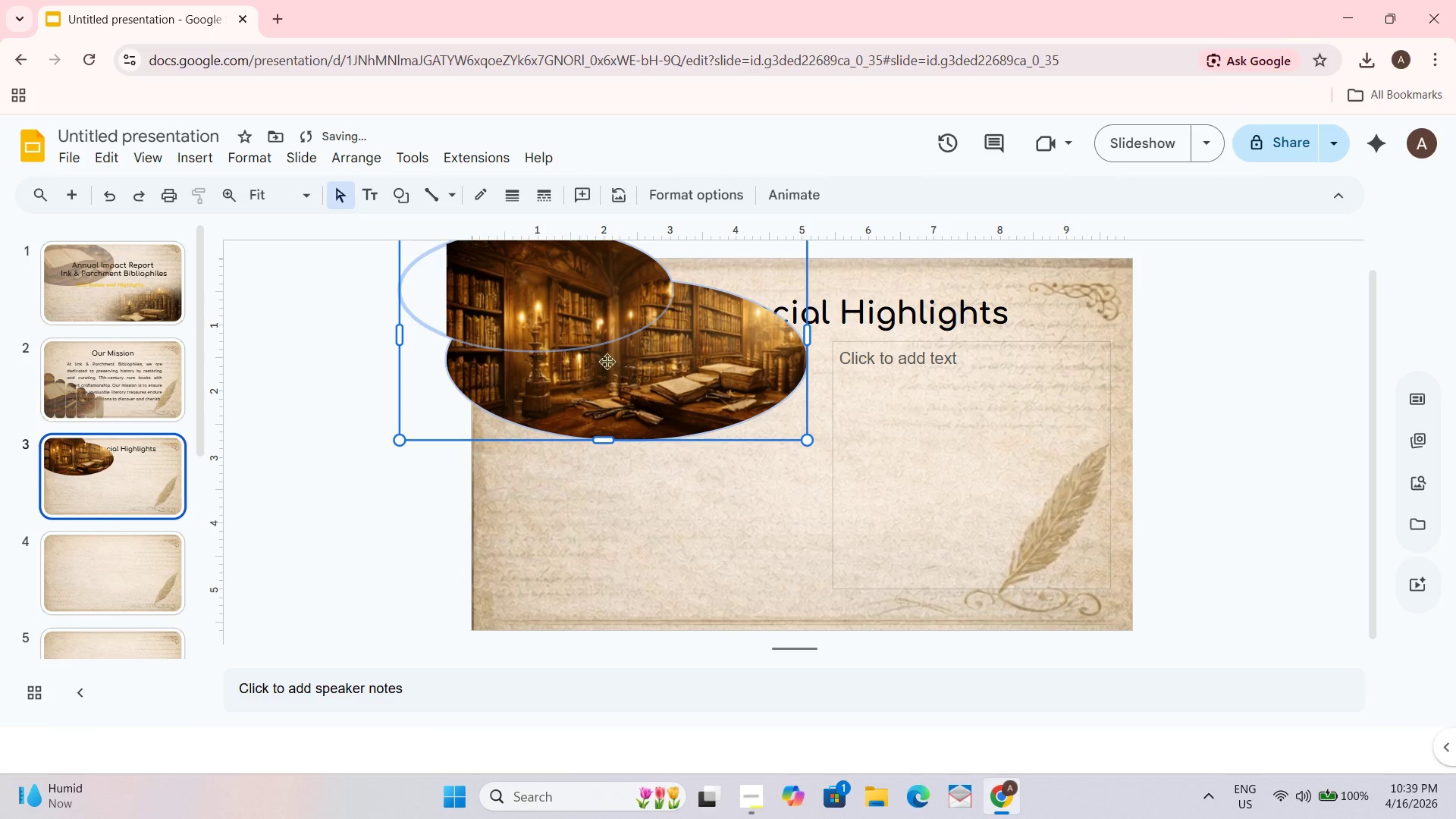 
left_click_drag(start_coordinate=[607, 359], to_coordinate=[628, 375])
 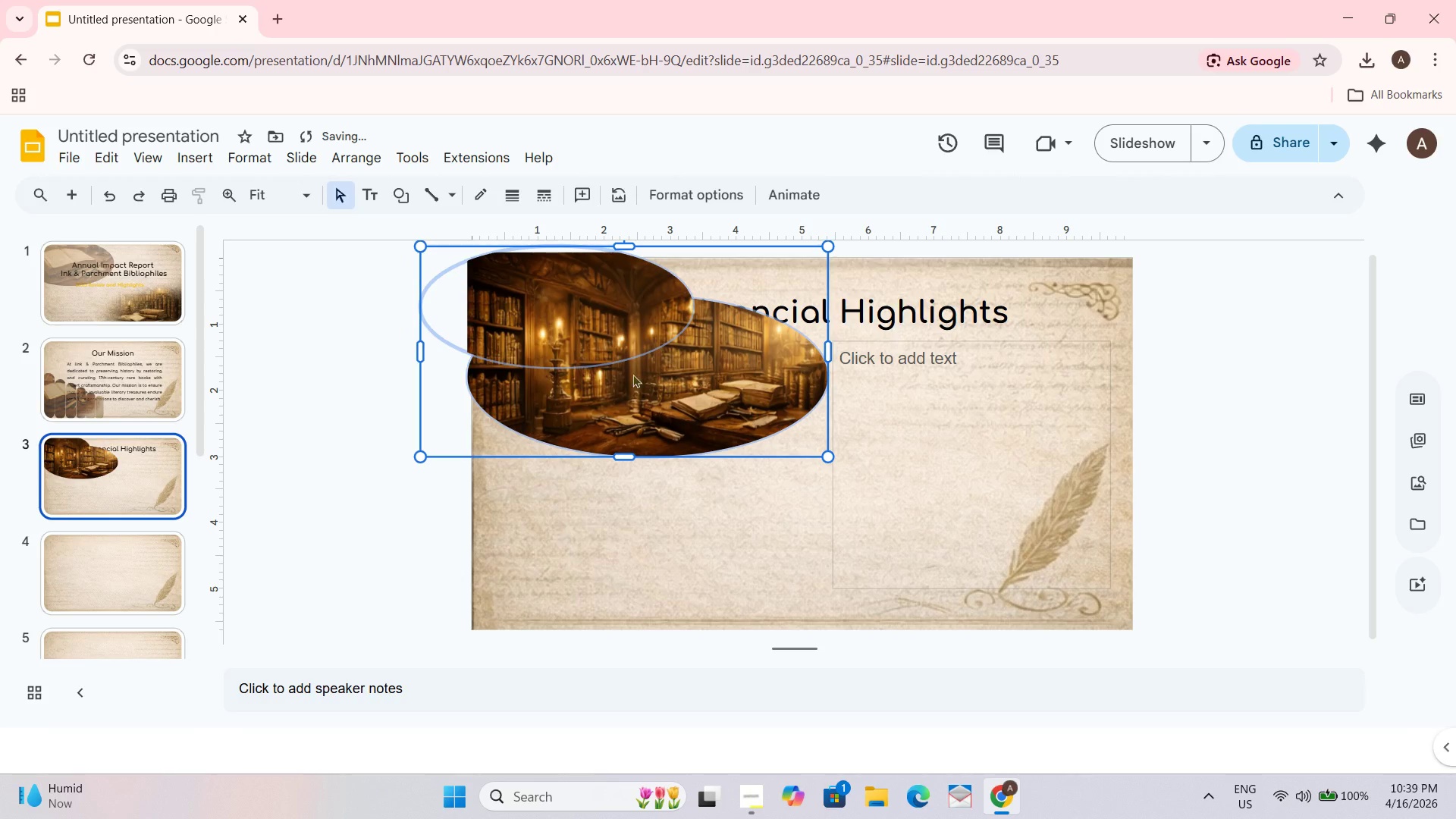 
left_click_drag(start_coordinate=[642, 373], to_coordinate=[657, 379])
 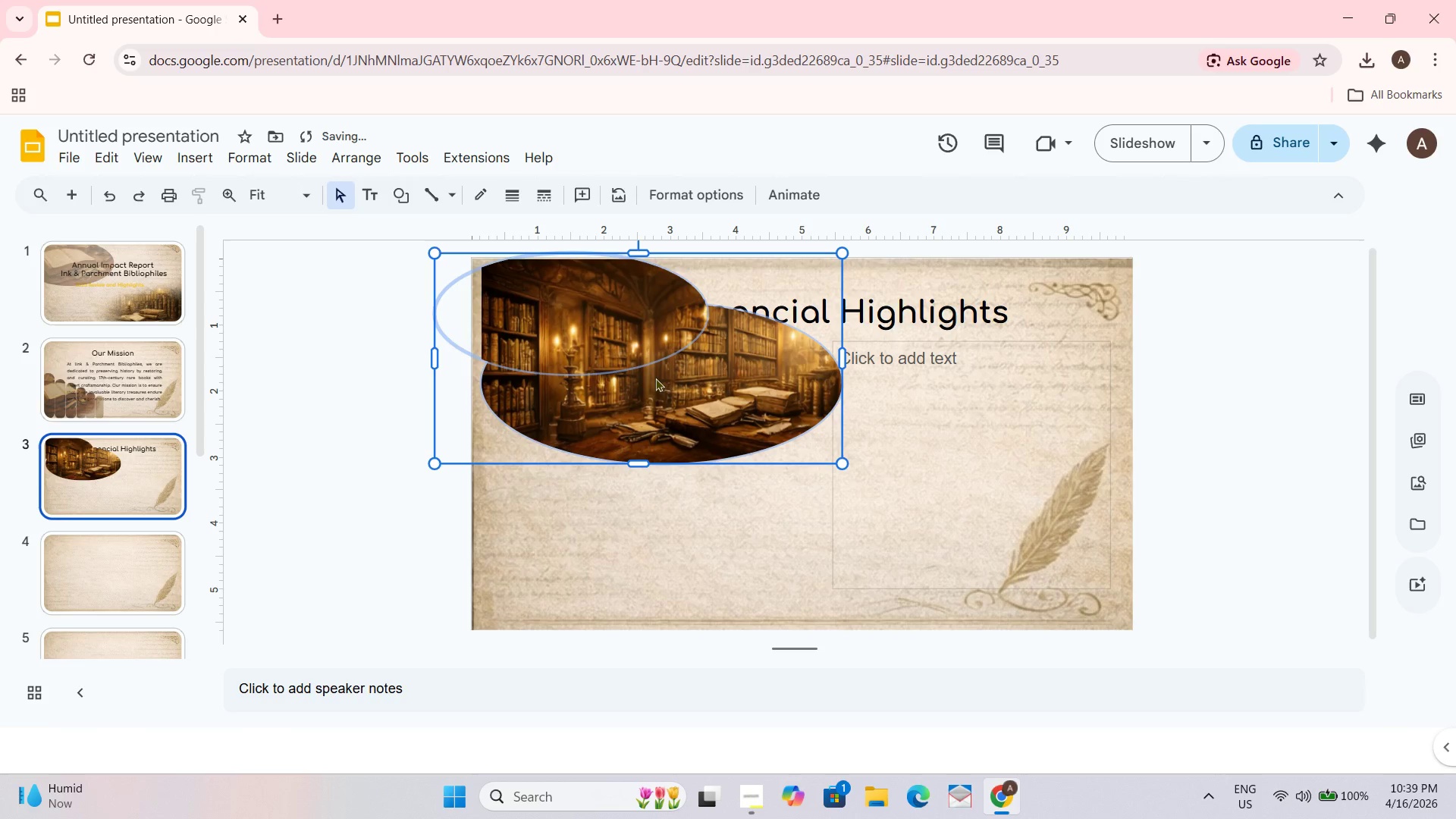 
left_click_drag(start_coordinate=[655, 378], to_coordinate=[642, 369])
 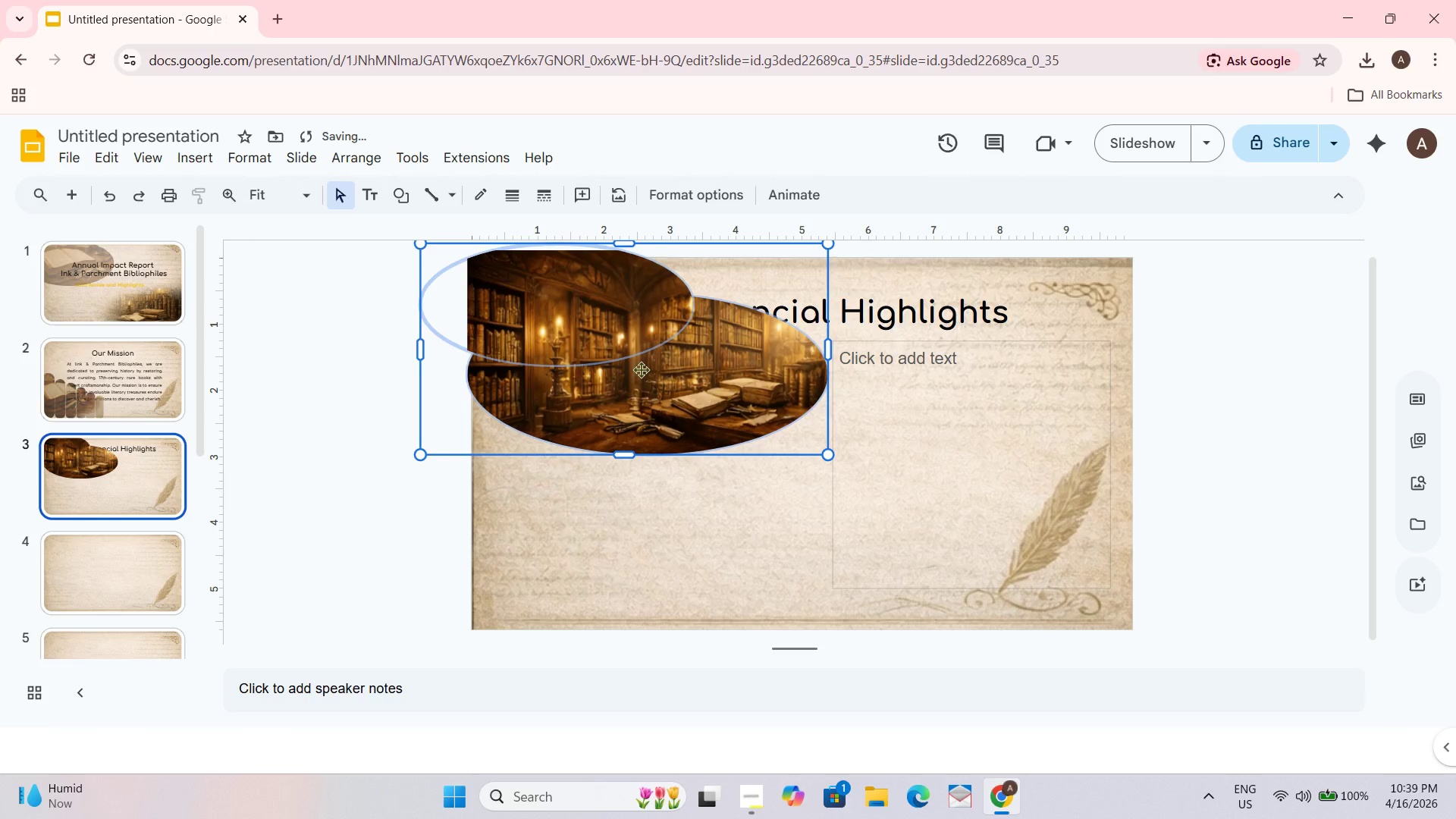 
left_click_drag(start_coordinate=[641, 369], to_coordinate=[644, 373])
 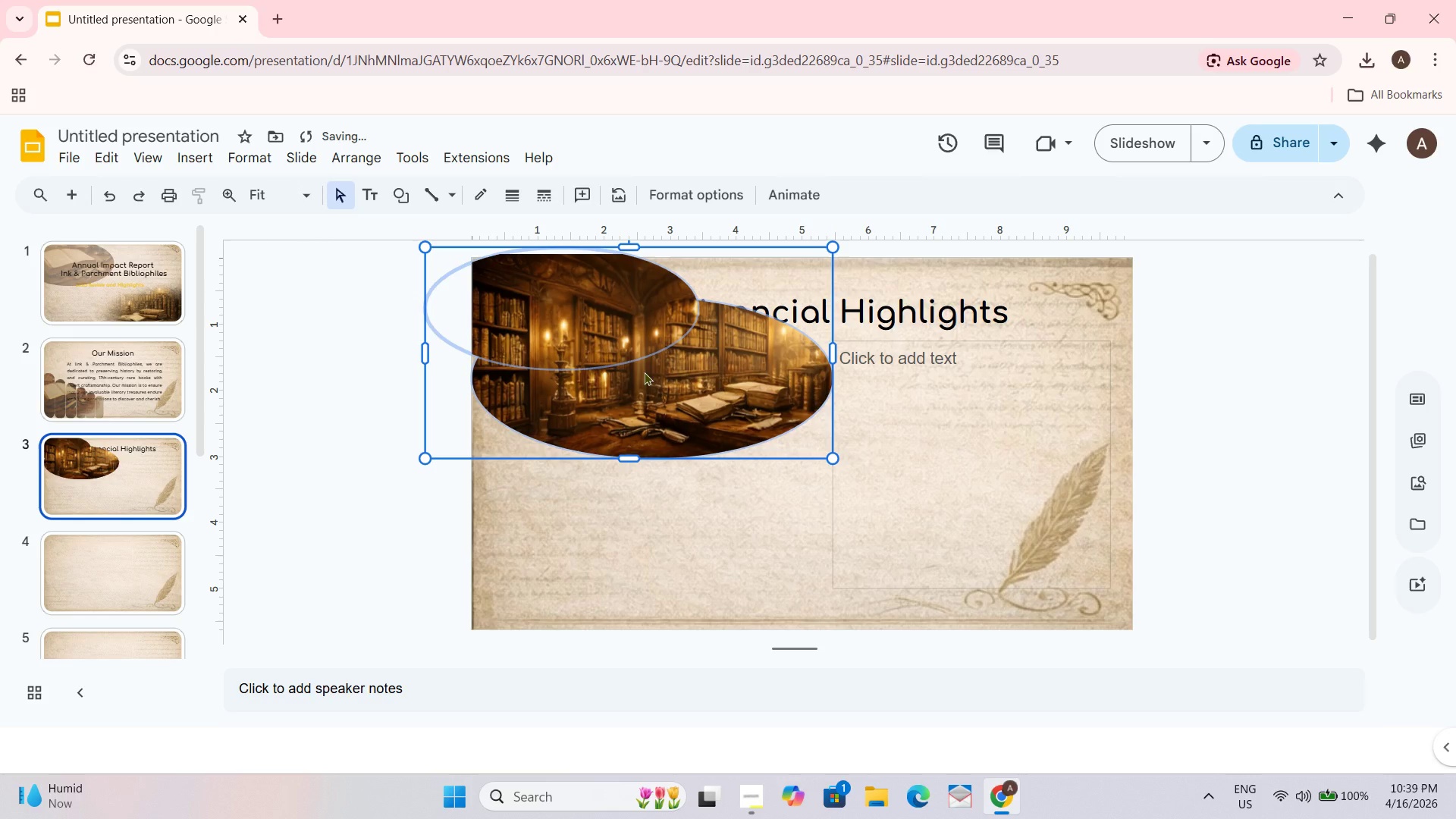 
left_click_drag(start_coordinate=[644, 372], to_coordinate=[636, 372])
 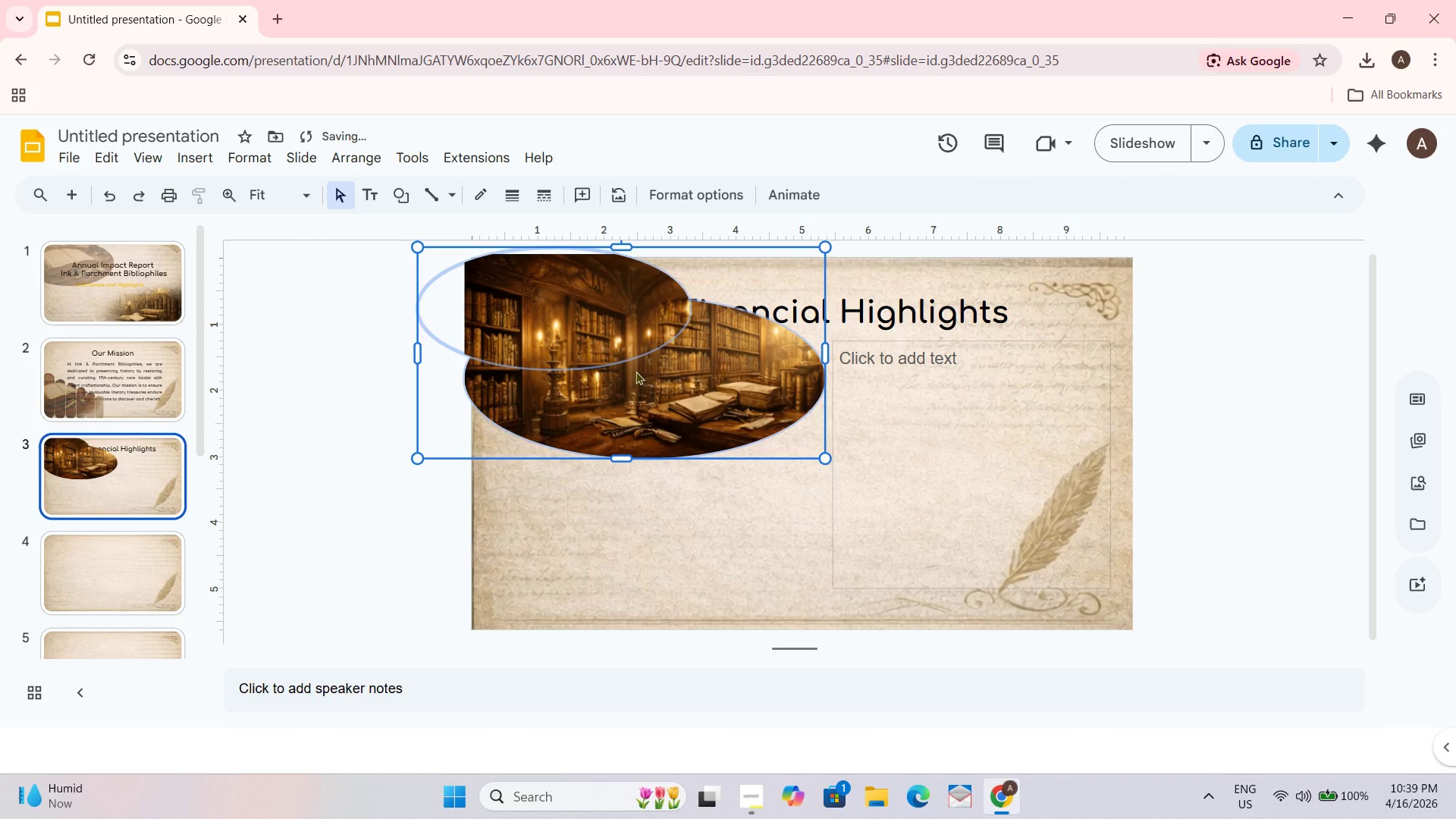 
left_click_drag(start_coordinate=[635, 371], to_coordinate=[635, 388])
 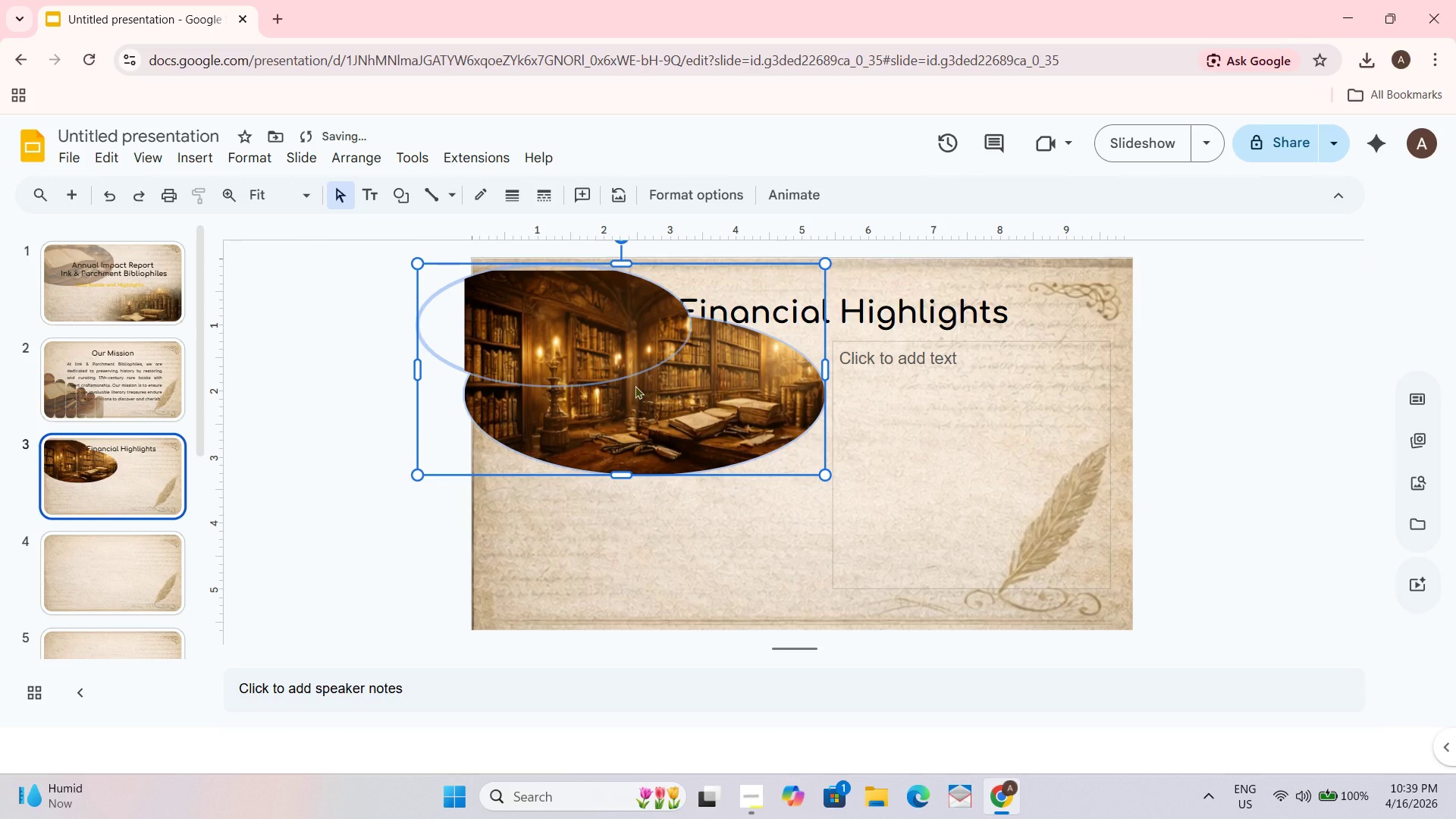 
left_click_drag(start_coordinate=[635, 385], to_coordinate=[635, 400])
 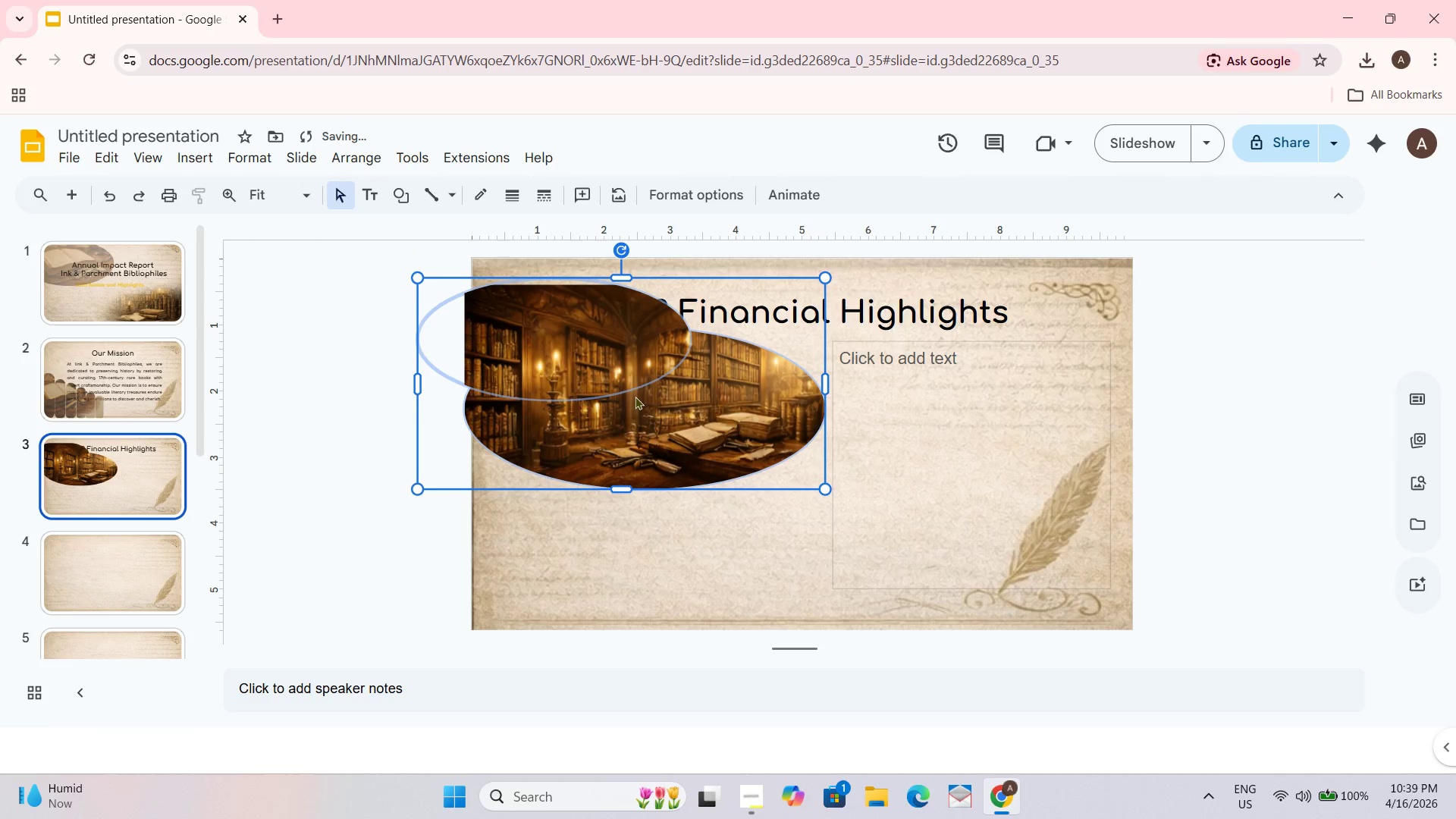 
left_click_drag(start_coordinate=[635, 396], to_coordinate=[636, 412])
 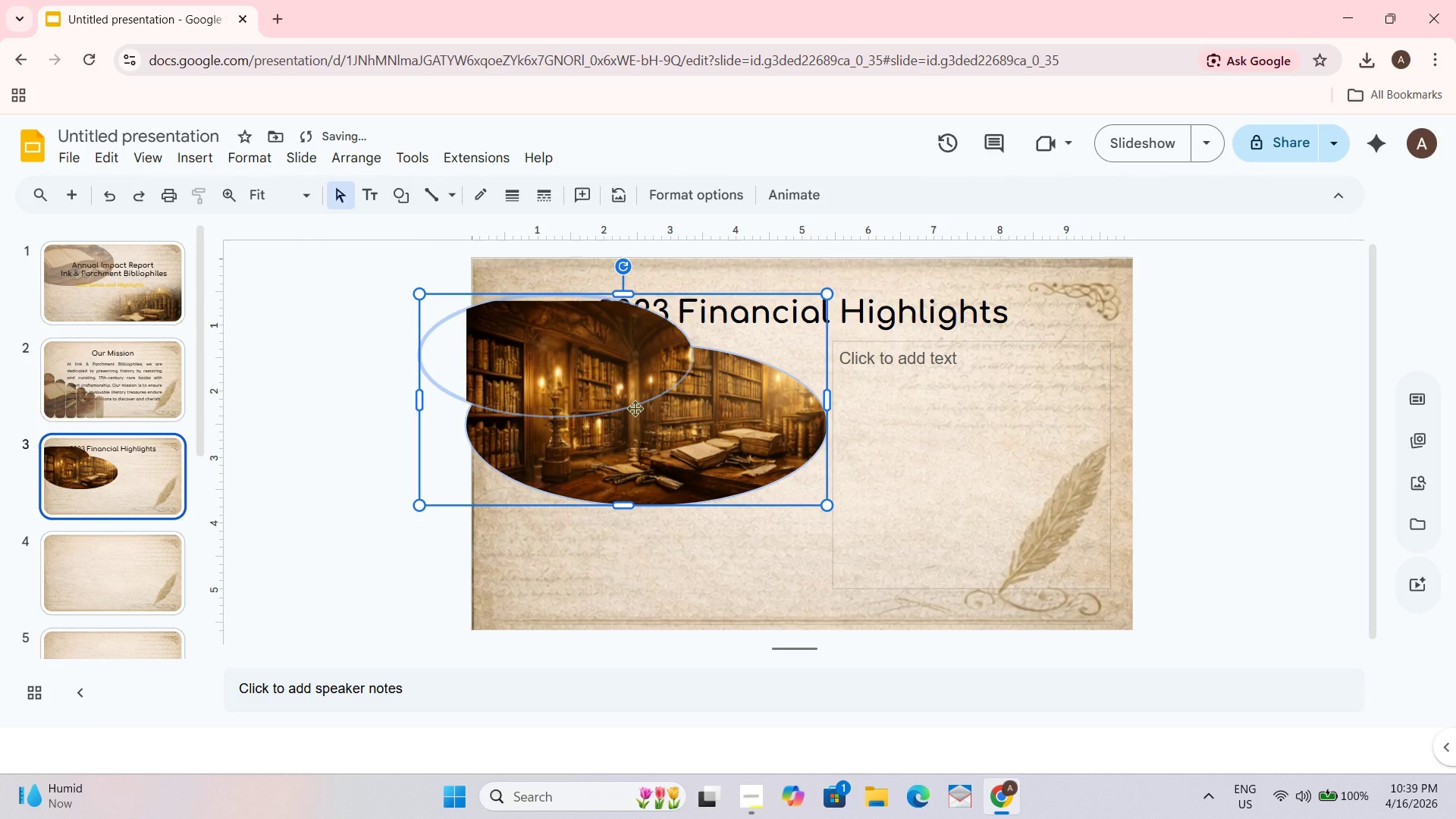 
left_click_drag(start_coordinate=[635, 405], to_coordinate=[635, 419])
 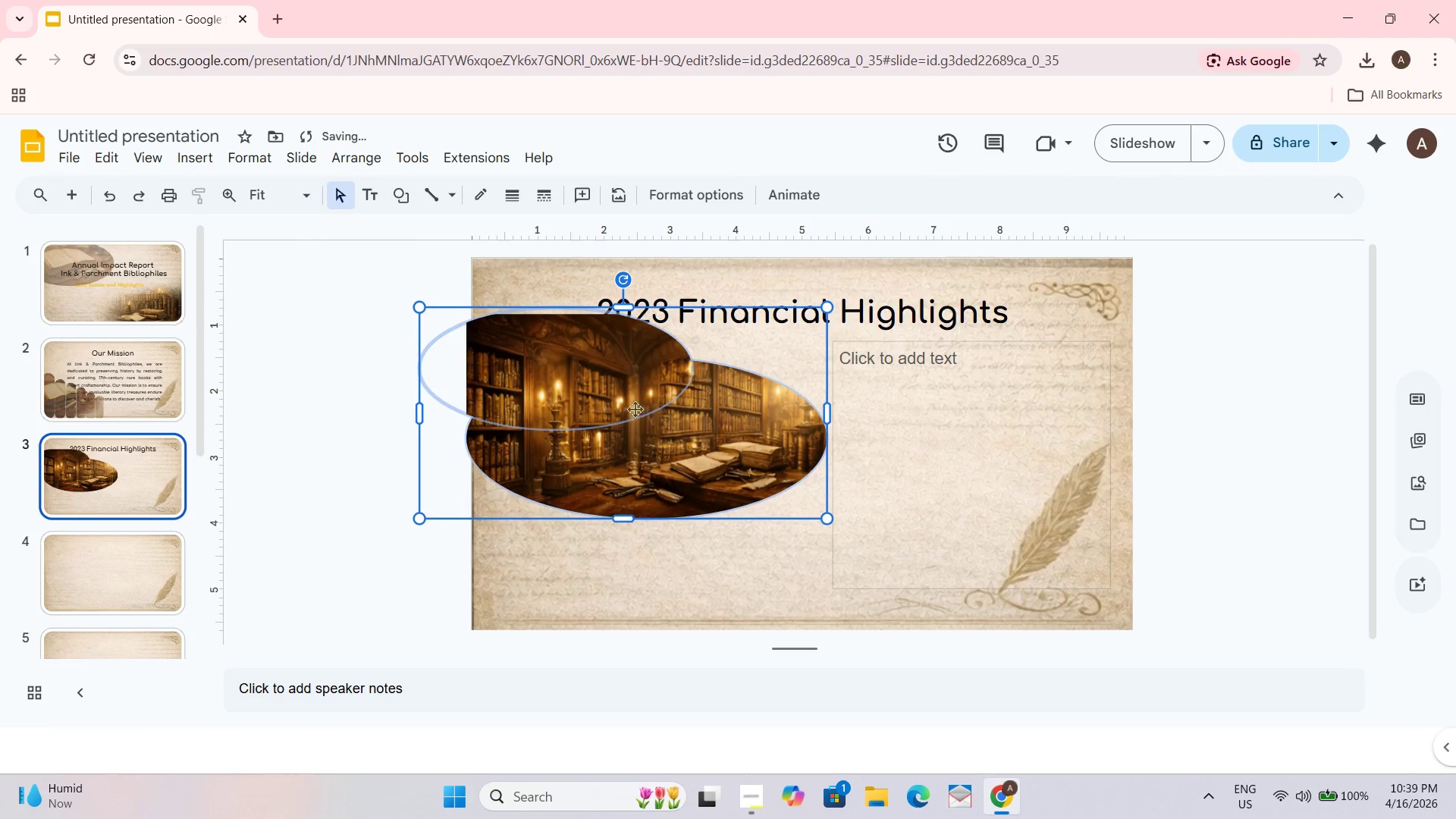 
left_click_drag(start_coordinate=[635, 408], to_coordinate=[635, 413])
 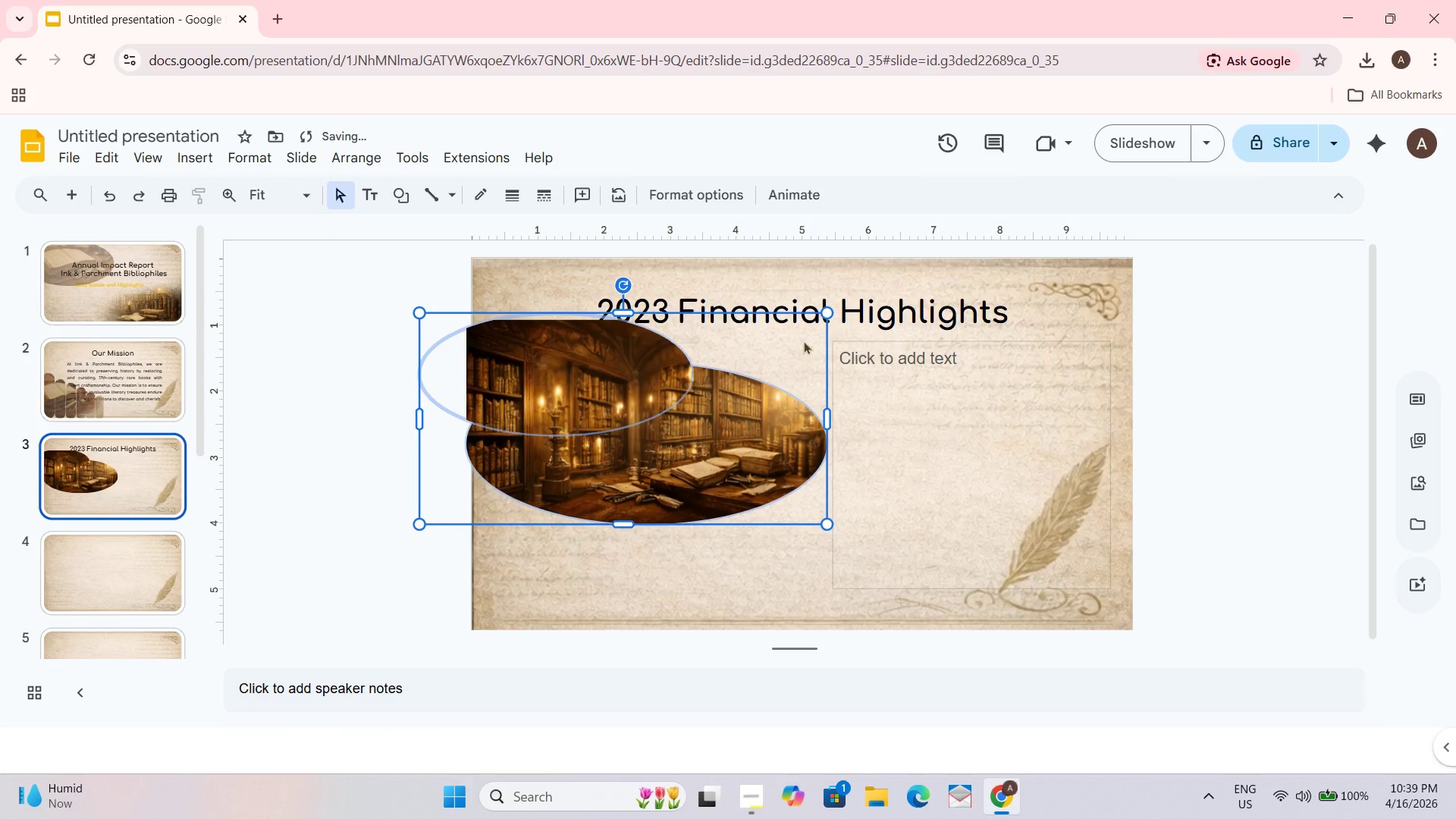 
left_click_drag(start_coordinate=[826, 319], to_coordinate=[786, 343])
 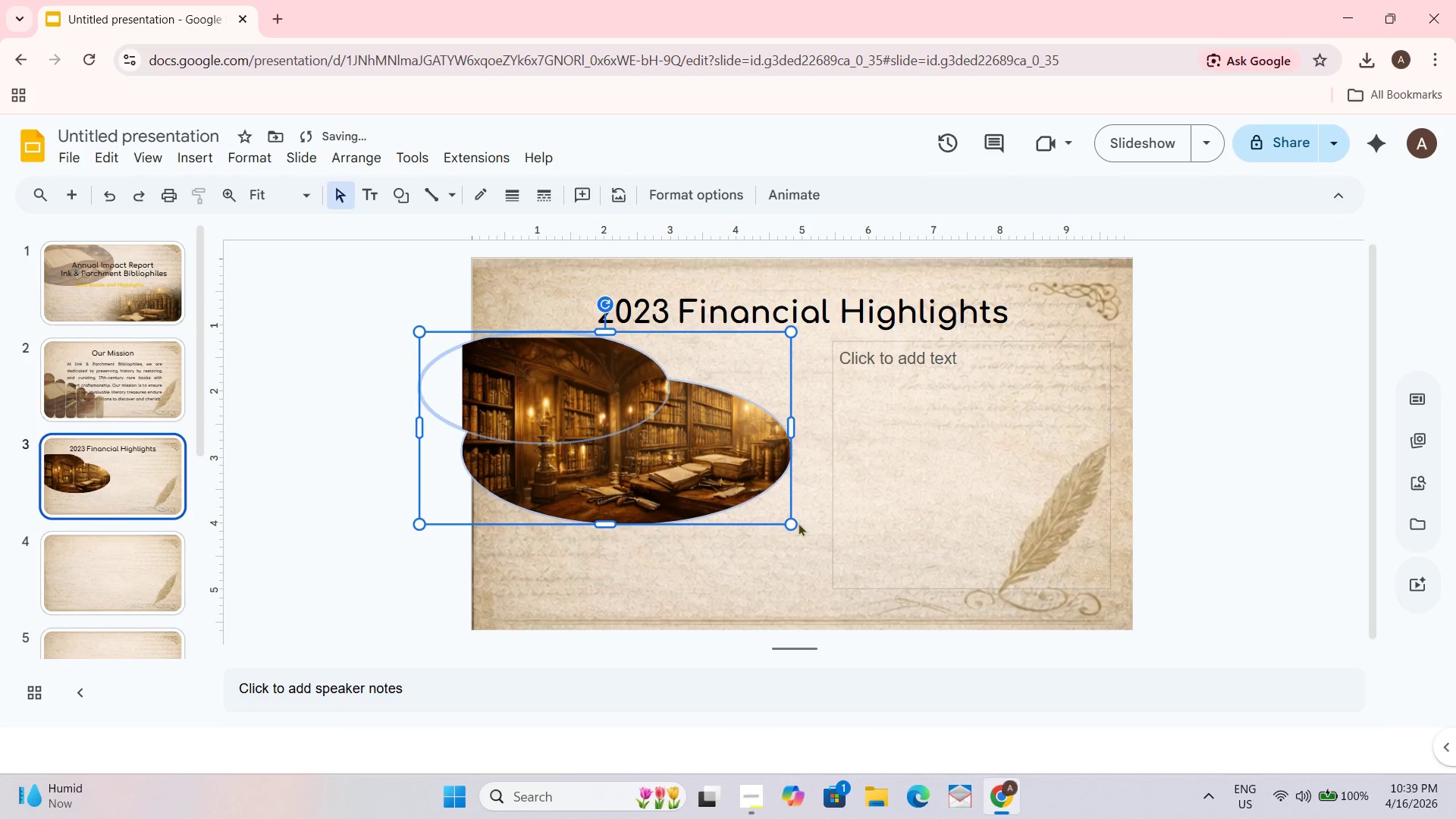 
left_click_drag(start_coordinate=[787, 521], to_coordinate=[758, 491])
 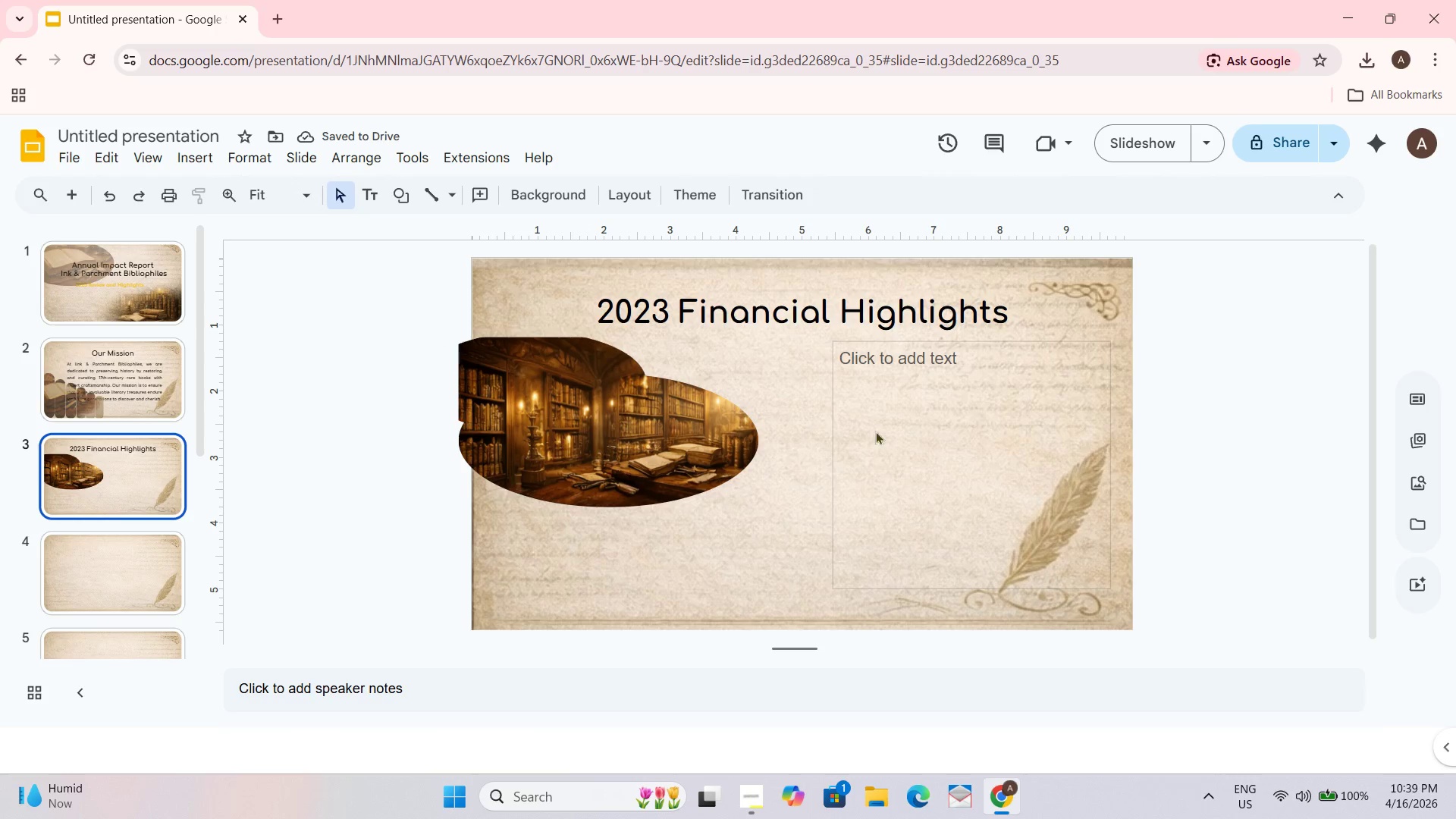 
left_click_drag(start_coordinate=[629, 438], to_coordinate=[626, 418])
 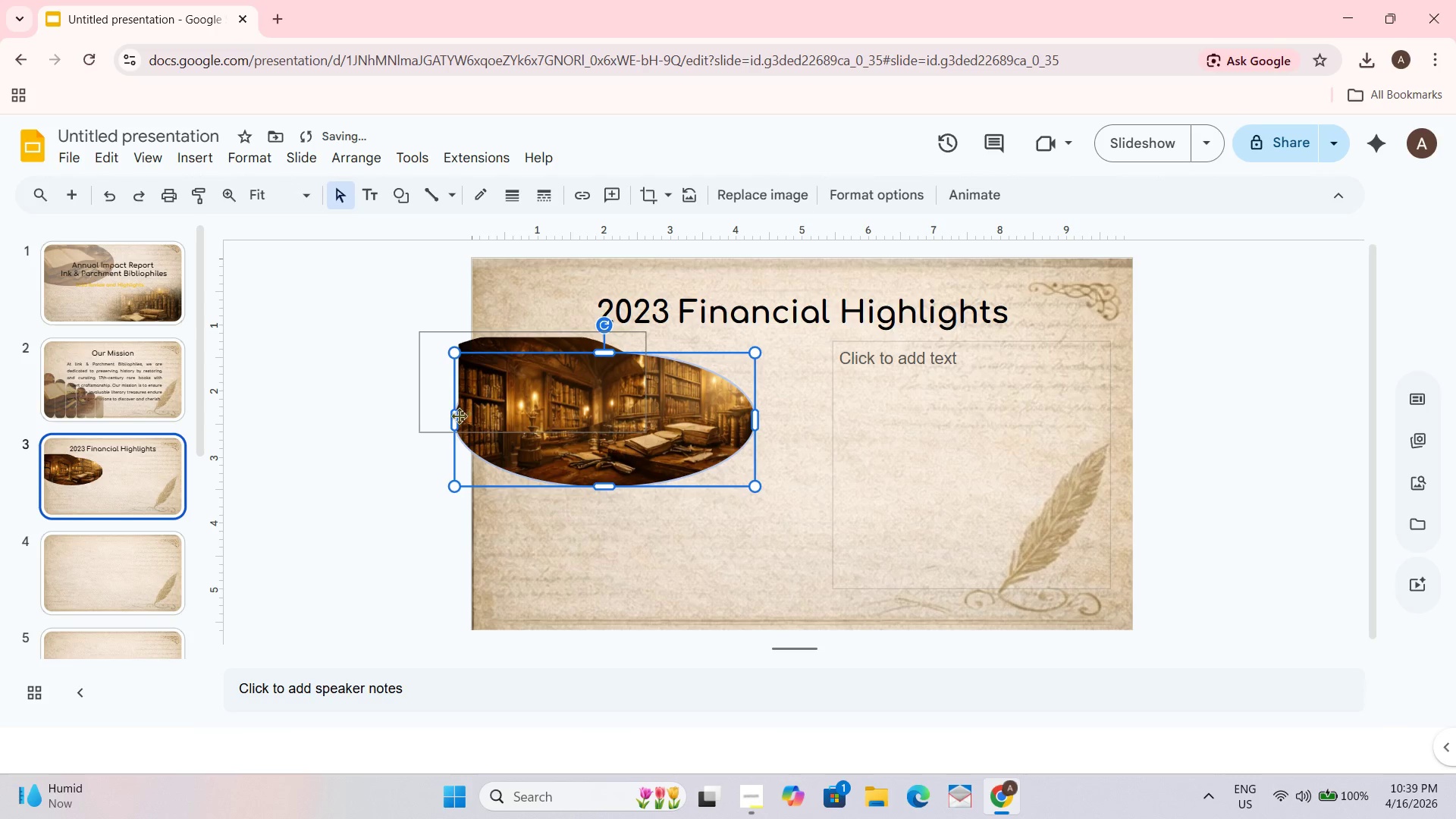 
left_click_drag(start_coordinate=[454, 416], to_coordinate=[472, 416])
 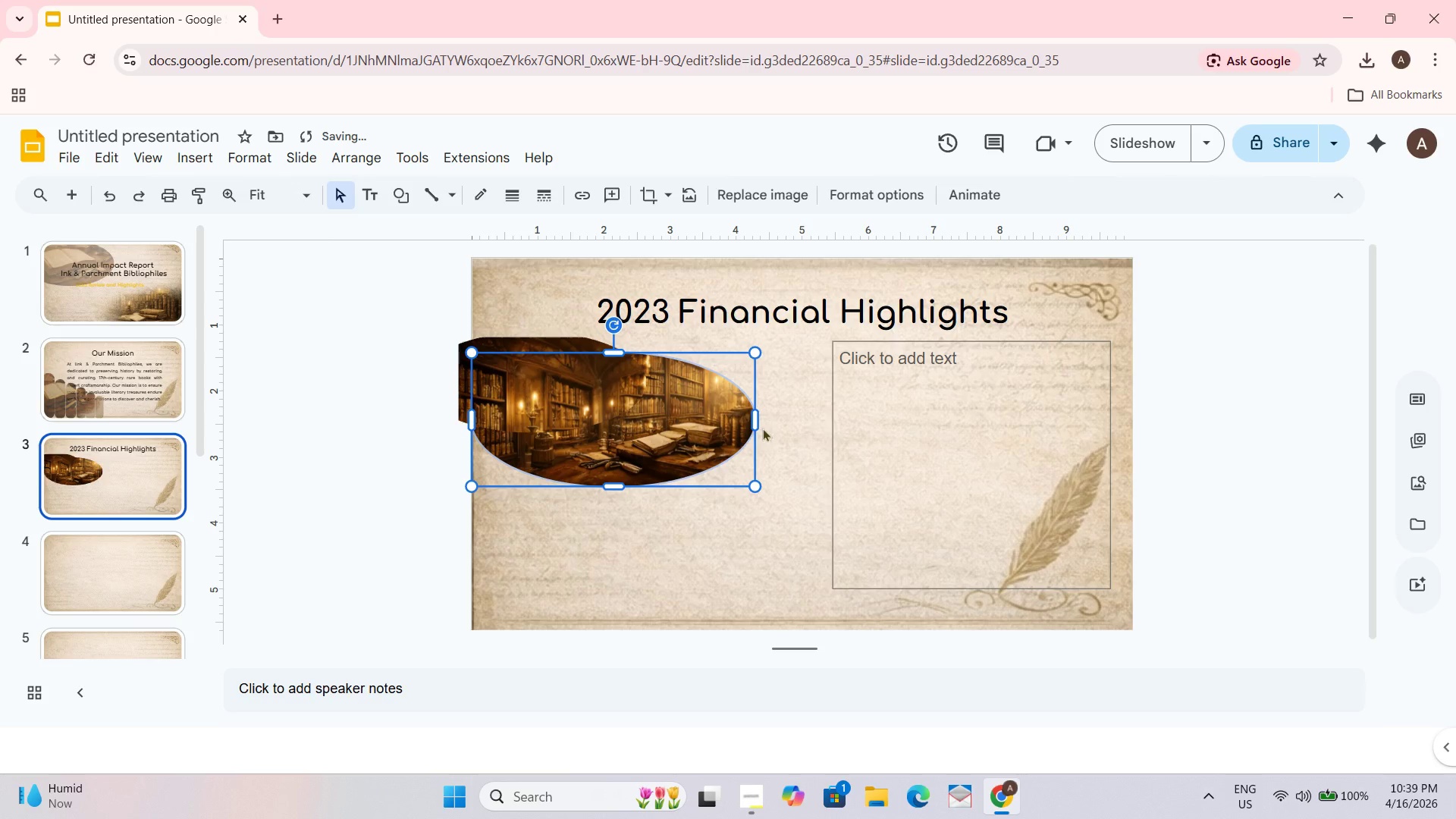 
key(Control+A)
 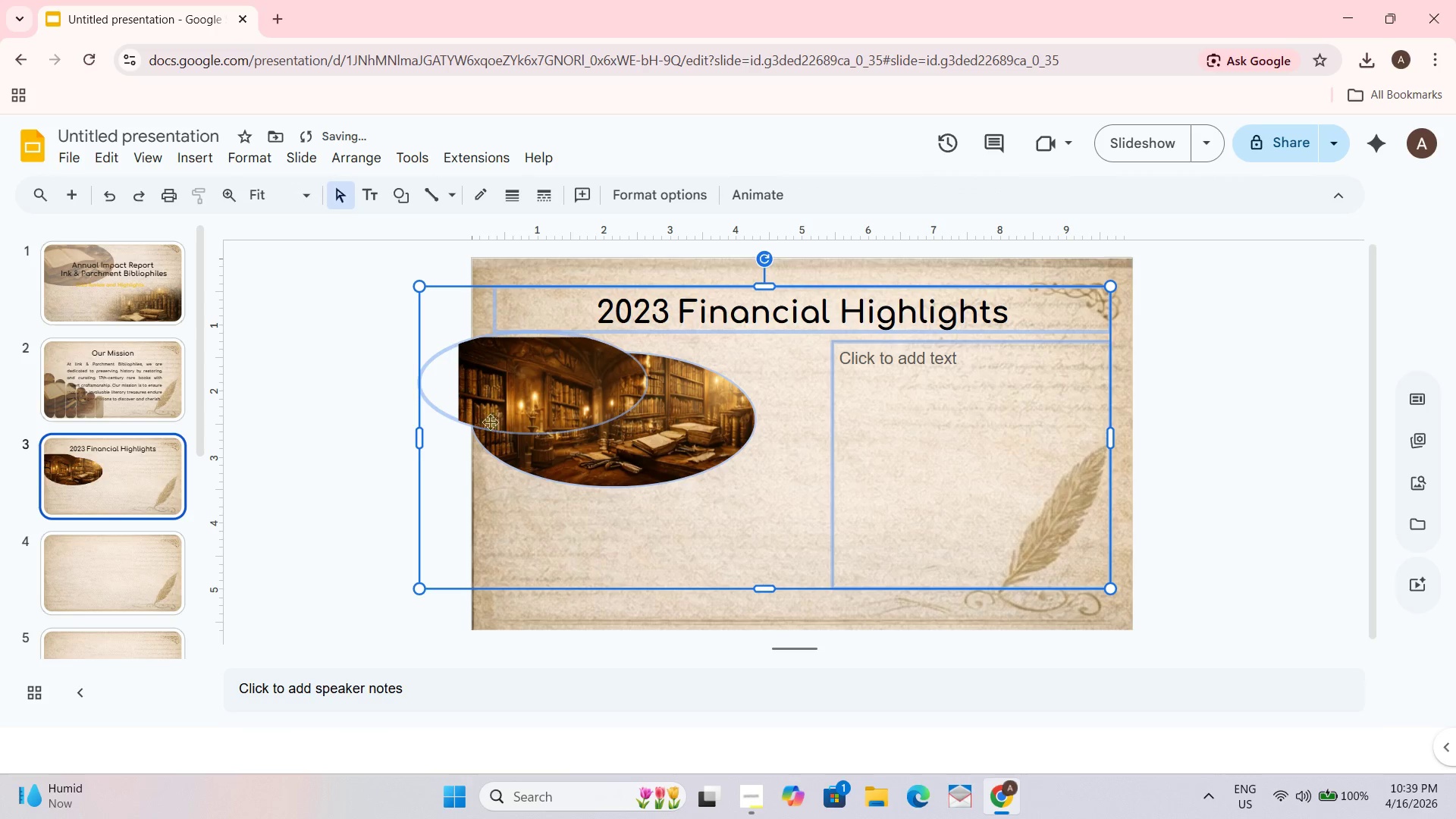 
hold_key(key=ControlLeft, duration=1.3)
 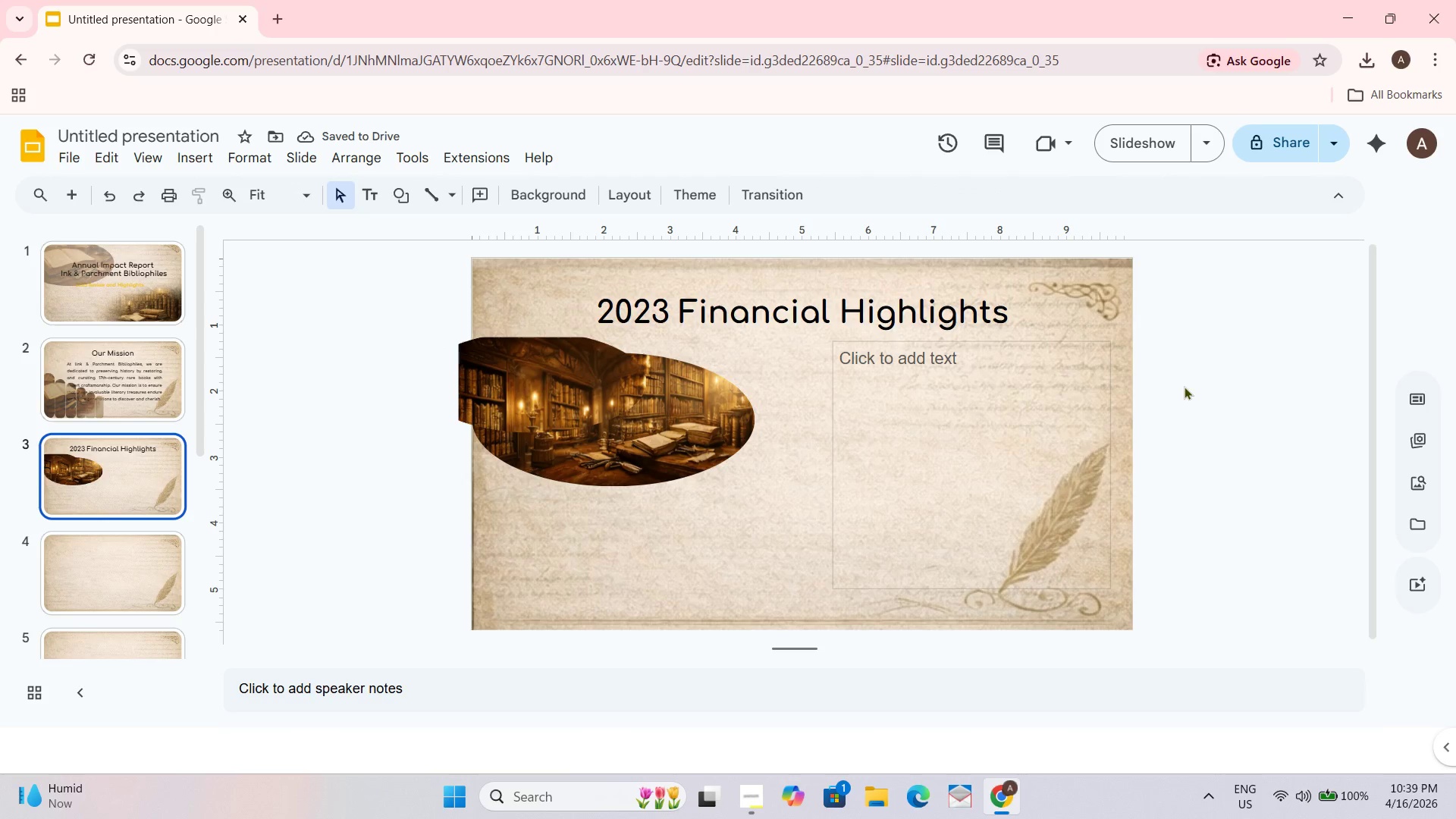 
key(Control+Z)
 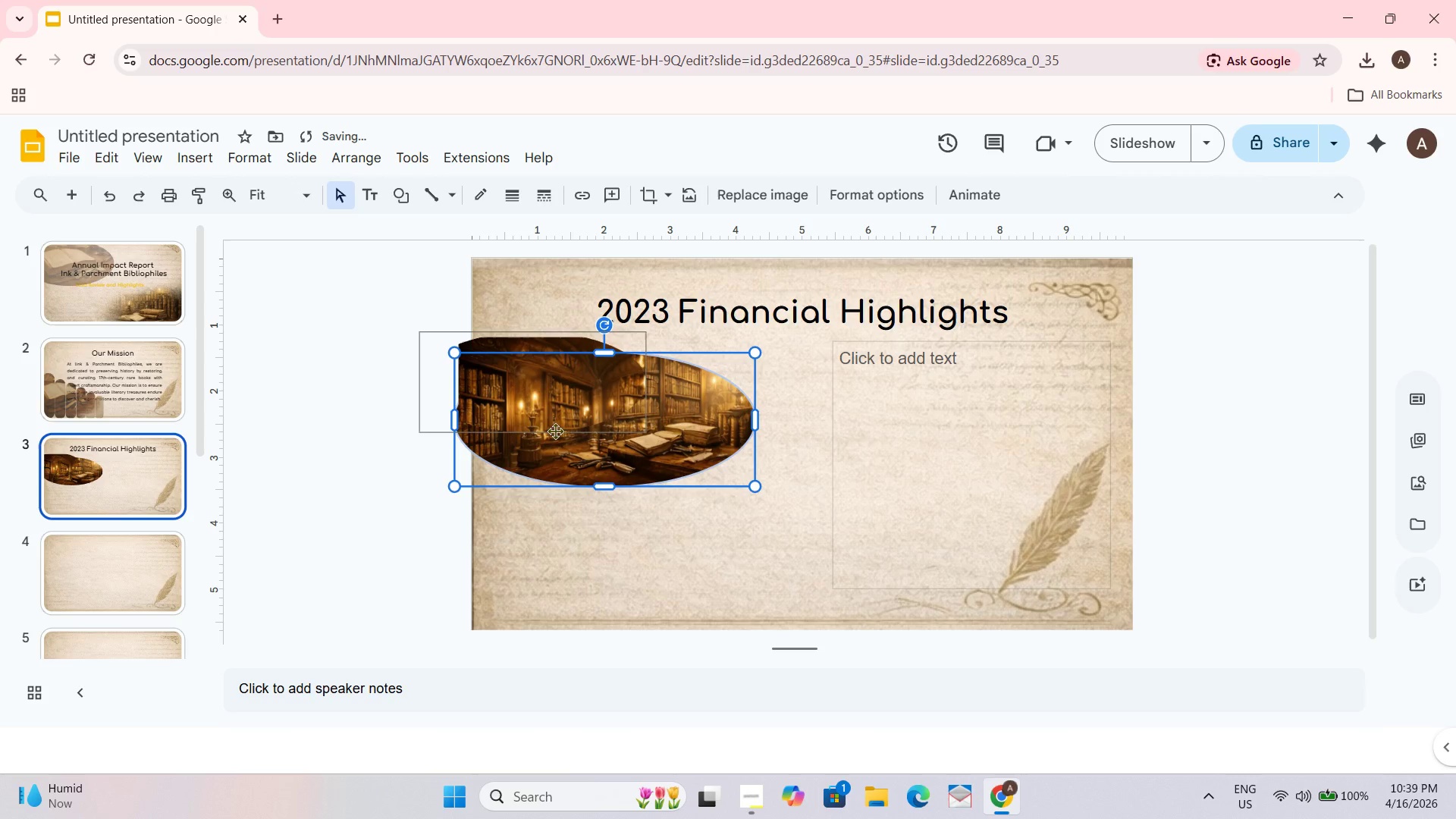 
left_click_drag(start_coordinate=[580, 563], to_coordinate=[485, 366])
 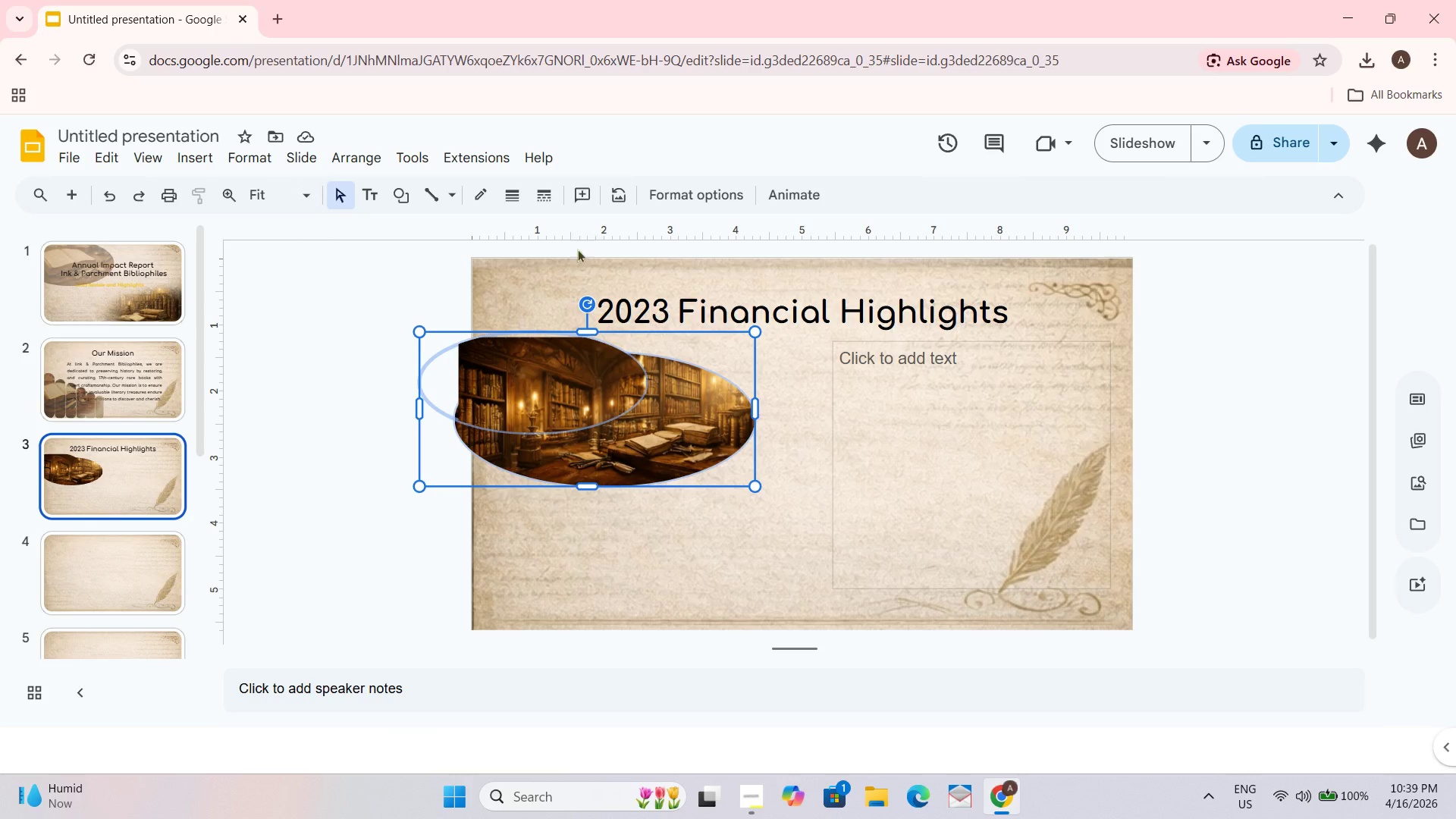 
left_click_drag(start_coordinate=[420, 409], to_coordinate=[455, 407])
 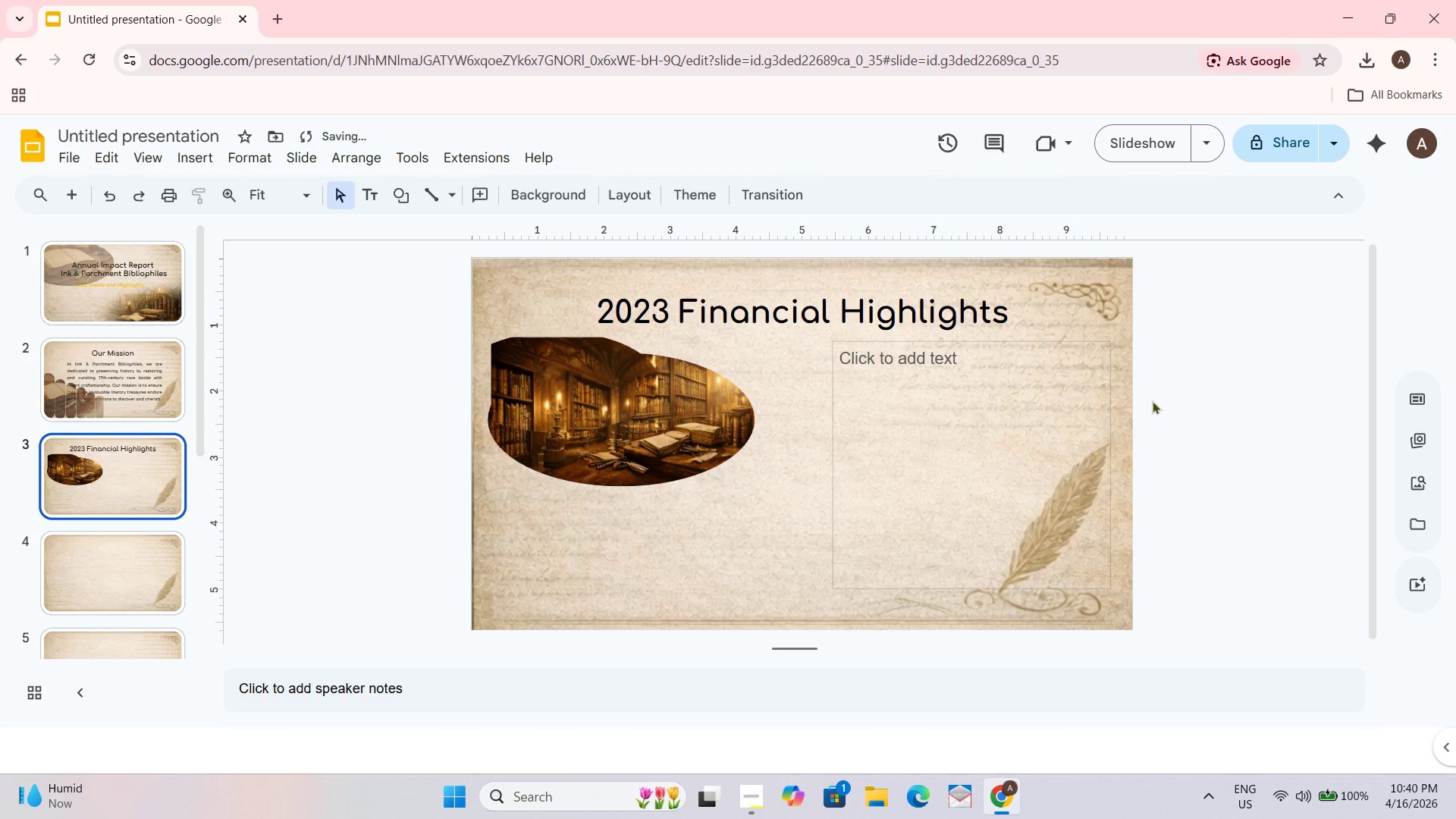 
left_click_drag(start_coordinate=[658, 417], to_coordinate=[607, 419])
 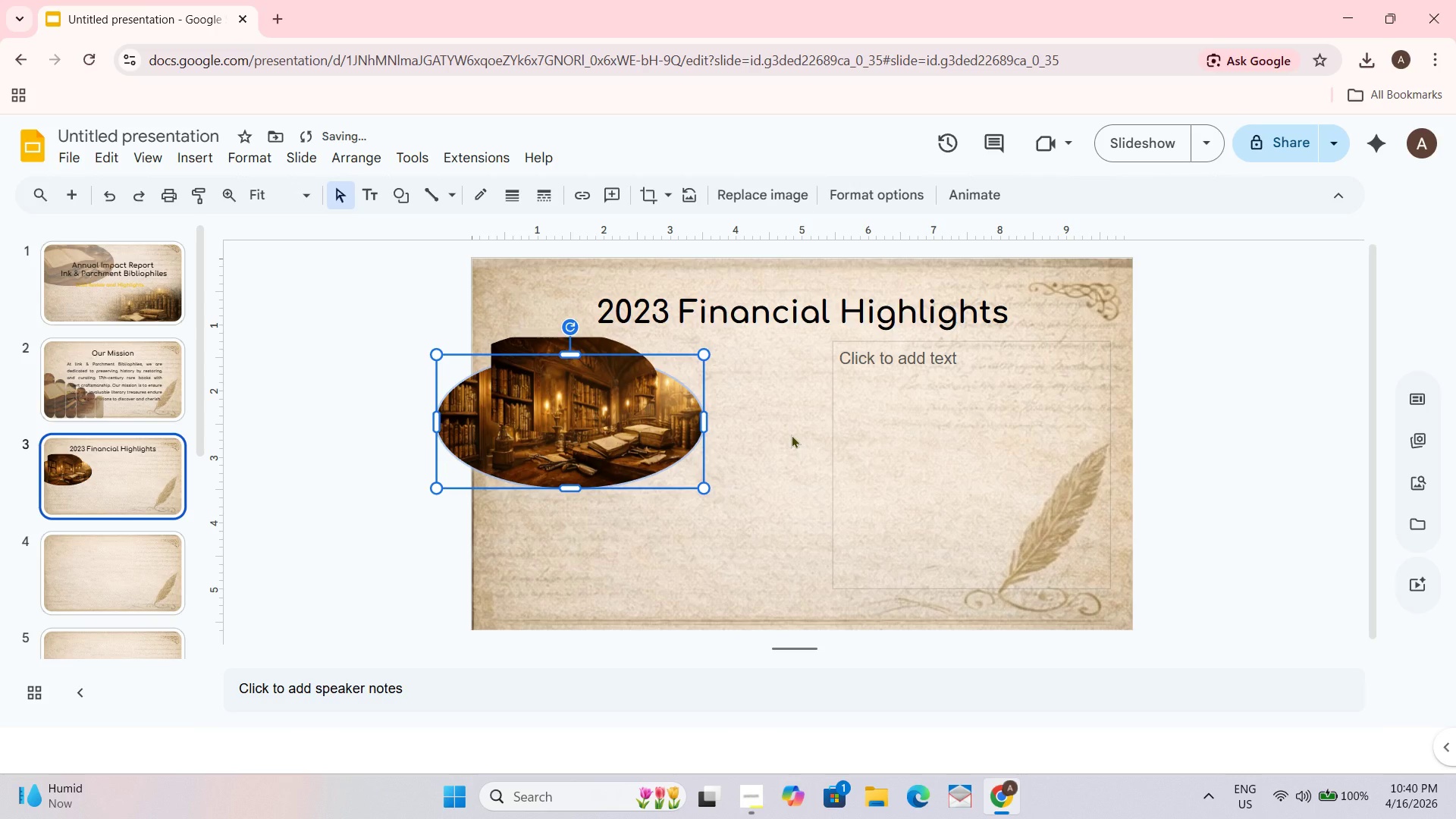 
key(Control+Z)
 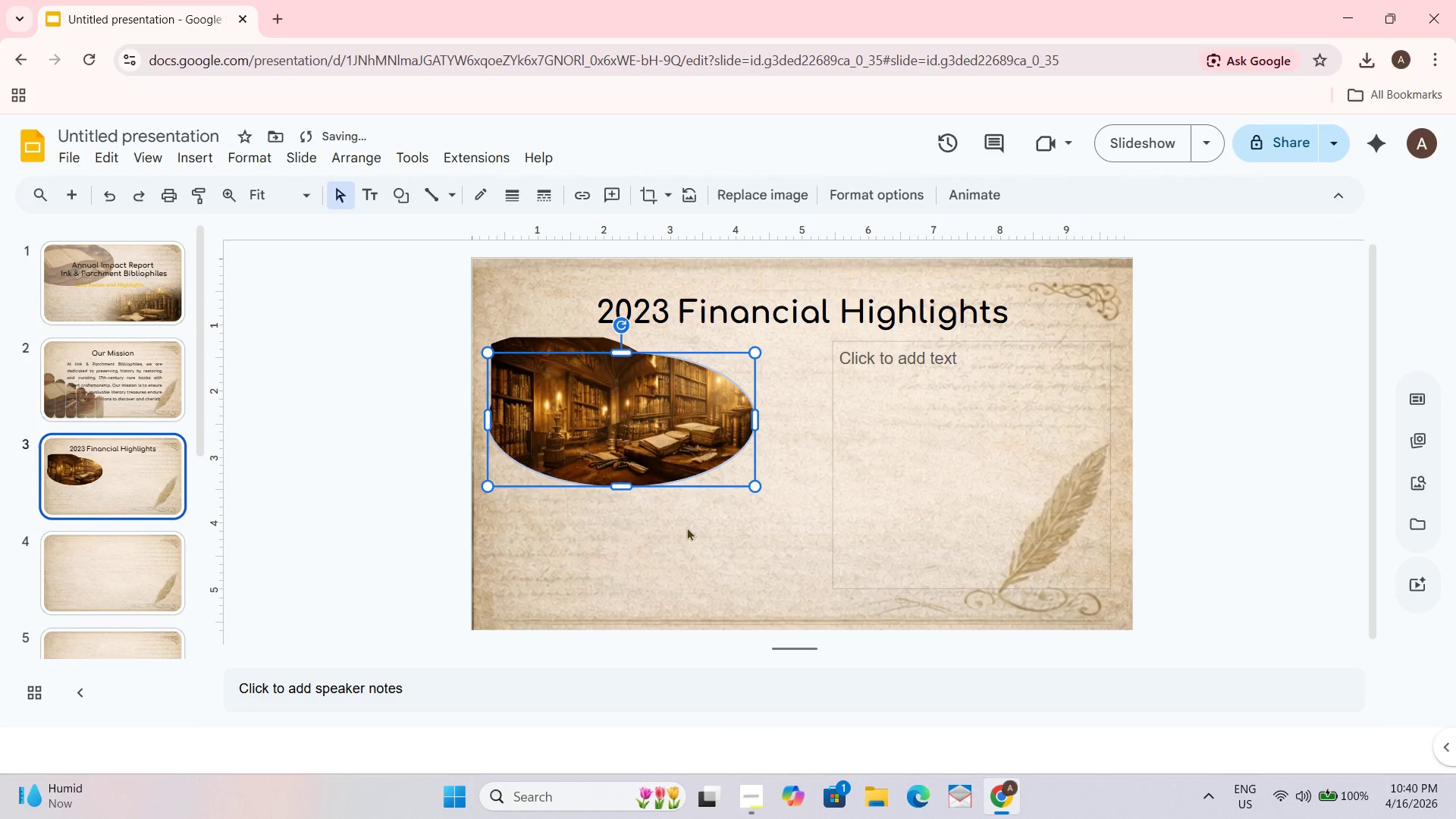 
key(Control+ControlLeft)
 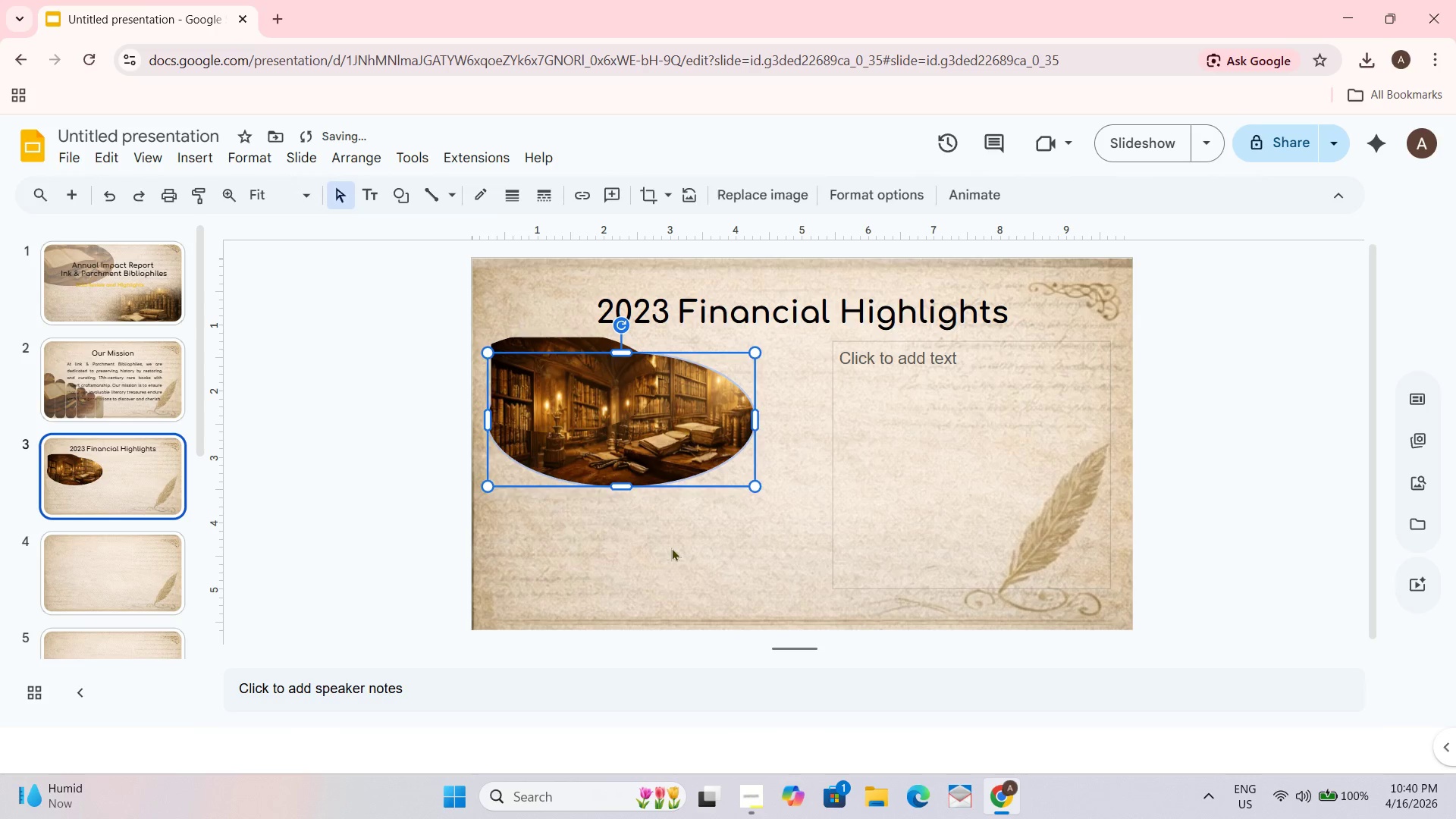 
left_click([671, 548])
 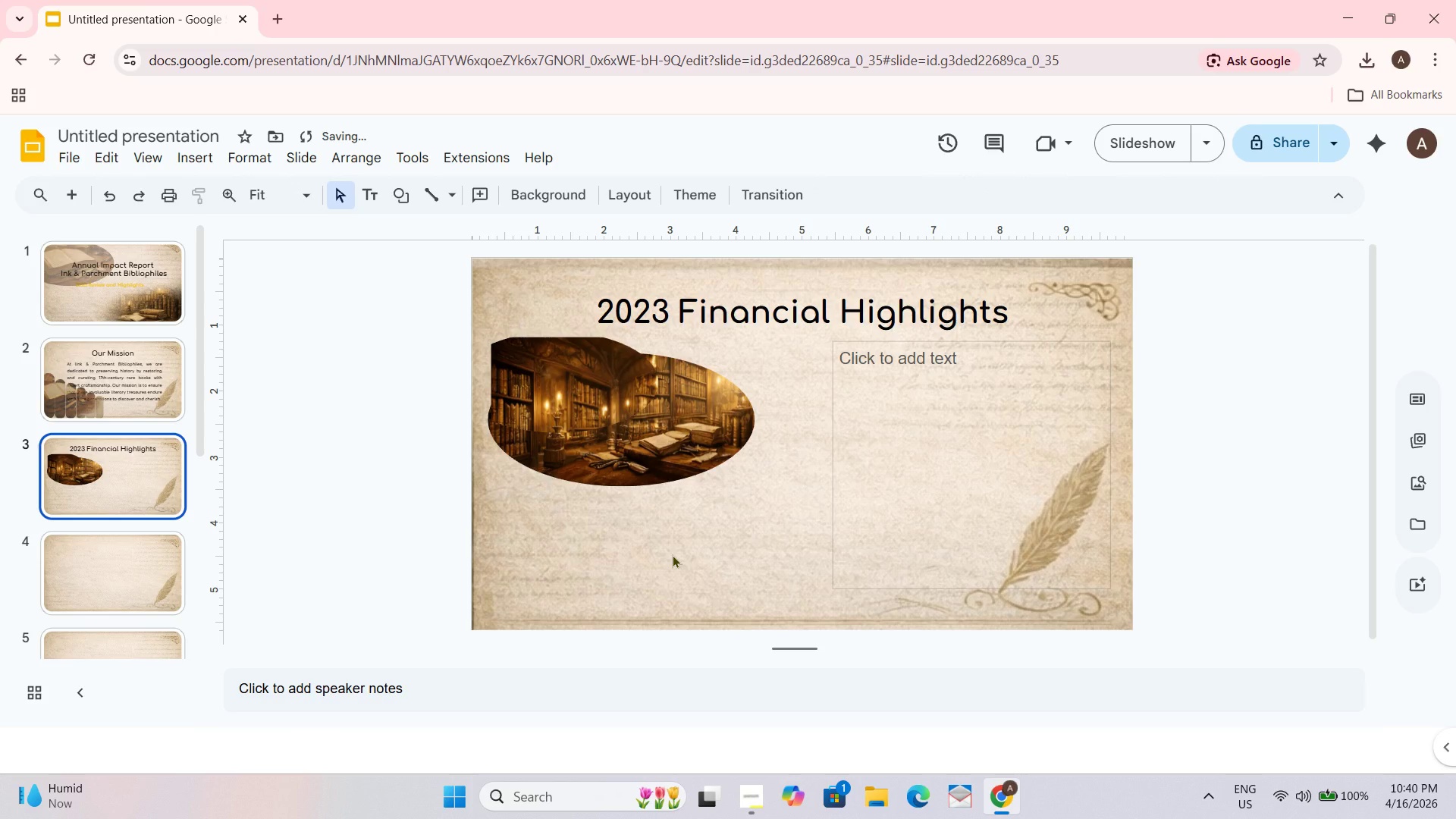 
key(Control+Z)
 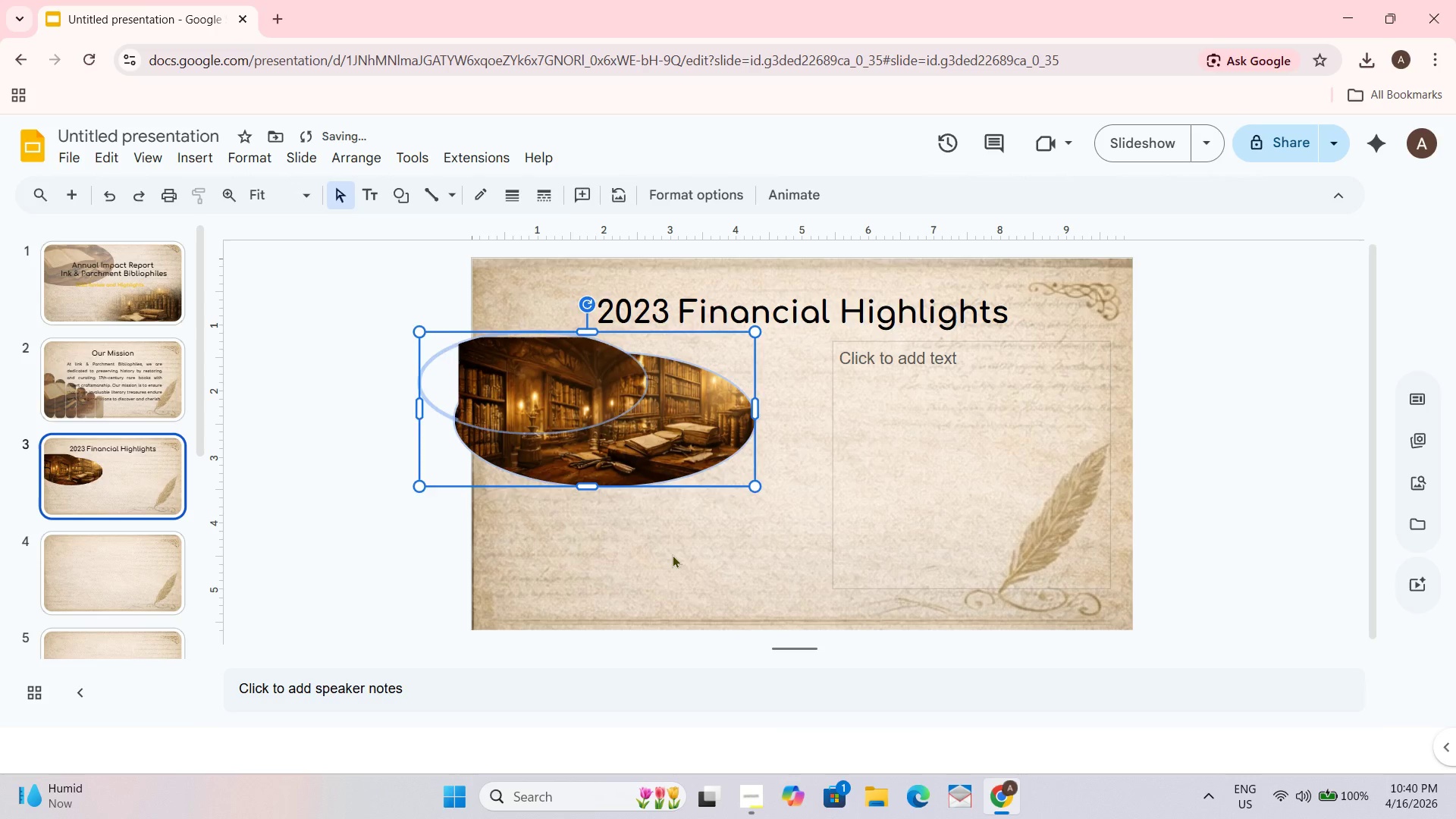 
key(Control+Z)
 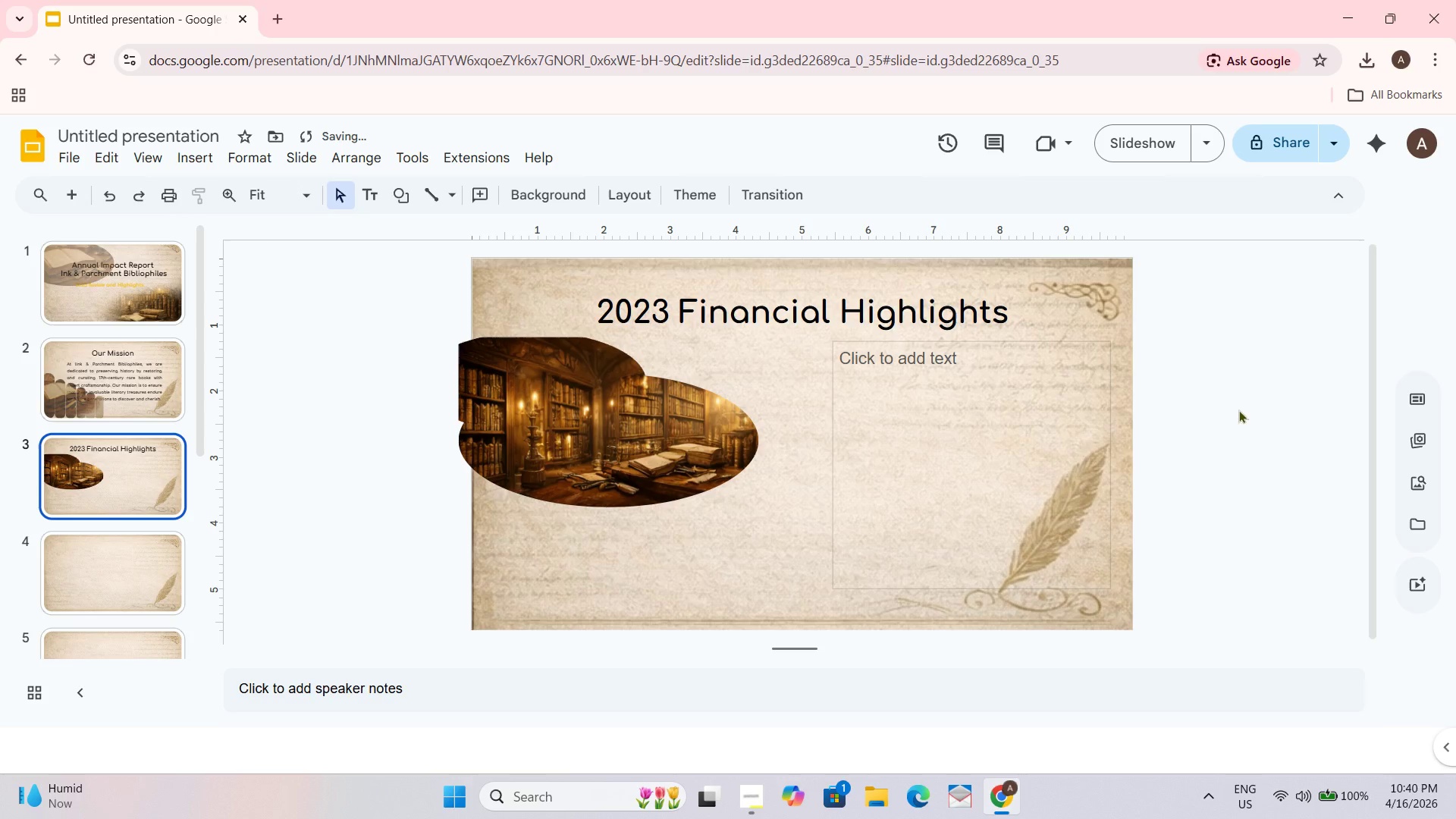 
left_click_drag(start_coordinate=[595, 568], to_coordinate=[403, 353])
 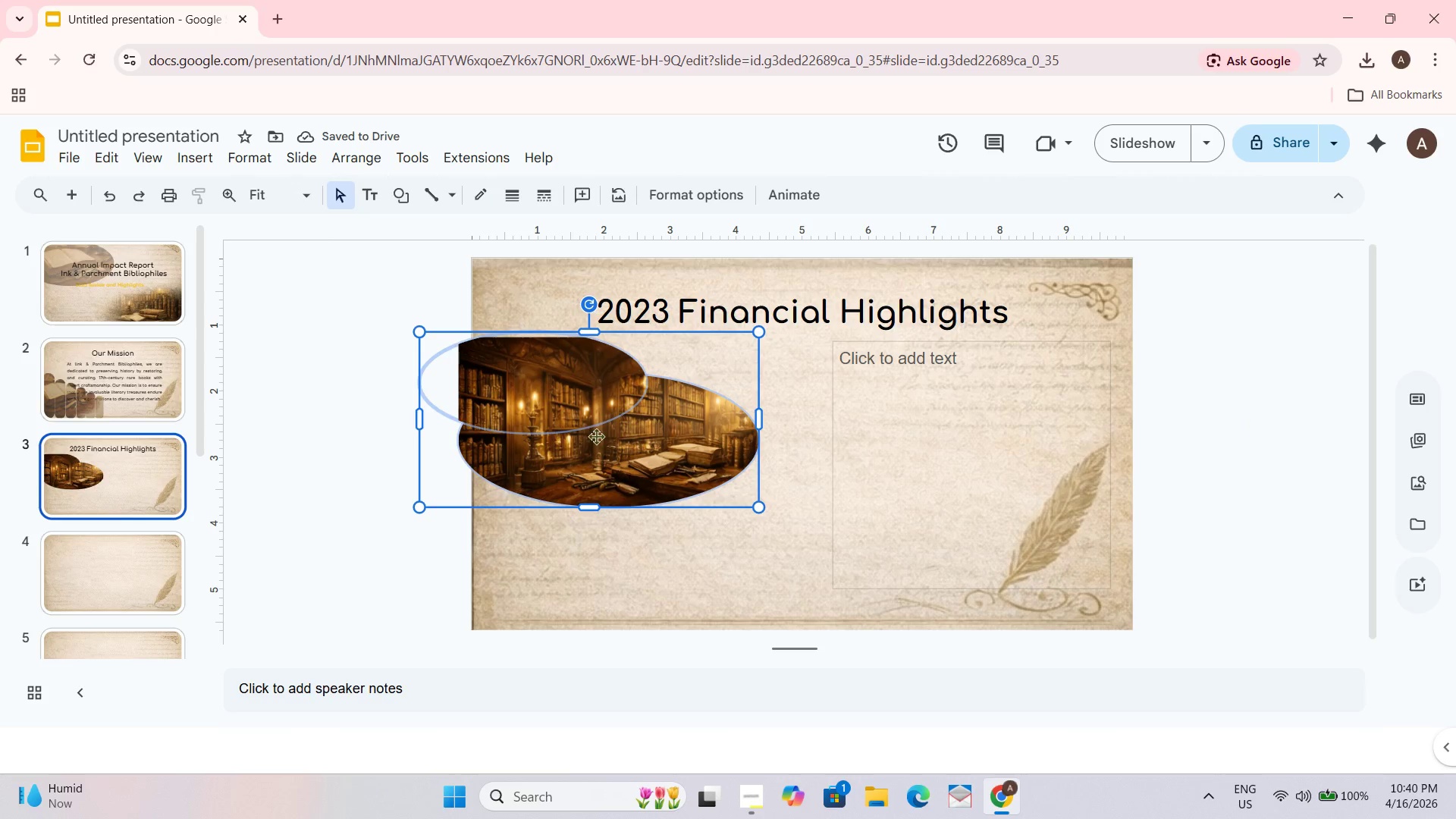 
left_click_drag(start_coordinate=[571, 431], to_coordinate=[555, 437])
 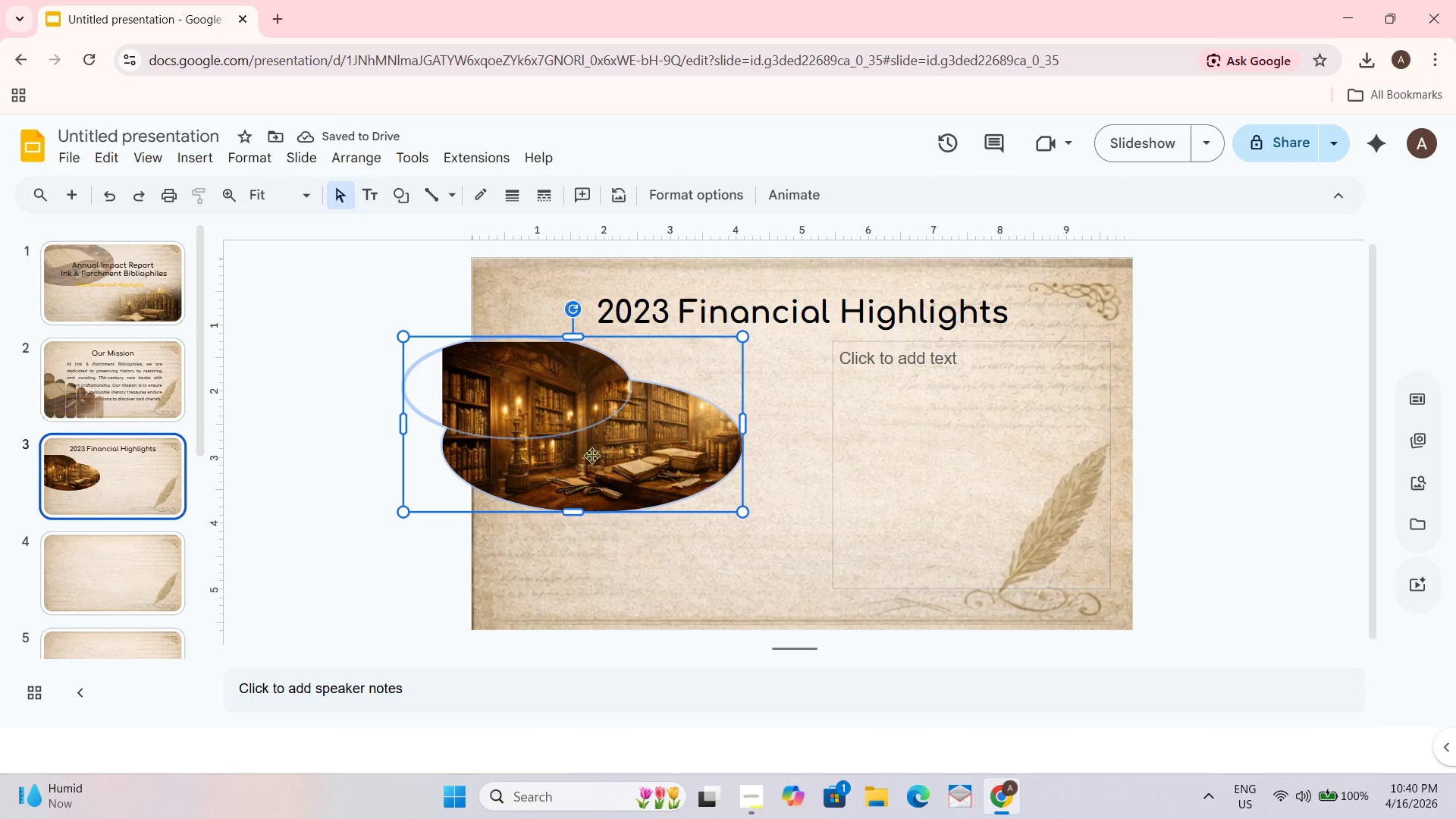 
left_click_drag(start_coordinate=[590, 431], to_coordinate=[567, 414])
 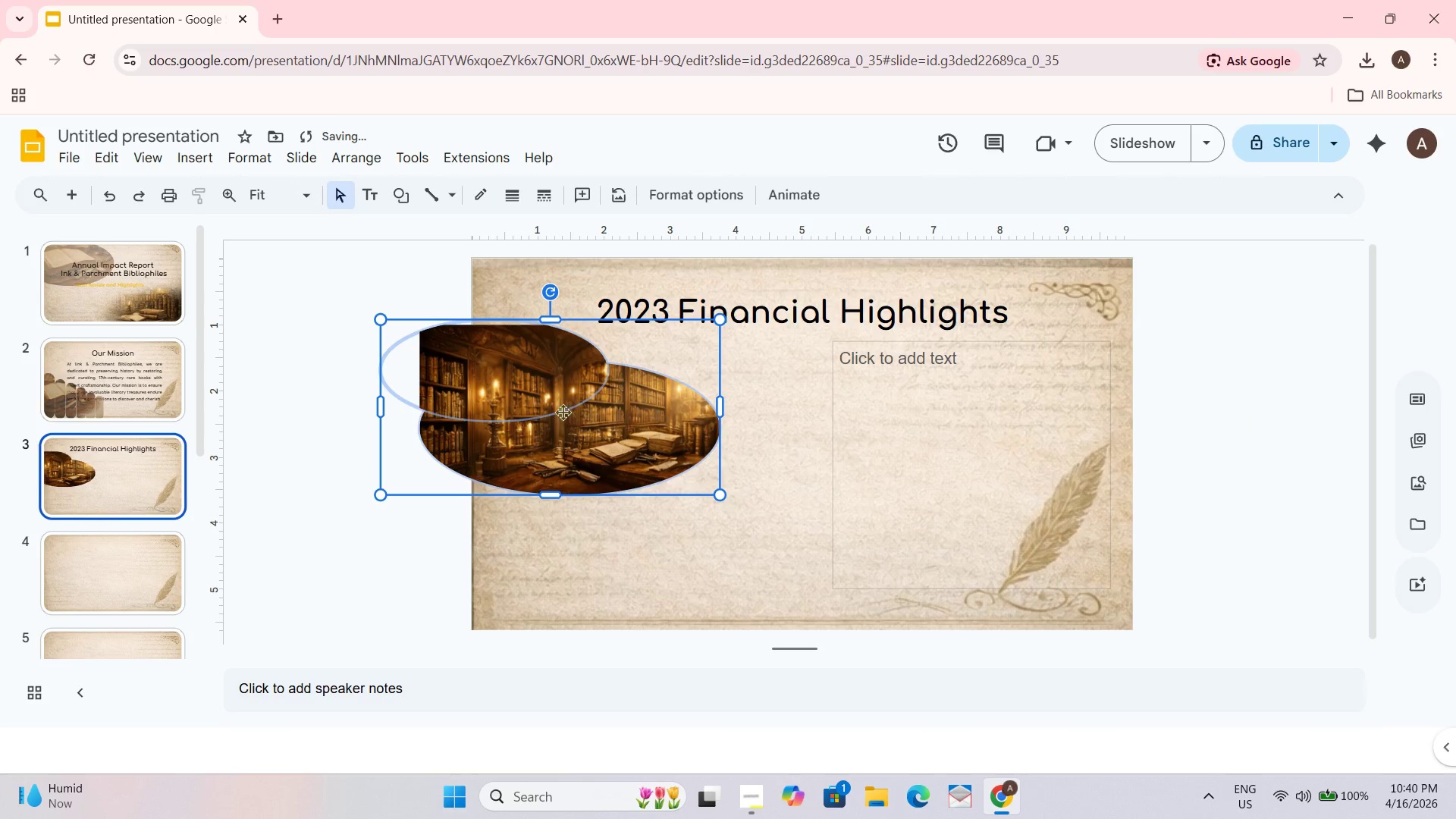 
left_click_drag(start_coordinate=[563, 412], to_coordinate=[566, 424])
 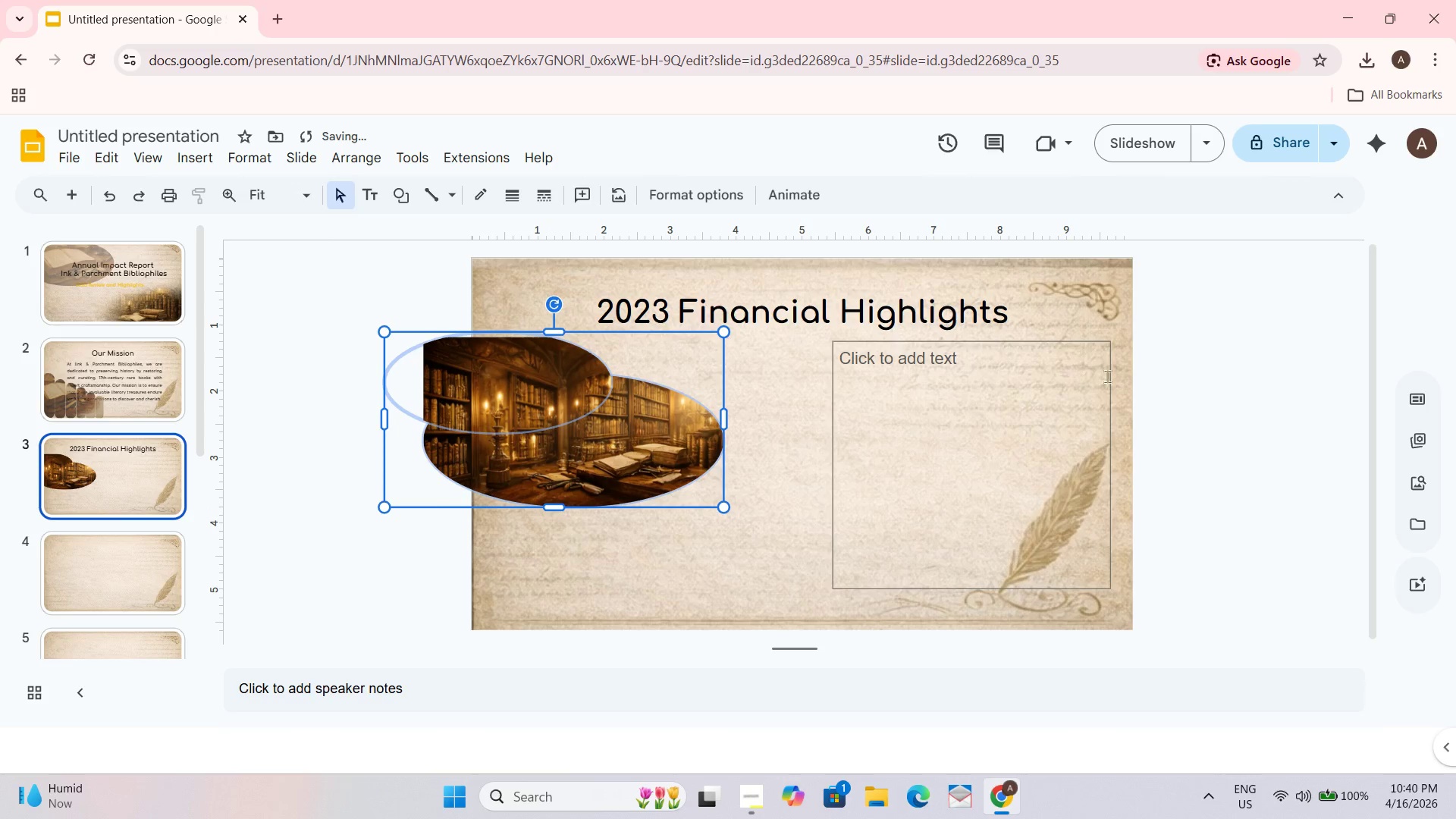 
left_click([1266, 346])
 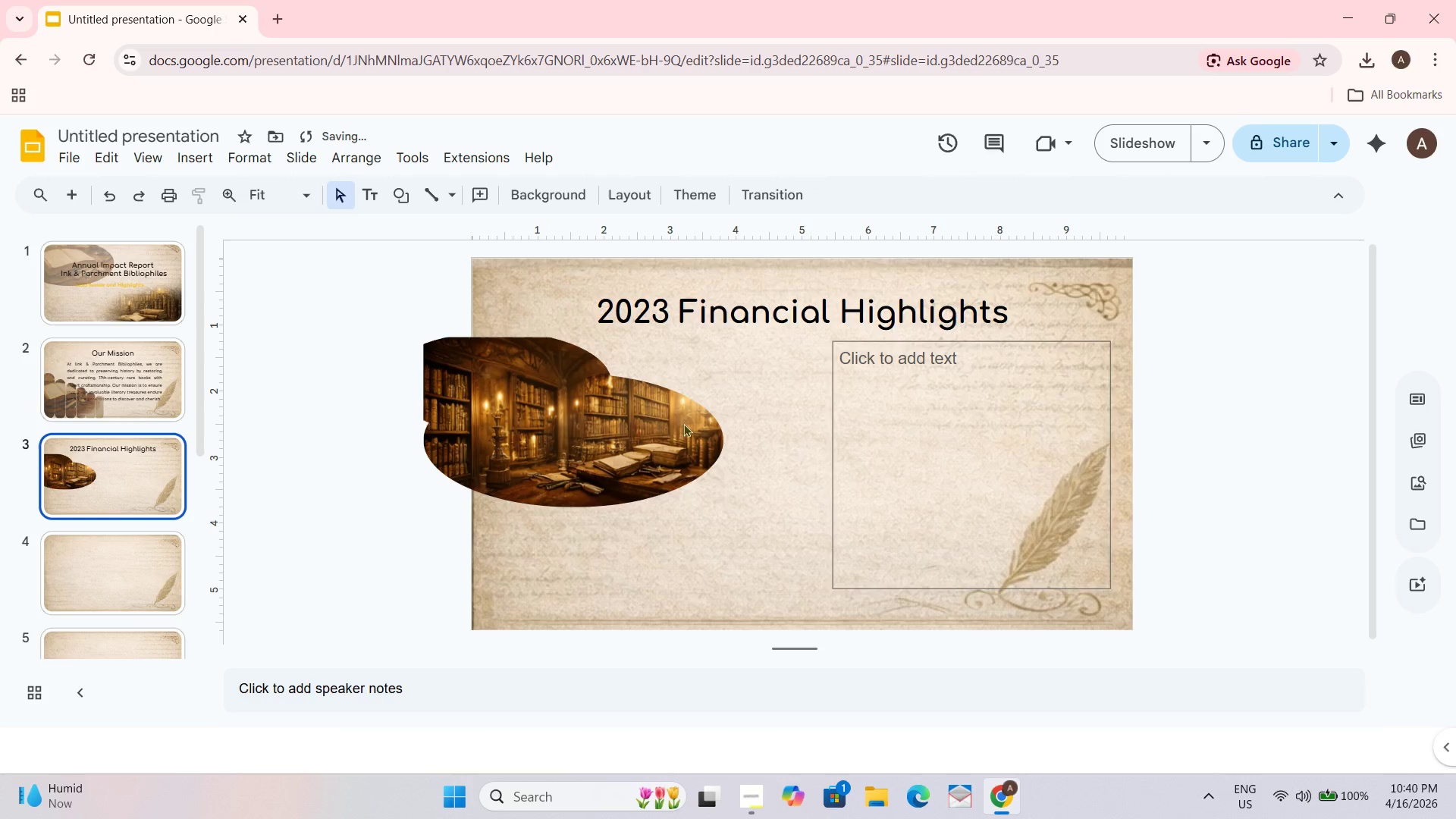 
left_click([580, 413])
 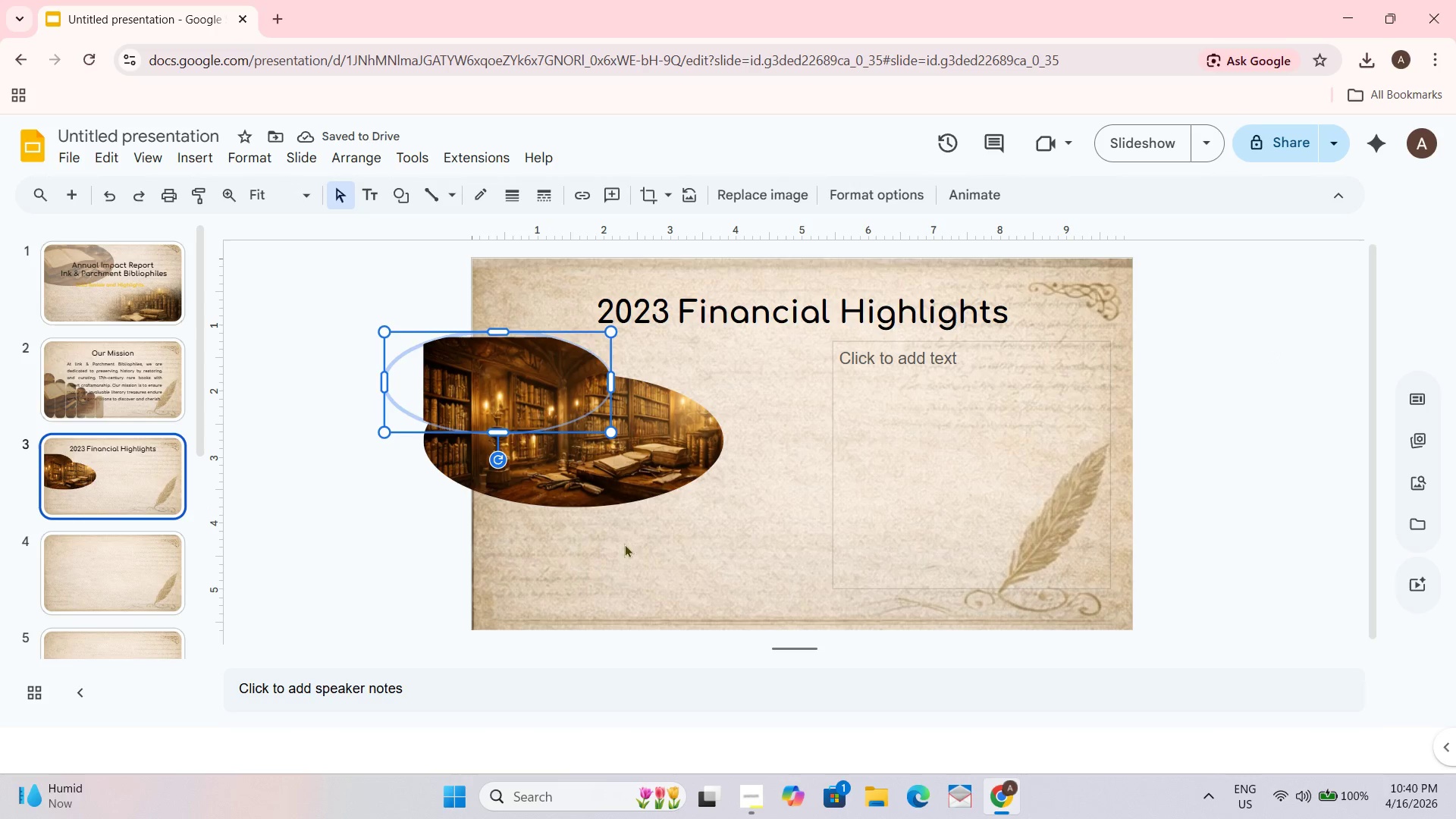 
left_click_drag(start_coordinate=[768, 612], to_coordinate=[752, 601])
 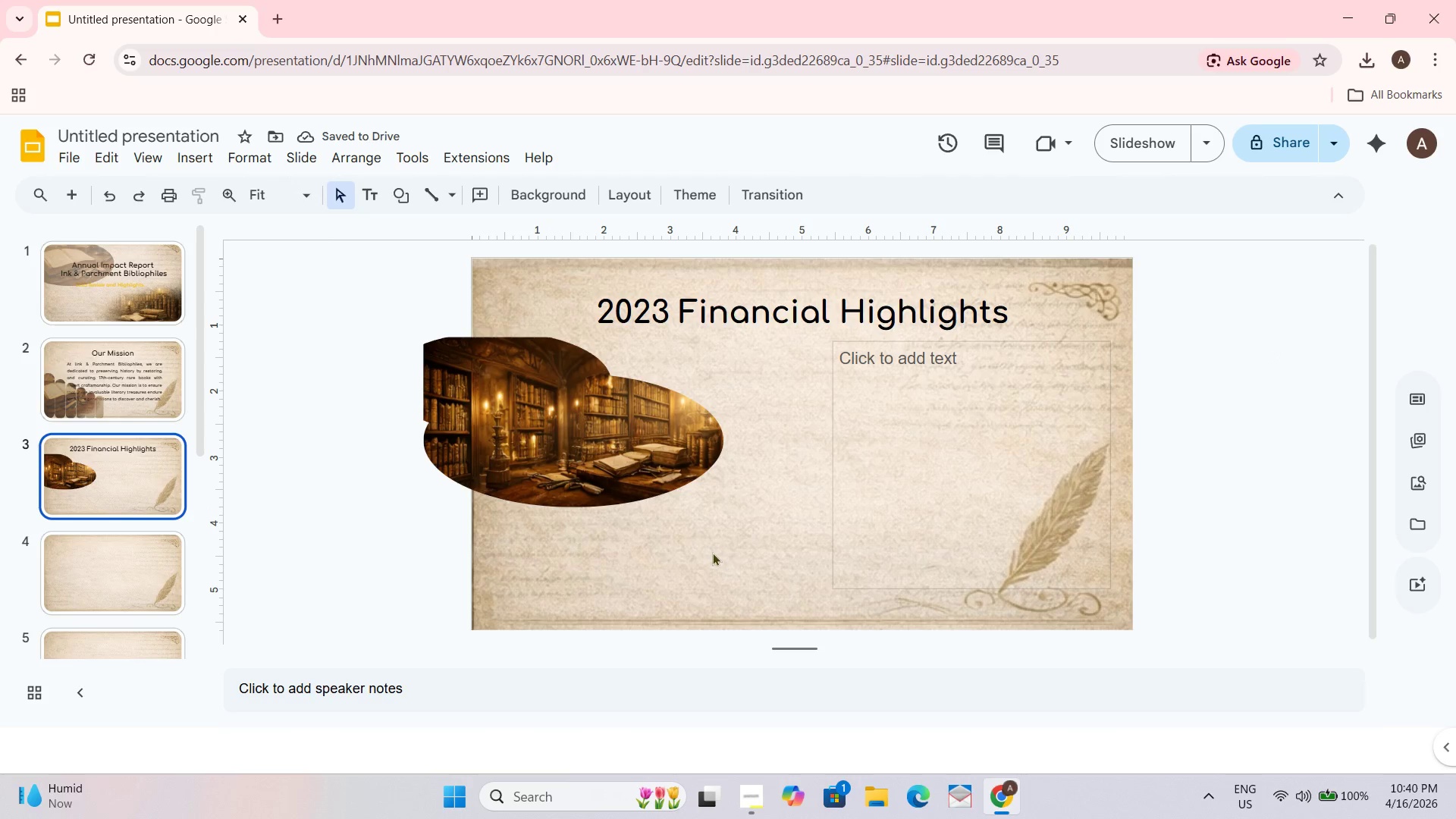 
left_click_drag(start_coordinate=[711, 552], to_coordinate=[477, 360])
 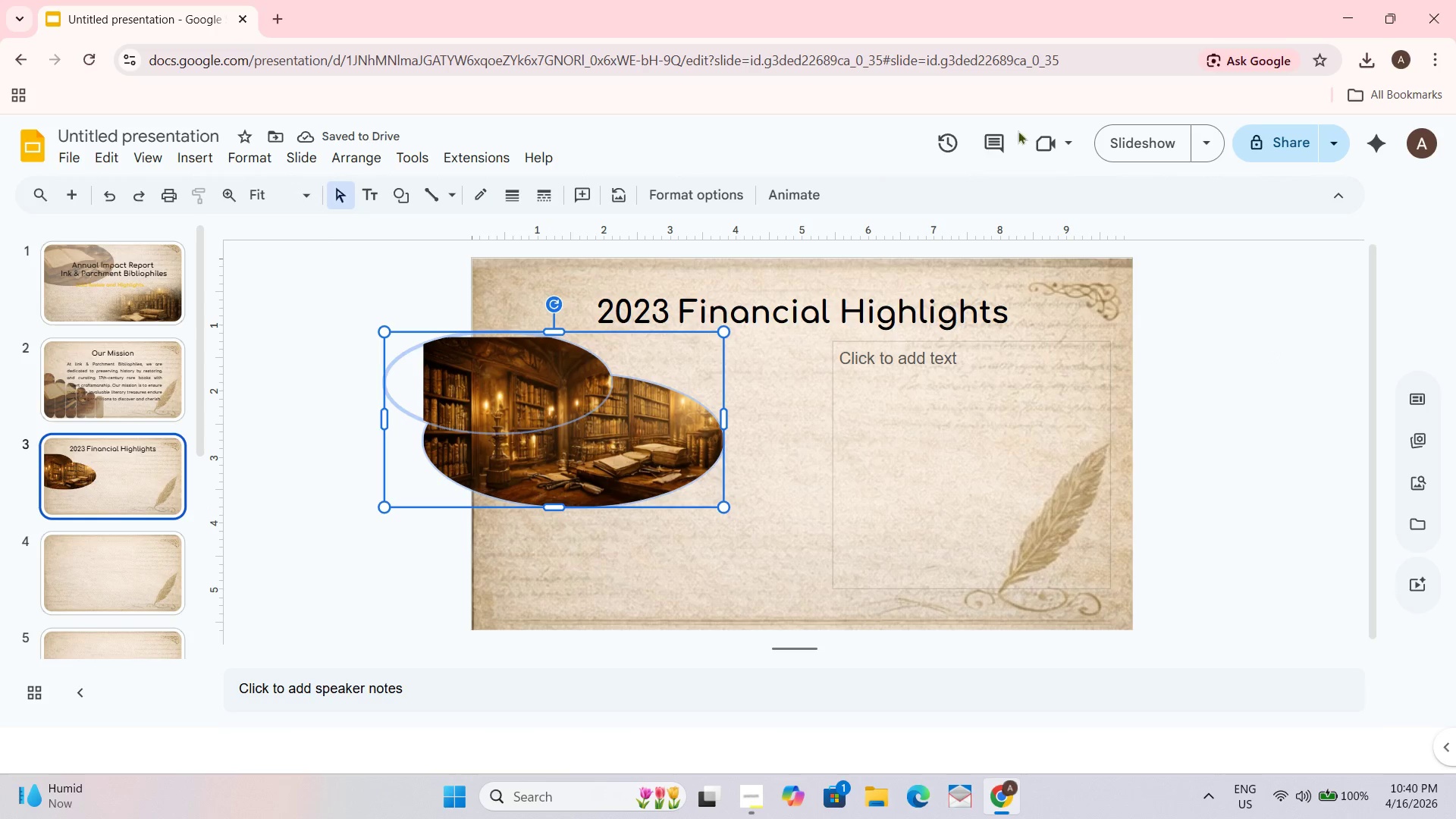 
left_click([701, 206])
 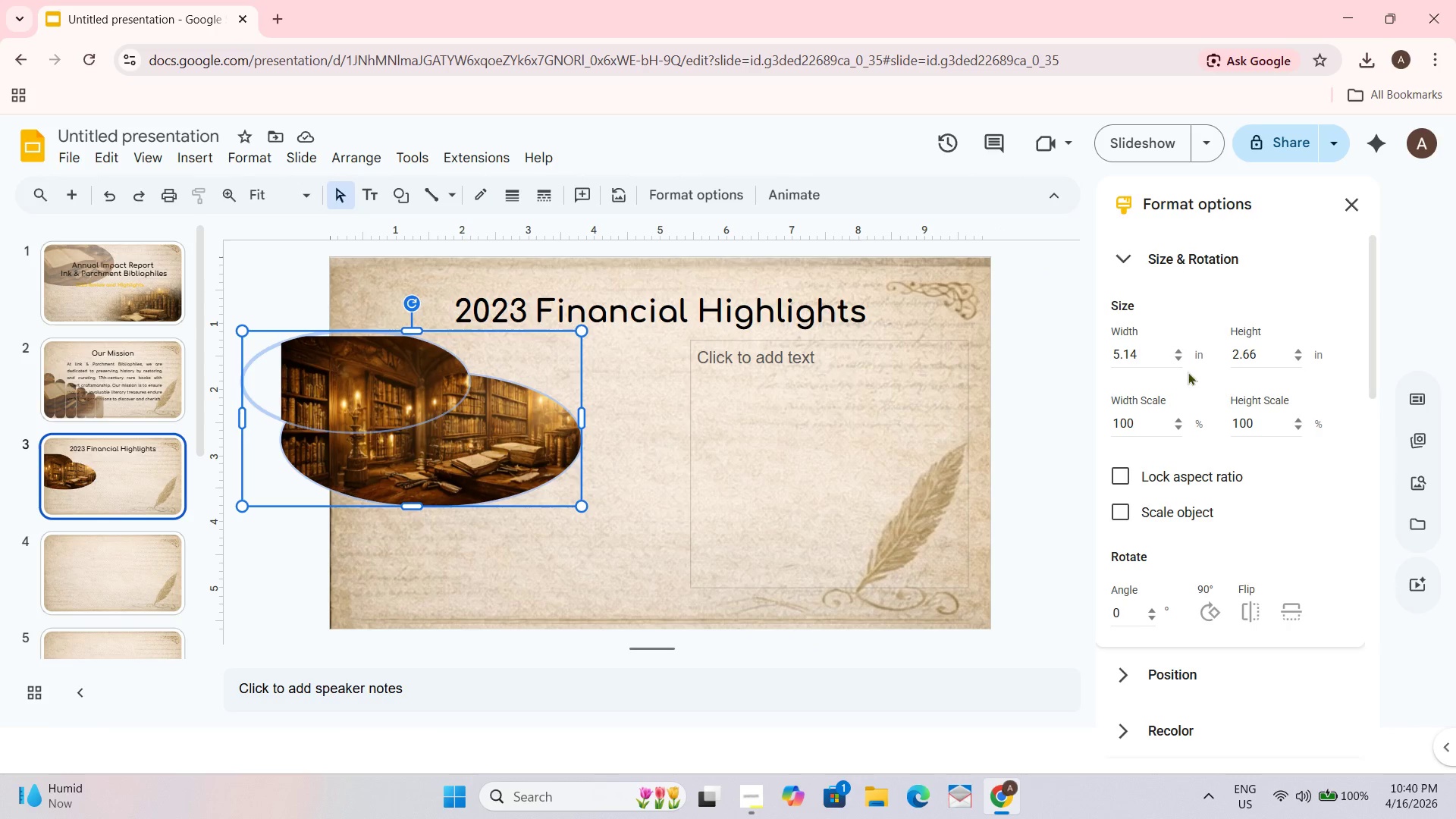 
scroll: coordinate [1202, 538], scroll_direction: down, amount: 2.0
 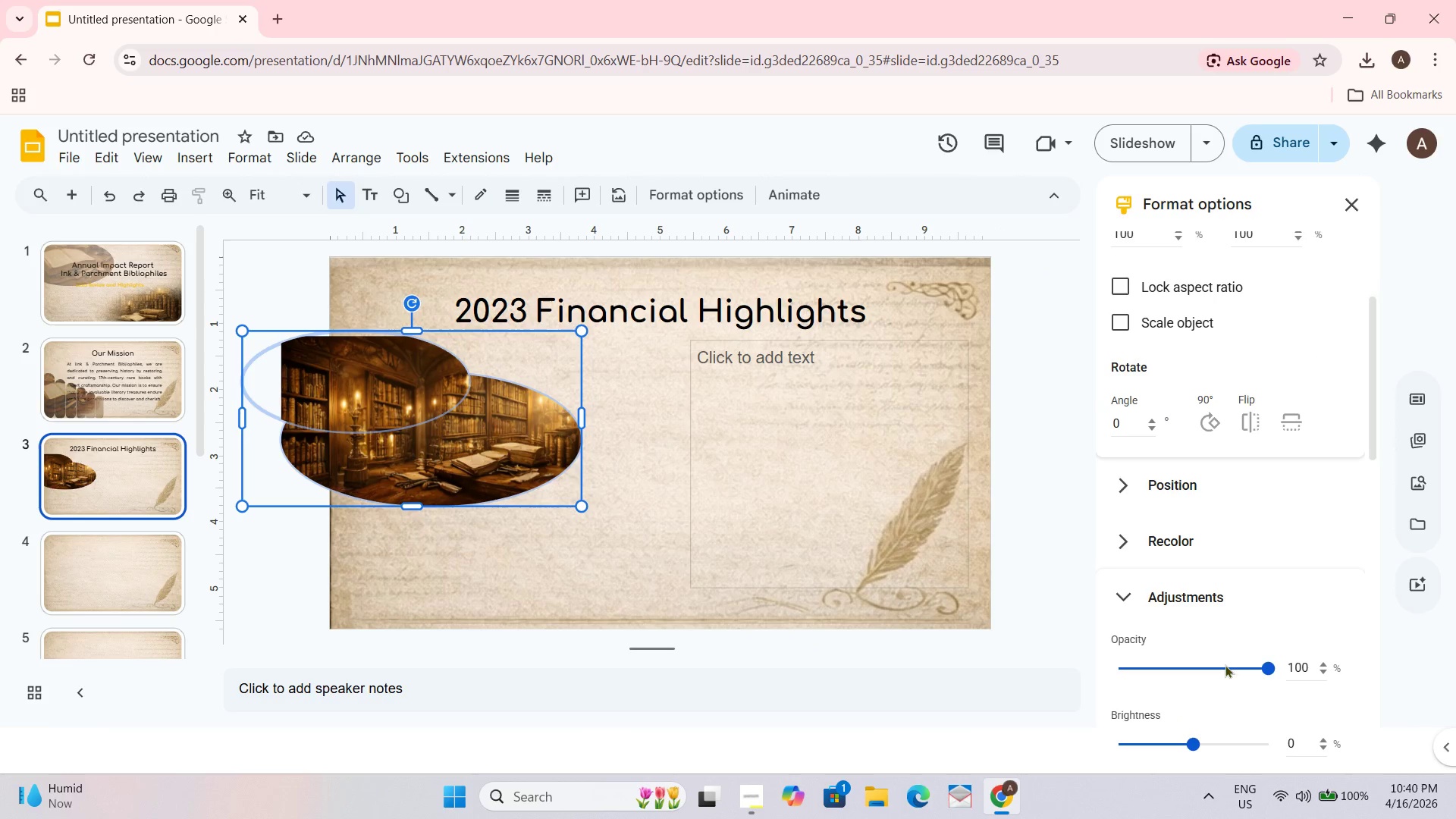 
left_click([1225, 667])
 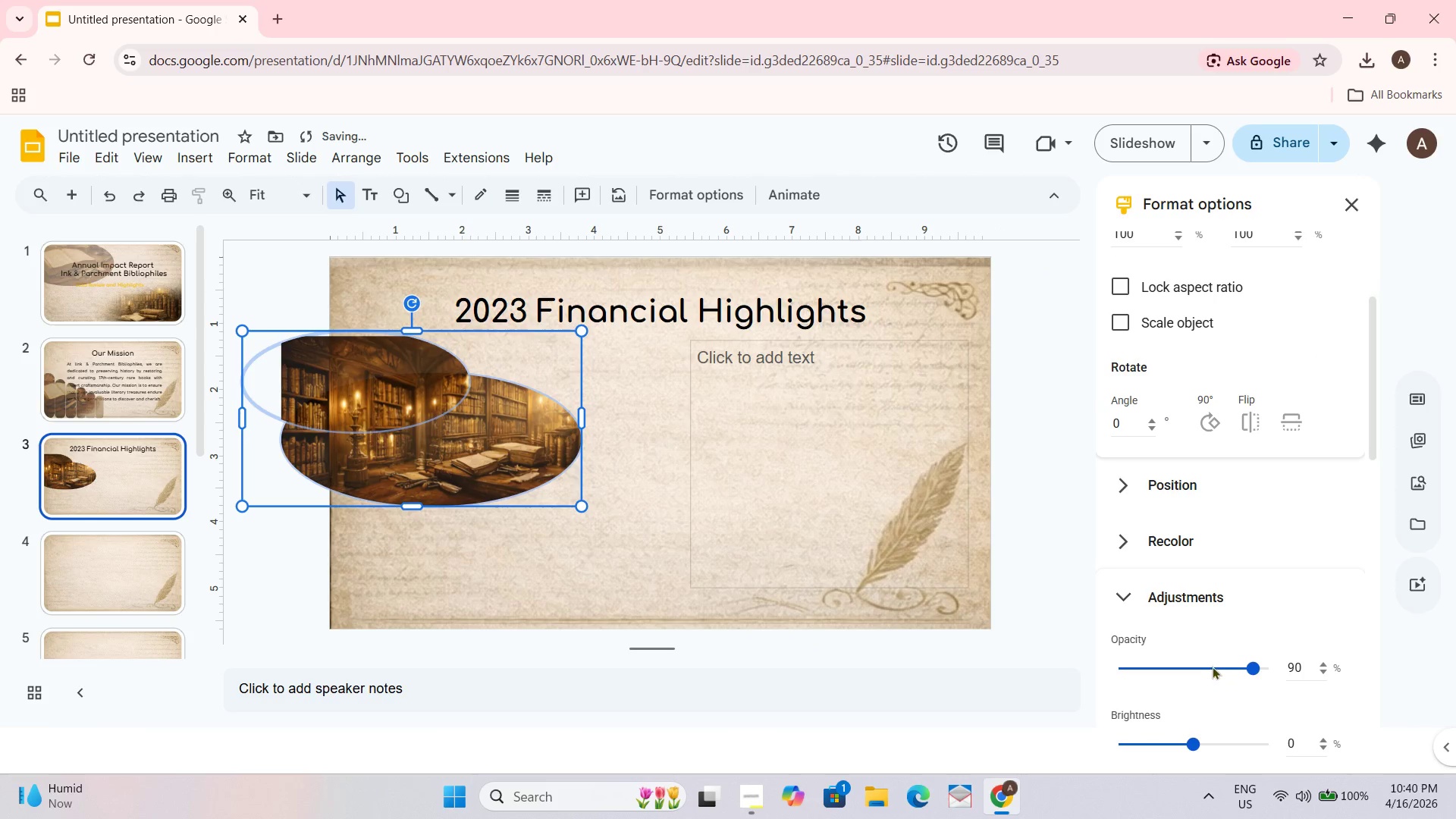 
left_click([1210, 665])
 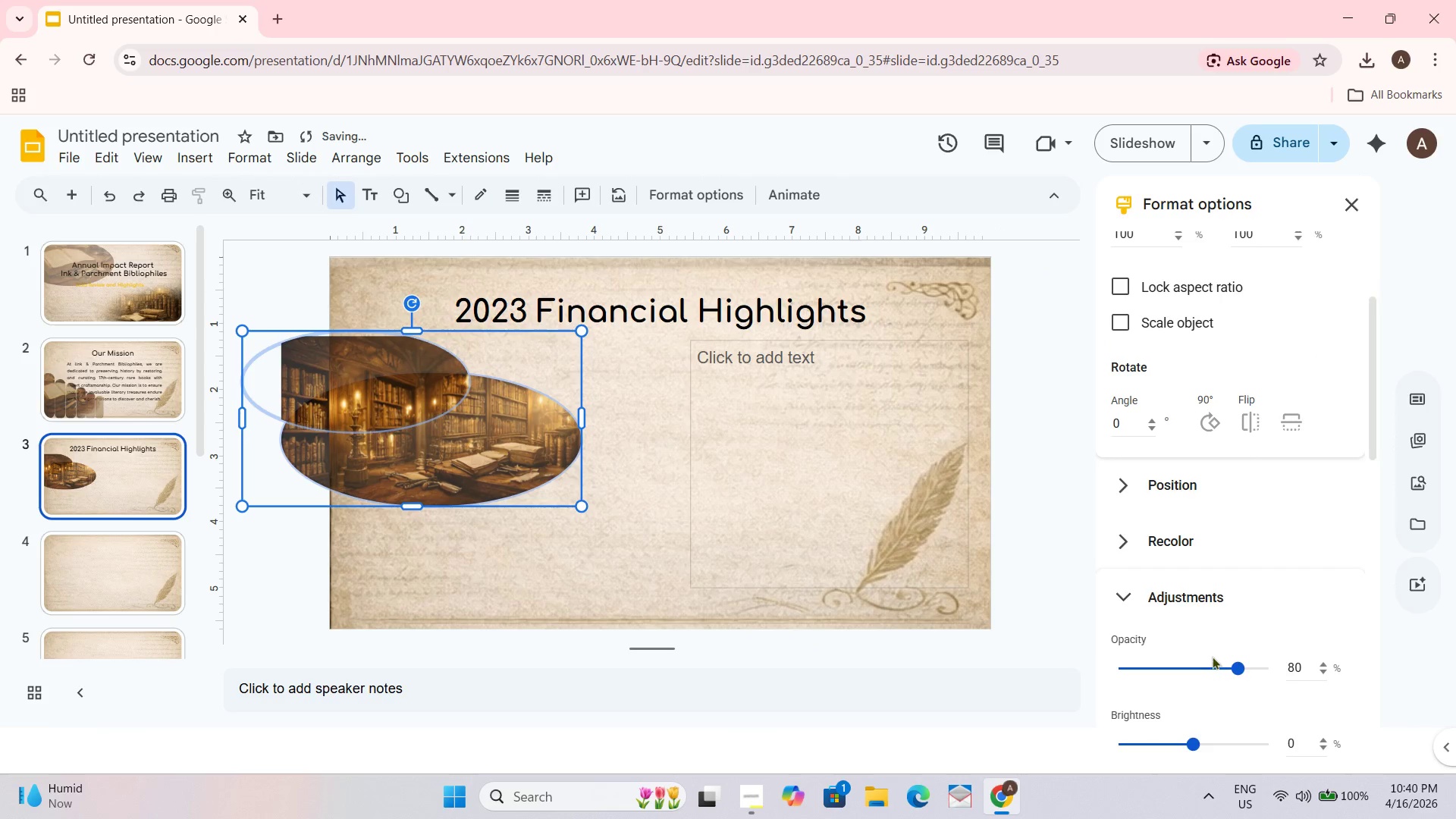 
scroll: coordinate [1212, 656], scroll_direction: down, amount: 1.0
 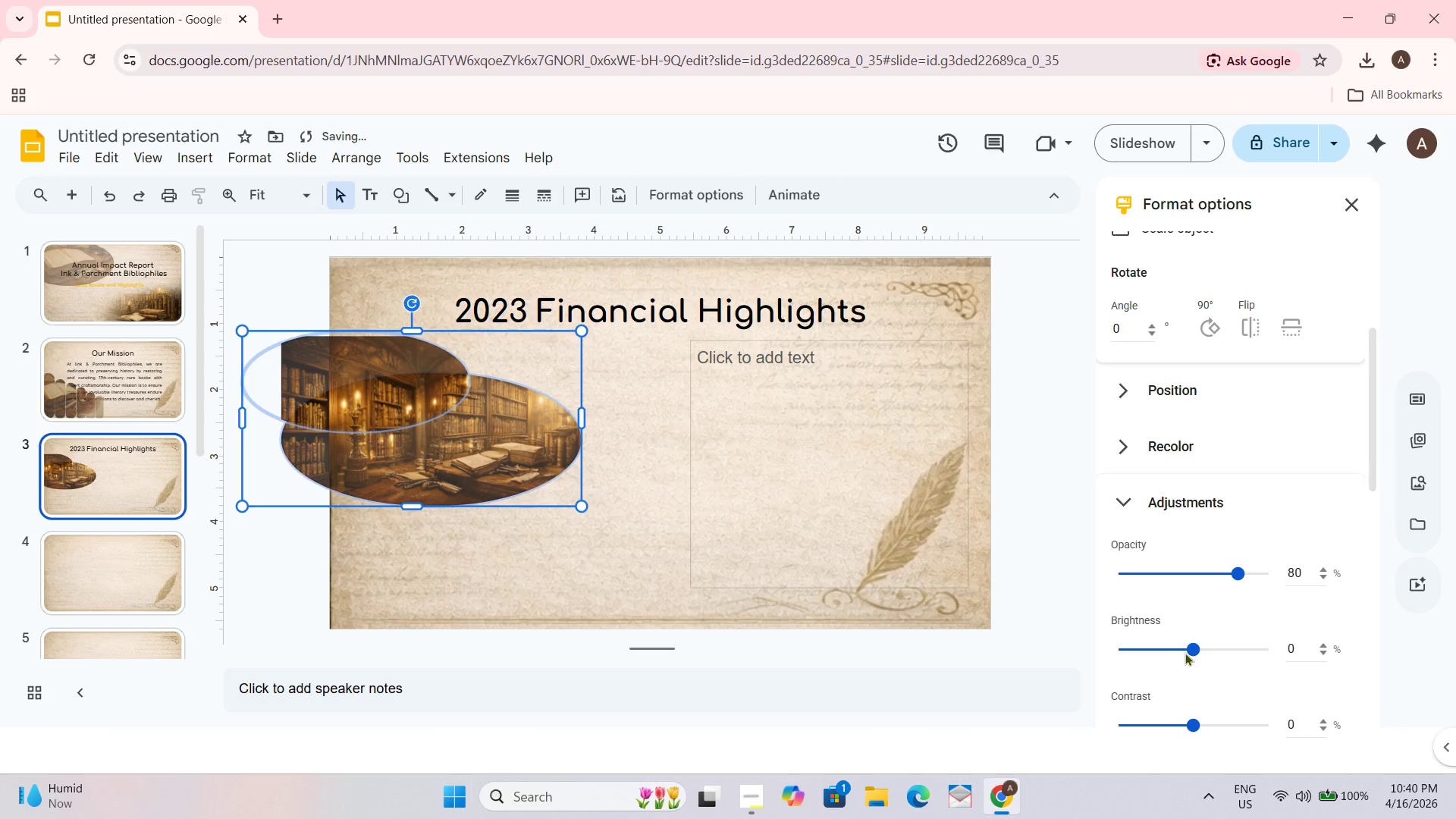 
left_click([1163, 643])
 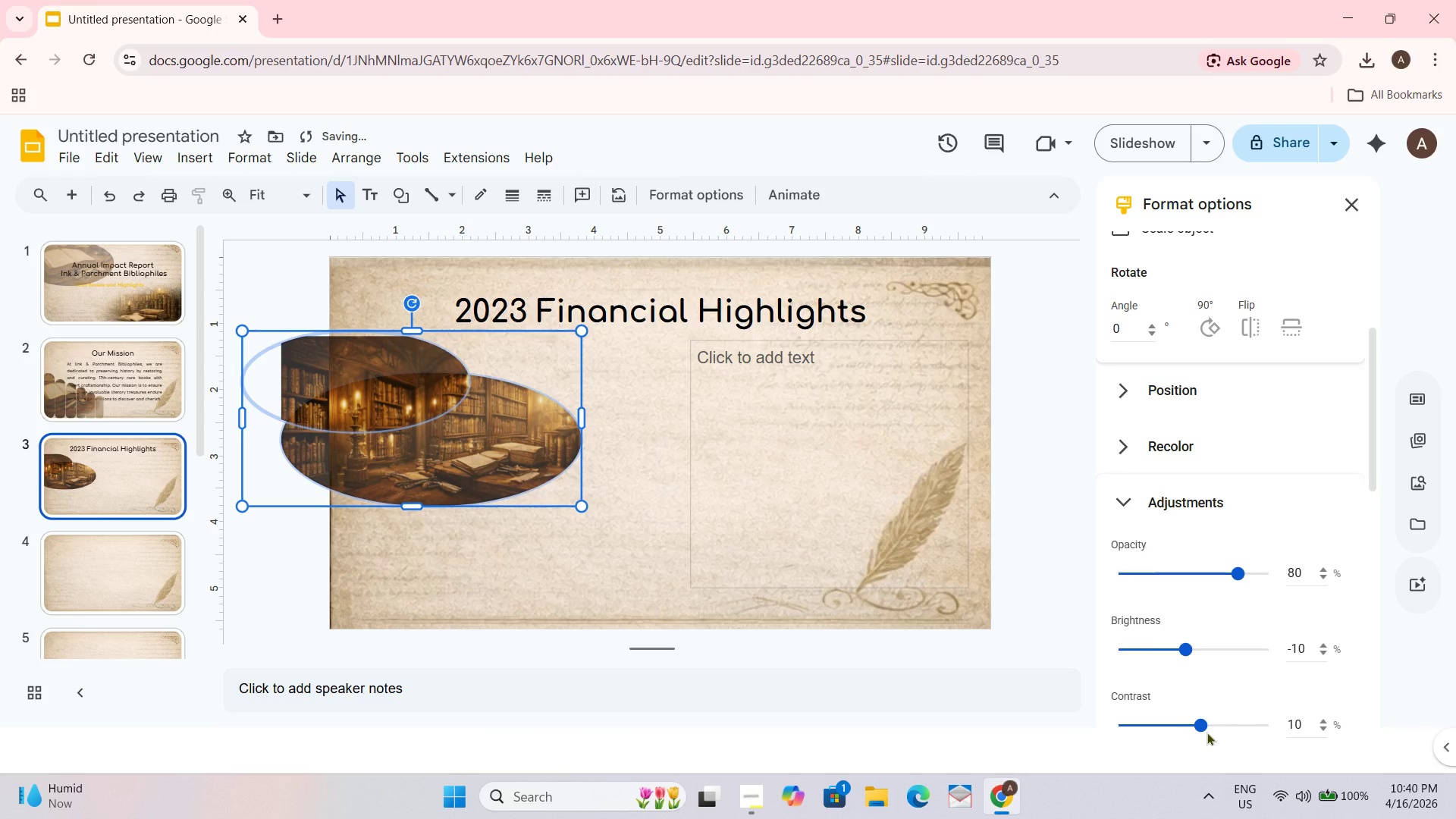 
left_click([1213, 726])
 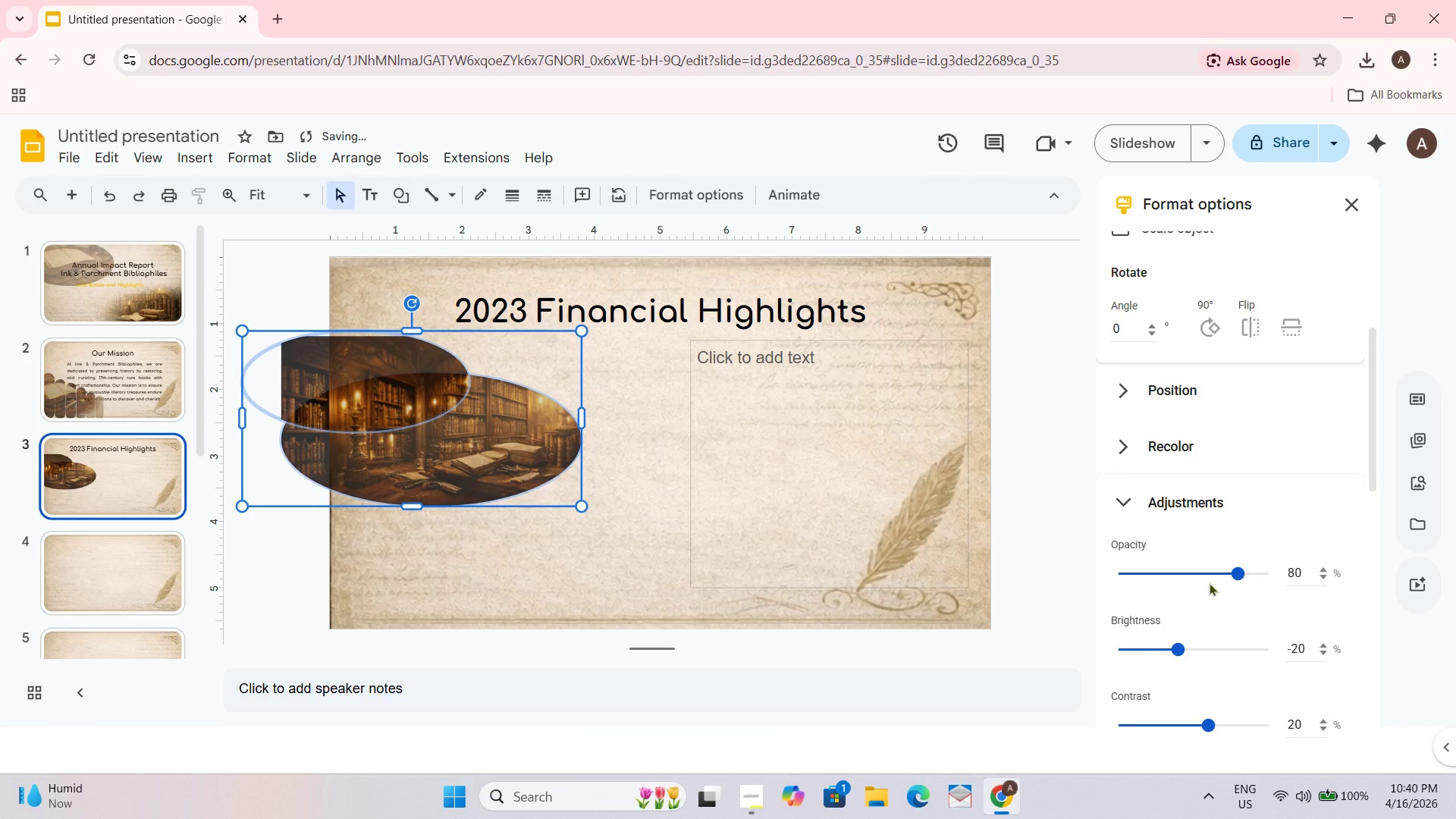 
left_click_drag(start_coordinate=[1238, 573], to_coordinate=[1219, 576])
 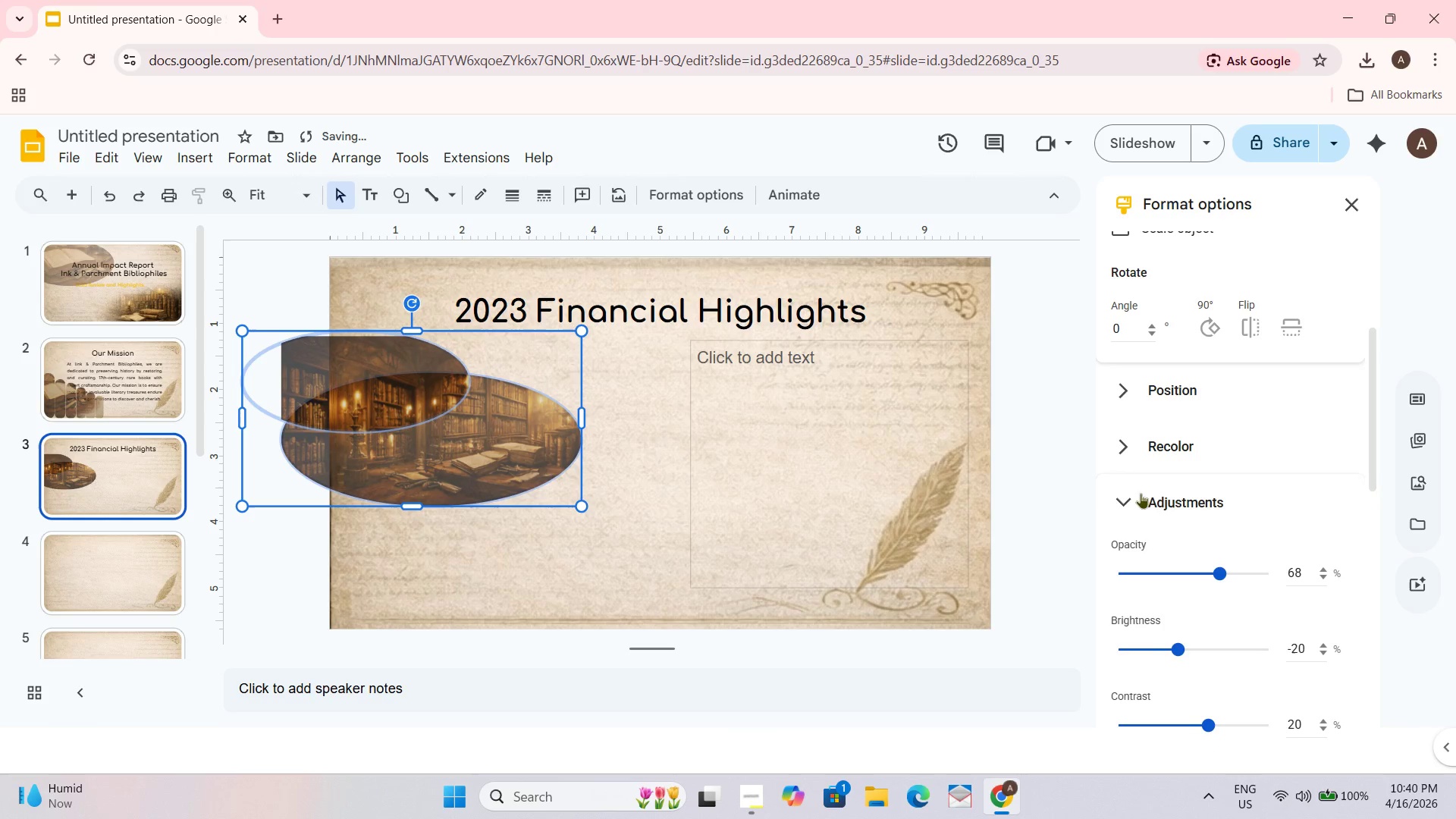 
left_click([1048, 508])
 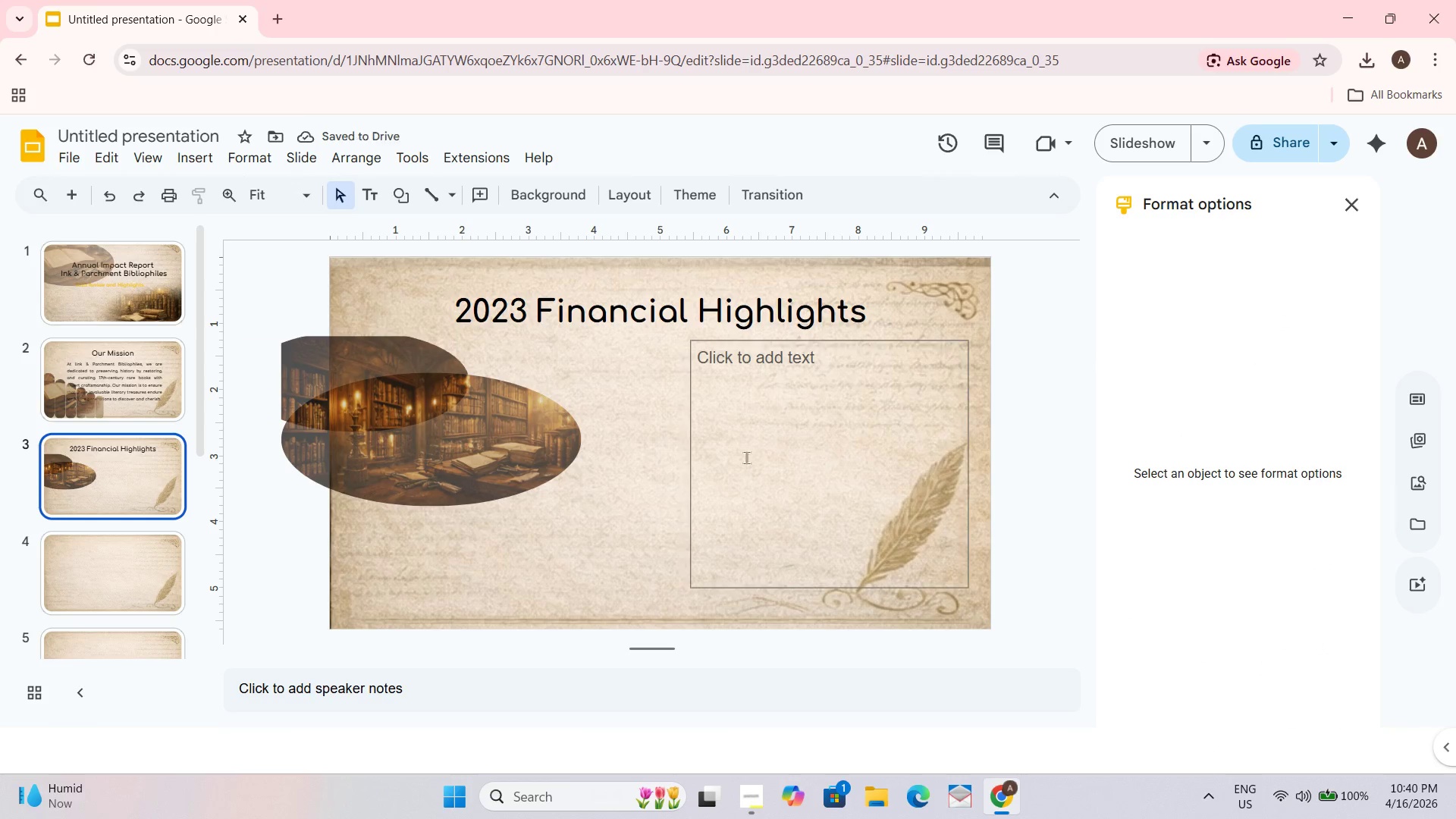 
left_click([472, 456])
 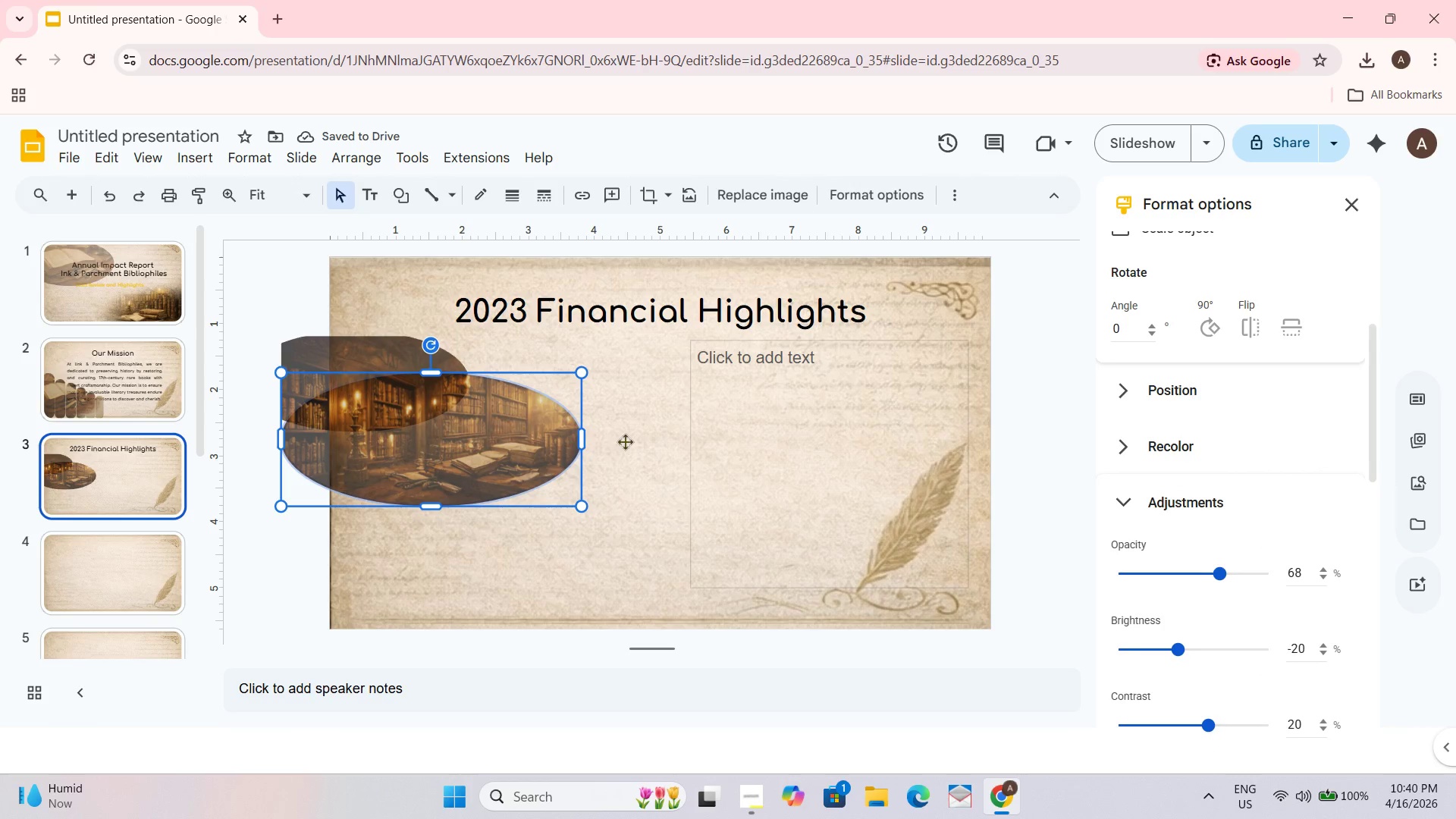 
left_click([629, 436])
 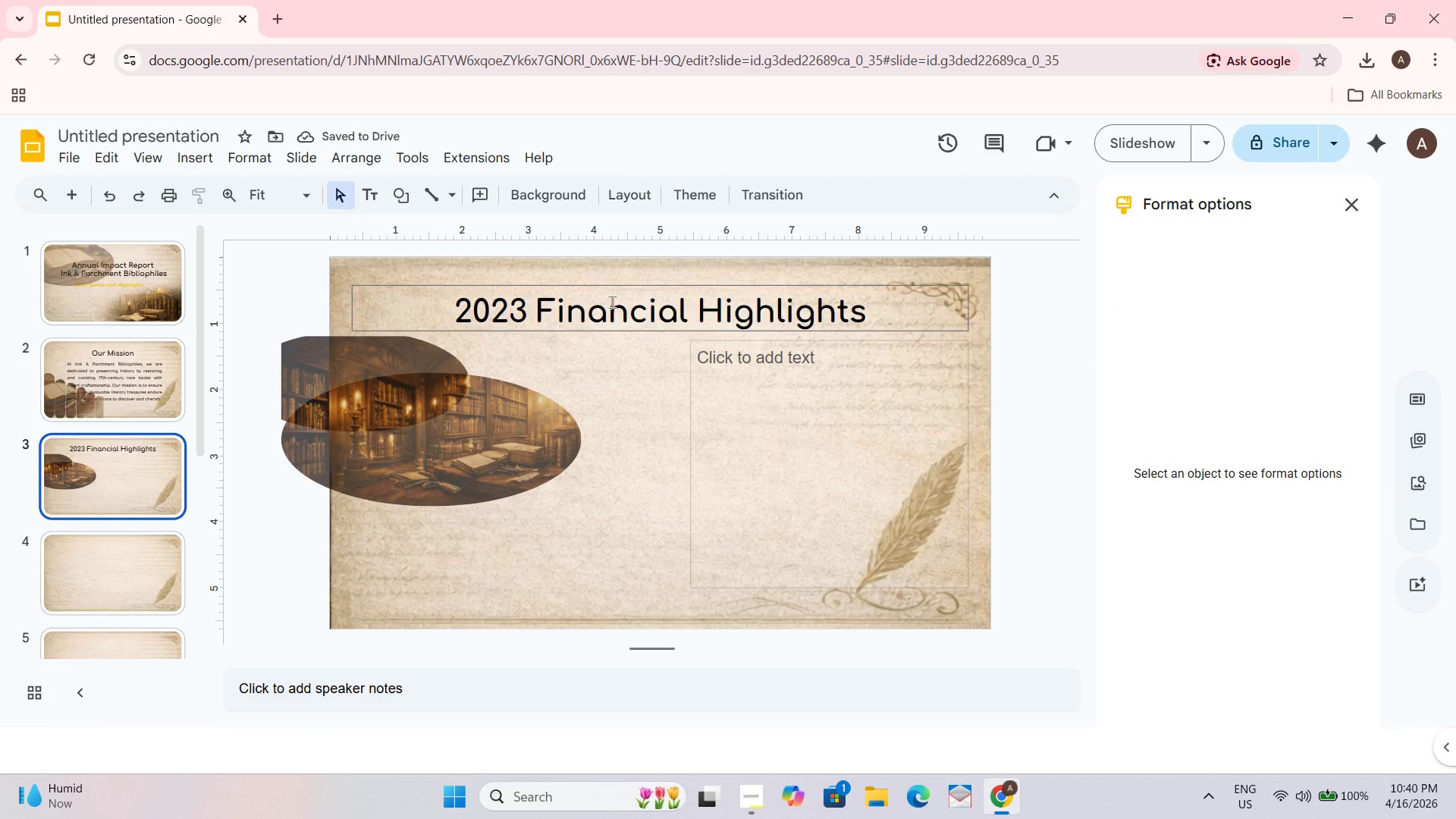 
left_click([427, 366])
 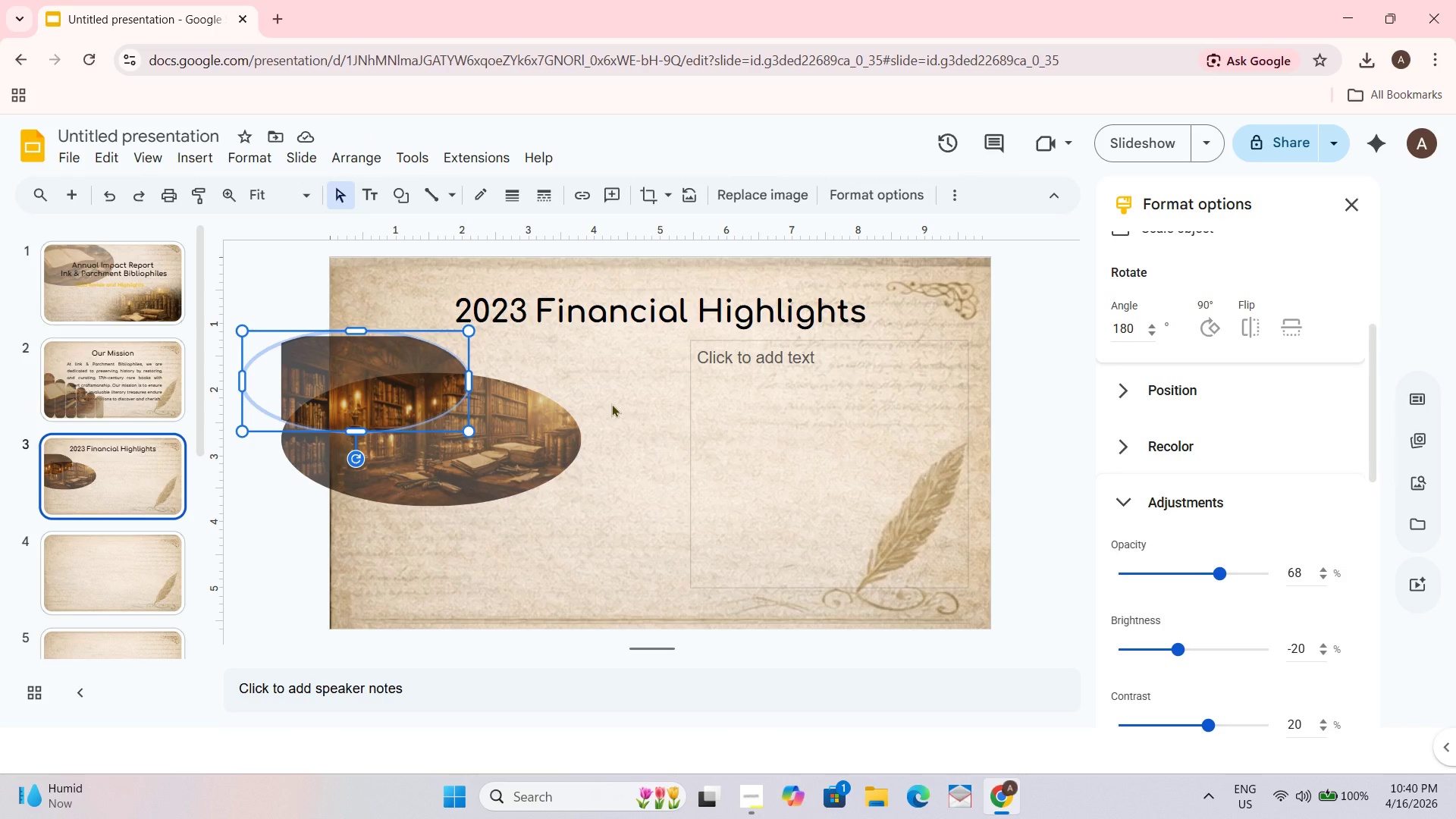 
left_click_drag(start_coordinate=[585, 497], to_coordinate=[342, 370])
 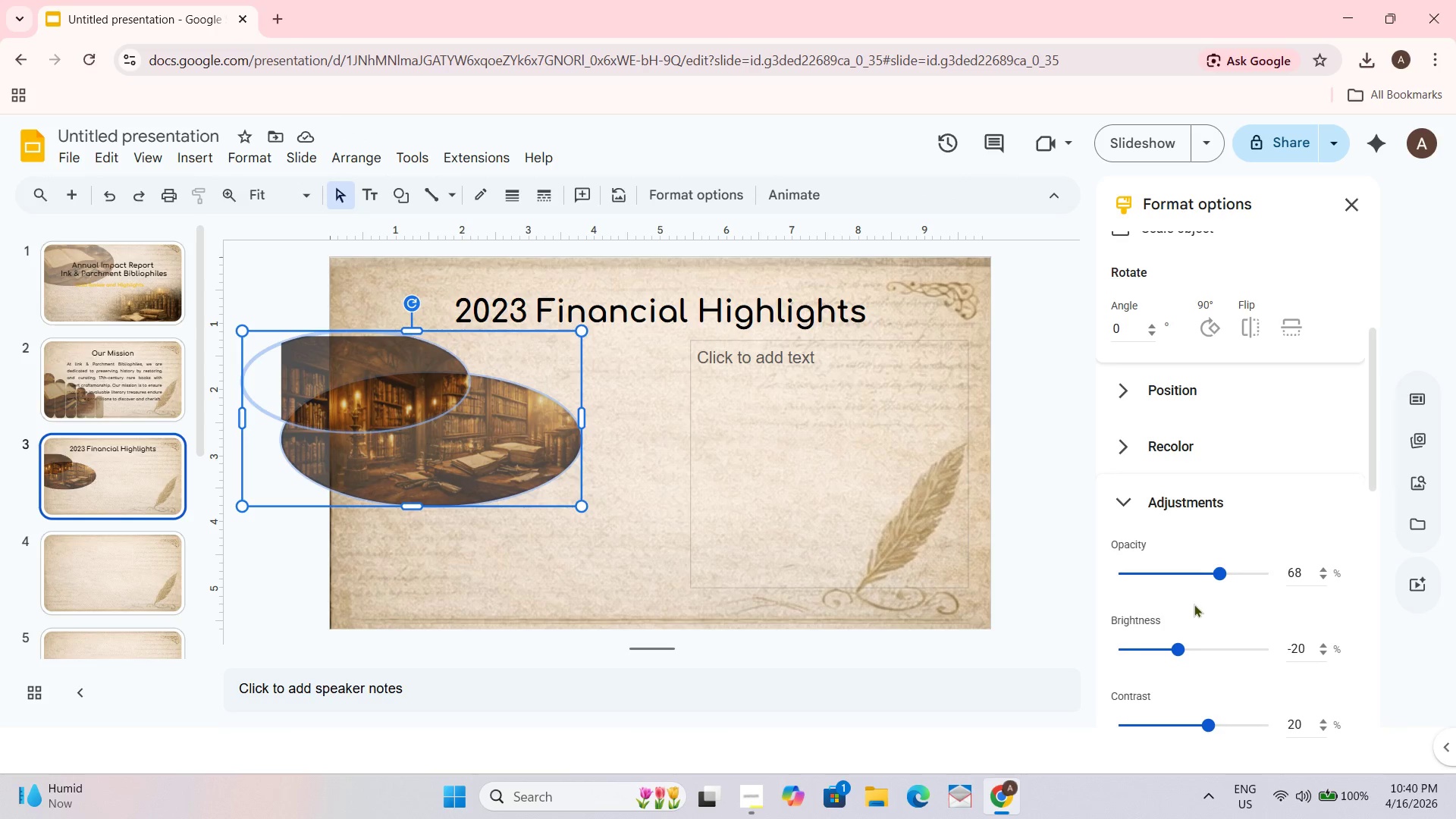 
left_click_drag(start_coordinate=[1220, 577], to_coordinate=[1266, 573])
 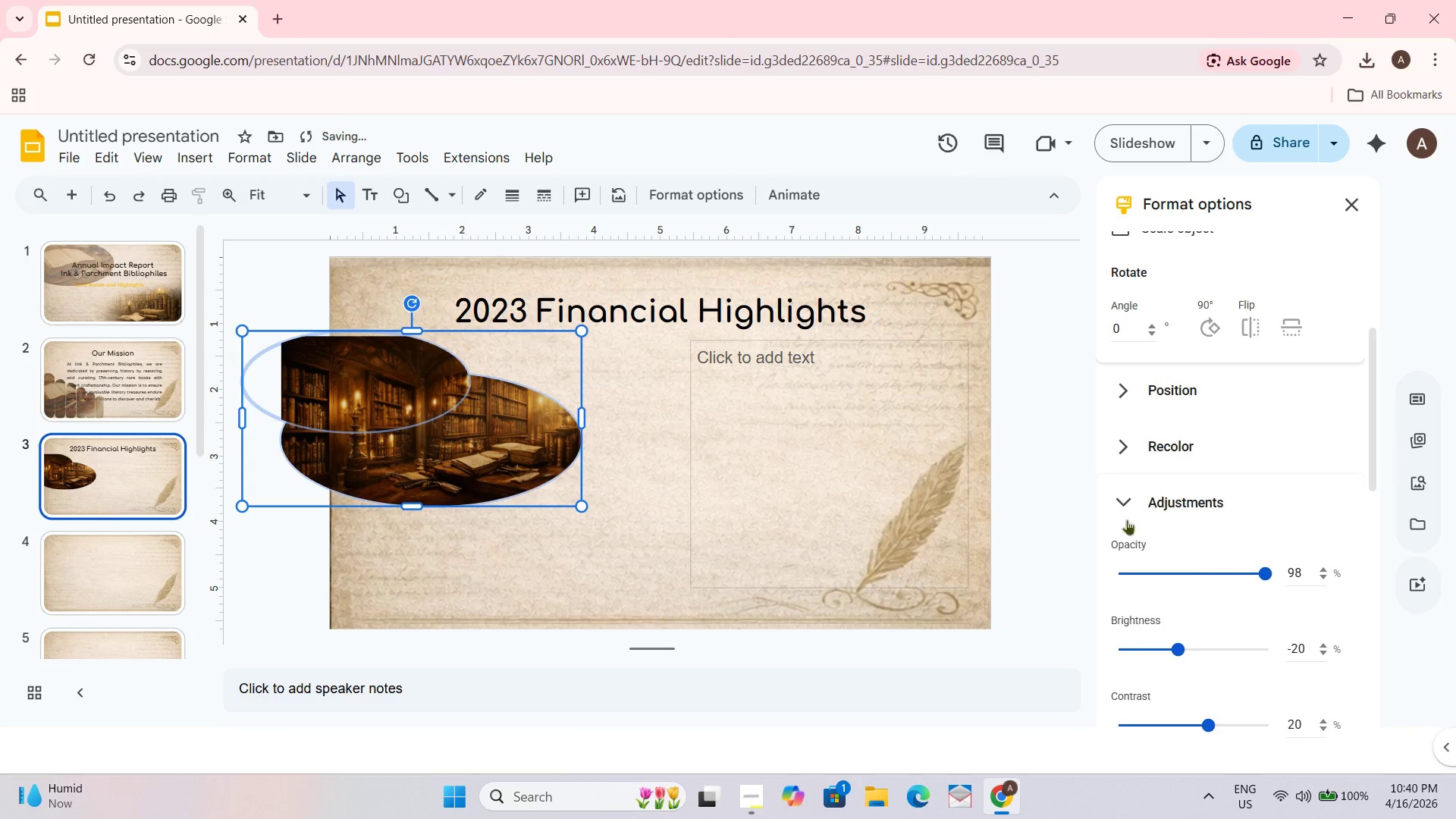 
left_click_drag(start_coordinate=[998, 504], to_coordinate=[996, 497])
 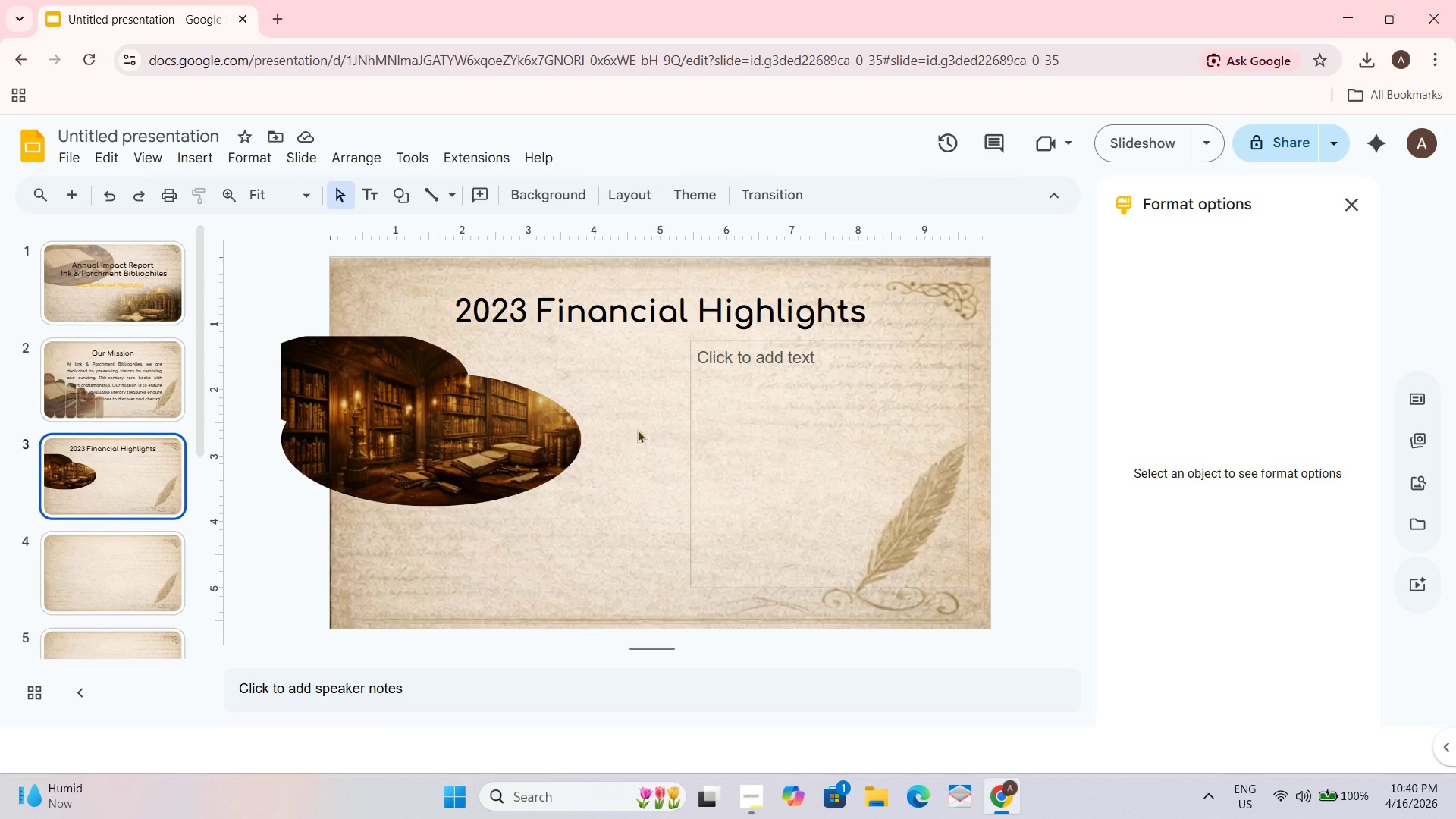 
left_click([632, 428])
 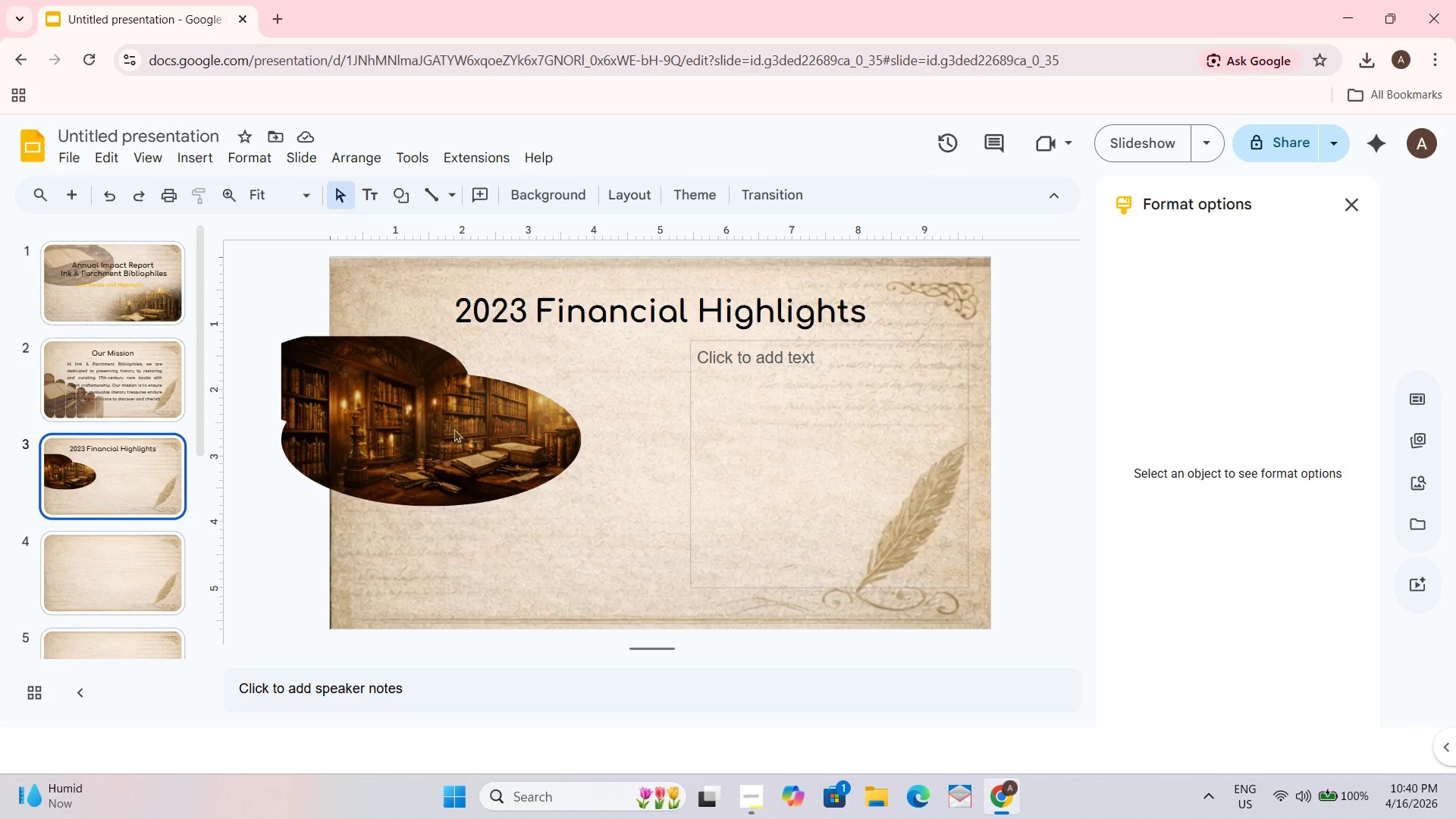 
left_click([447, 425])
 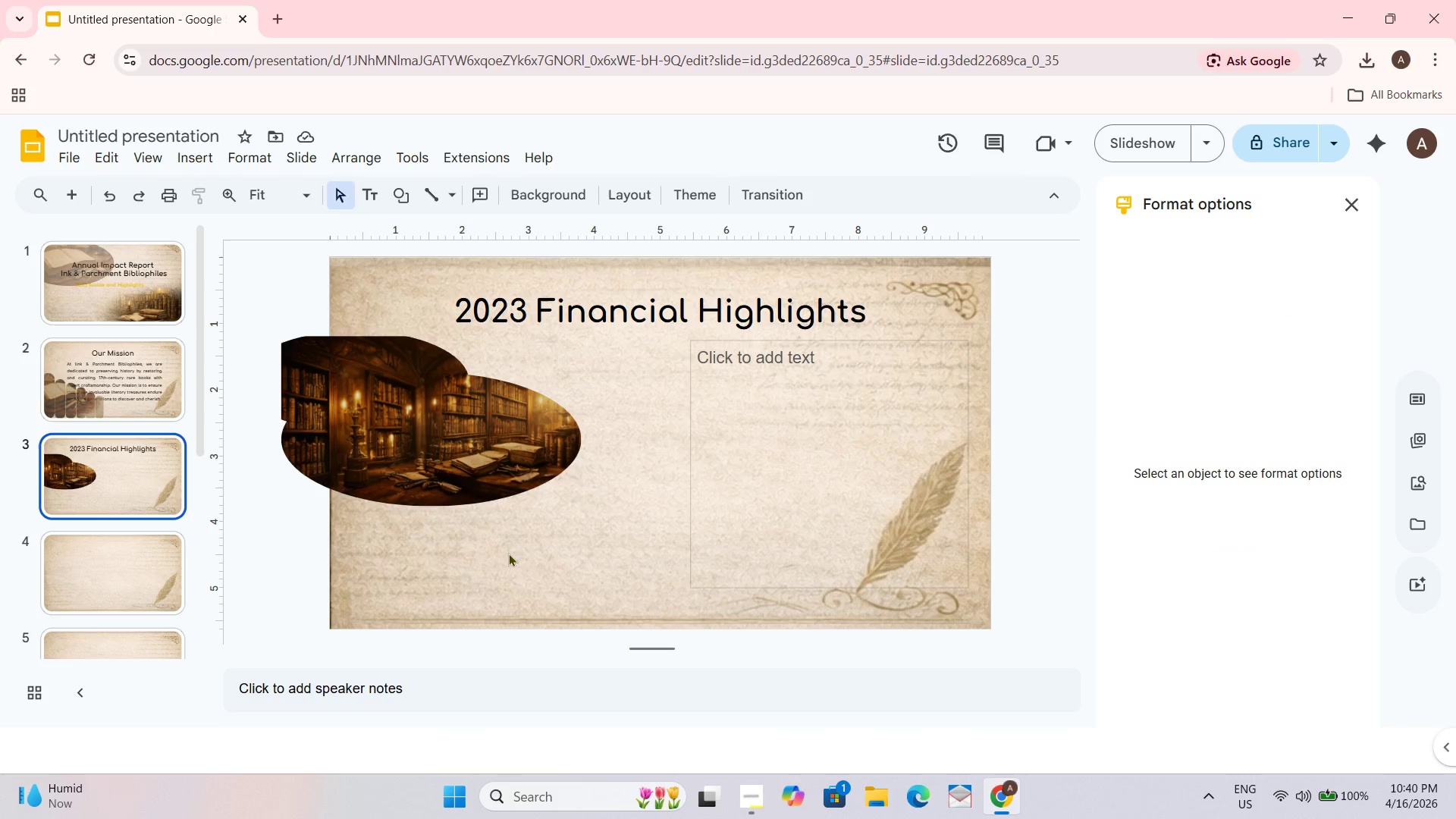 
left_click_drag(start_coordinate=[507, 554], to_coordinate=[340, 352])
 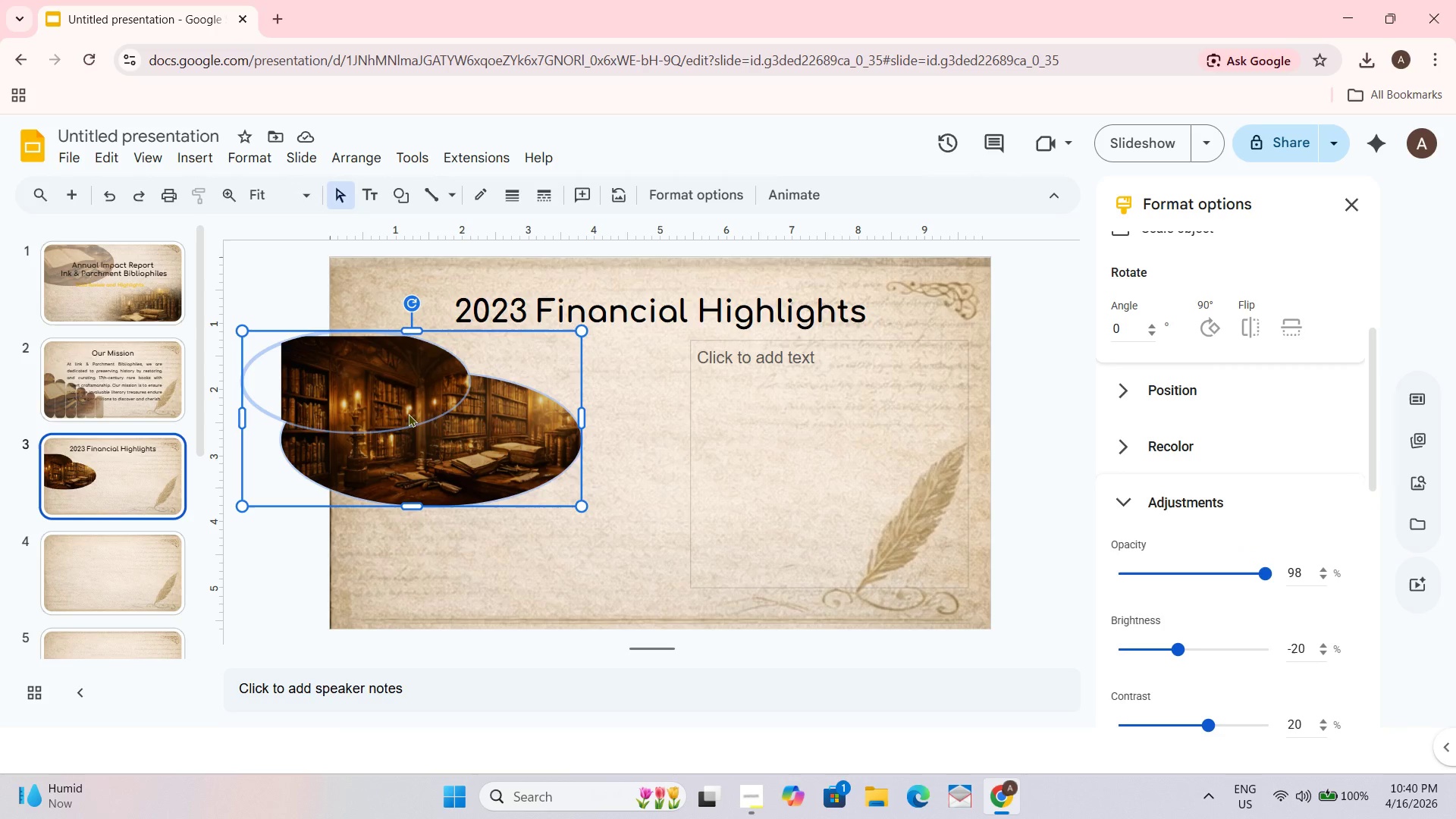 
left_click([408, 413])
 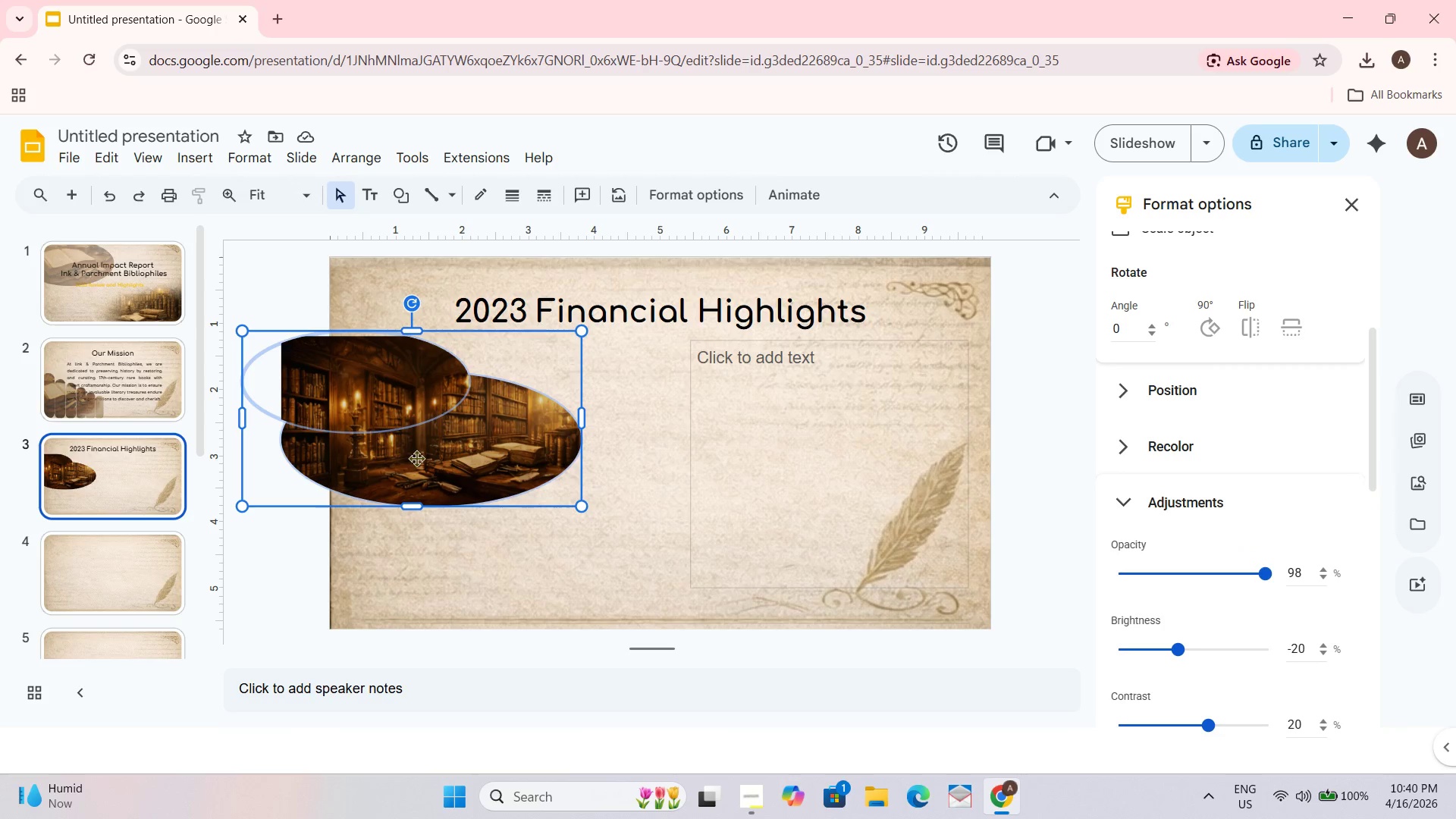 
left_click_drag(start_coordinate=[411, 438], to_coordinate=[434, 438])
 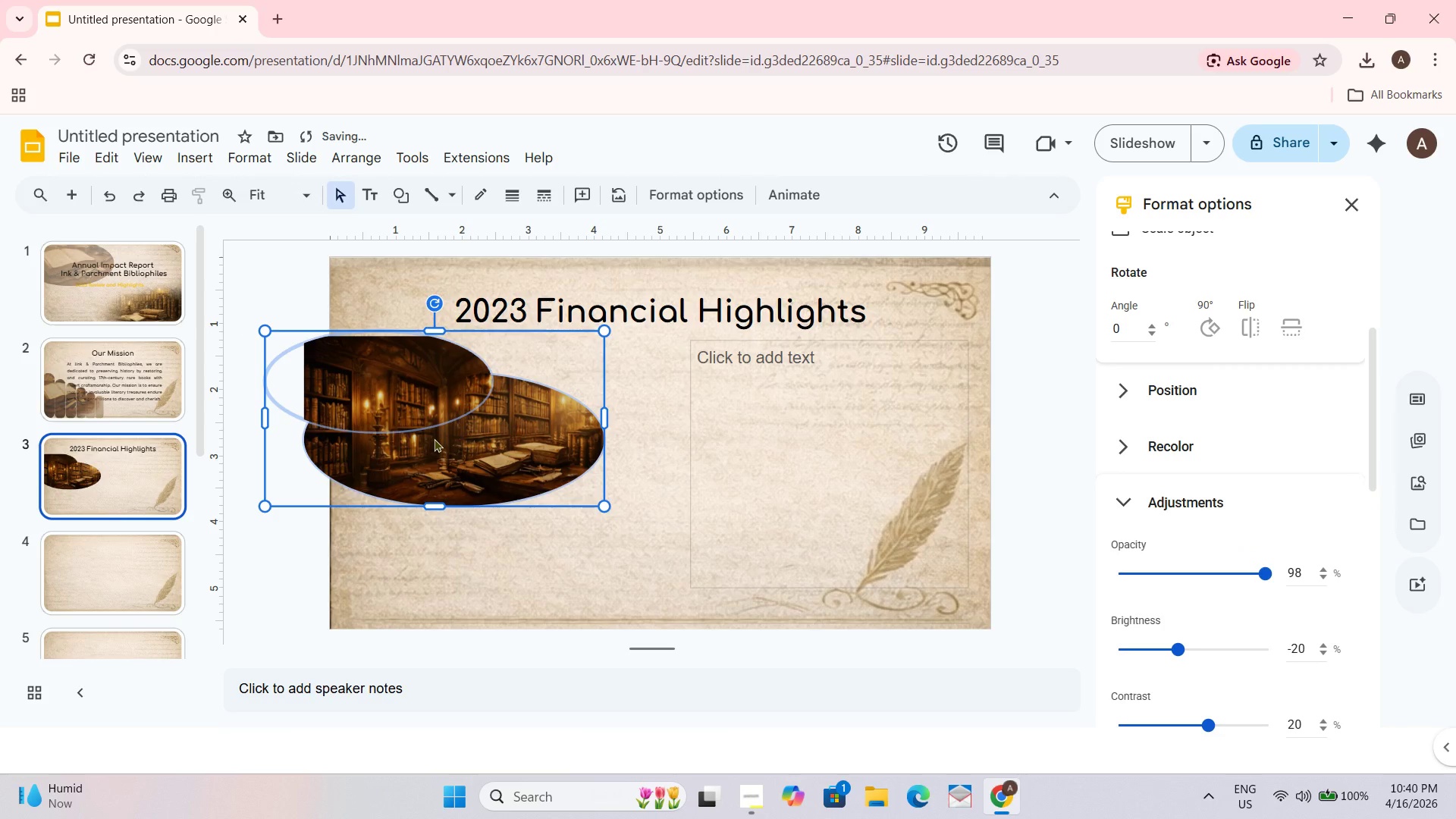 
left_click_drag(start_coordinate=[434, 438], to_coordinate=[448, 438])
 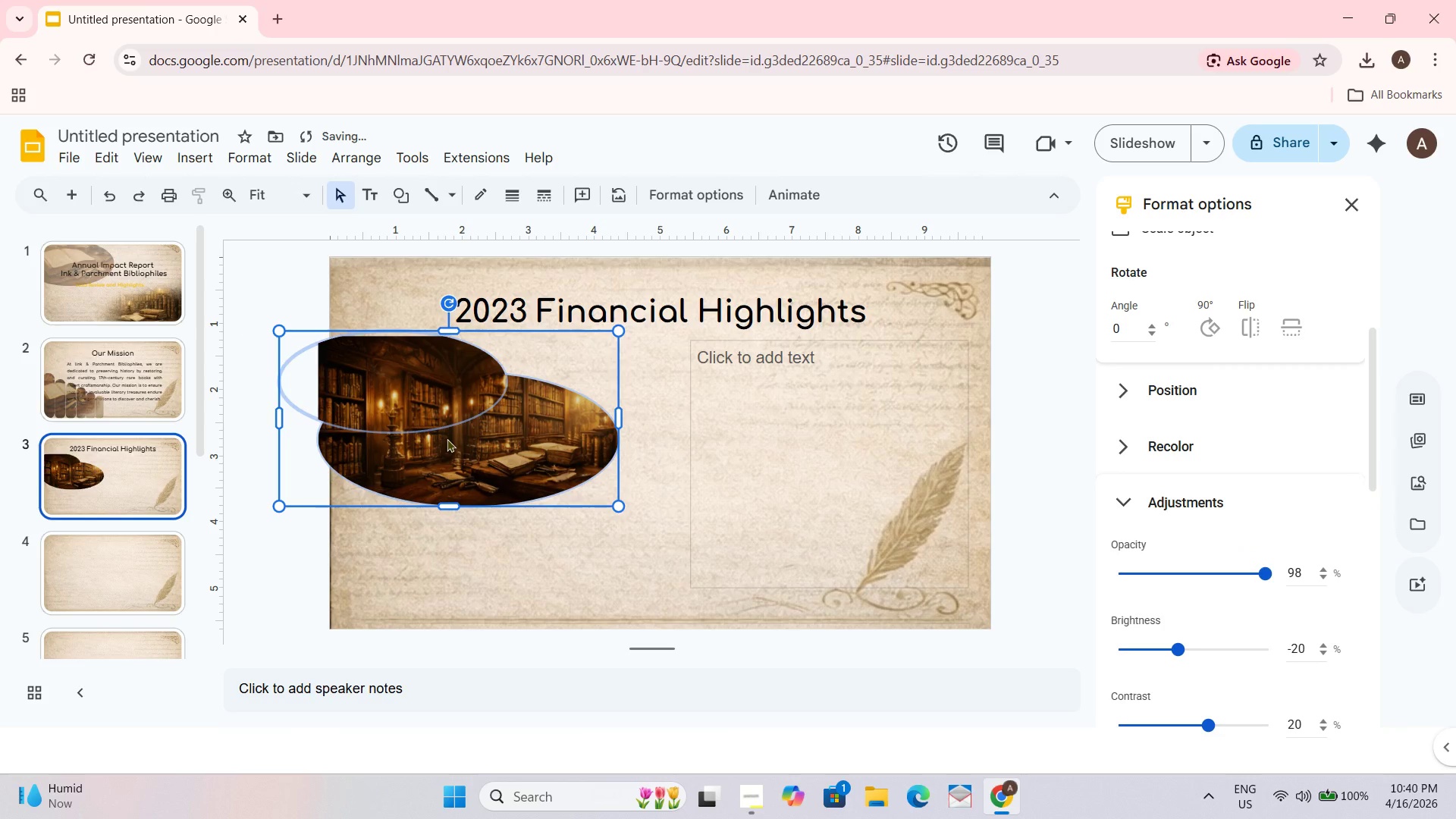 
left_click_drag(start_coordinate=[446, 438], to_coordinate=[460, 441])
 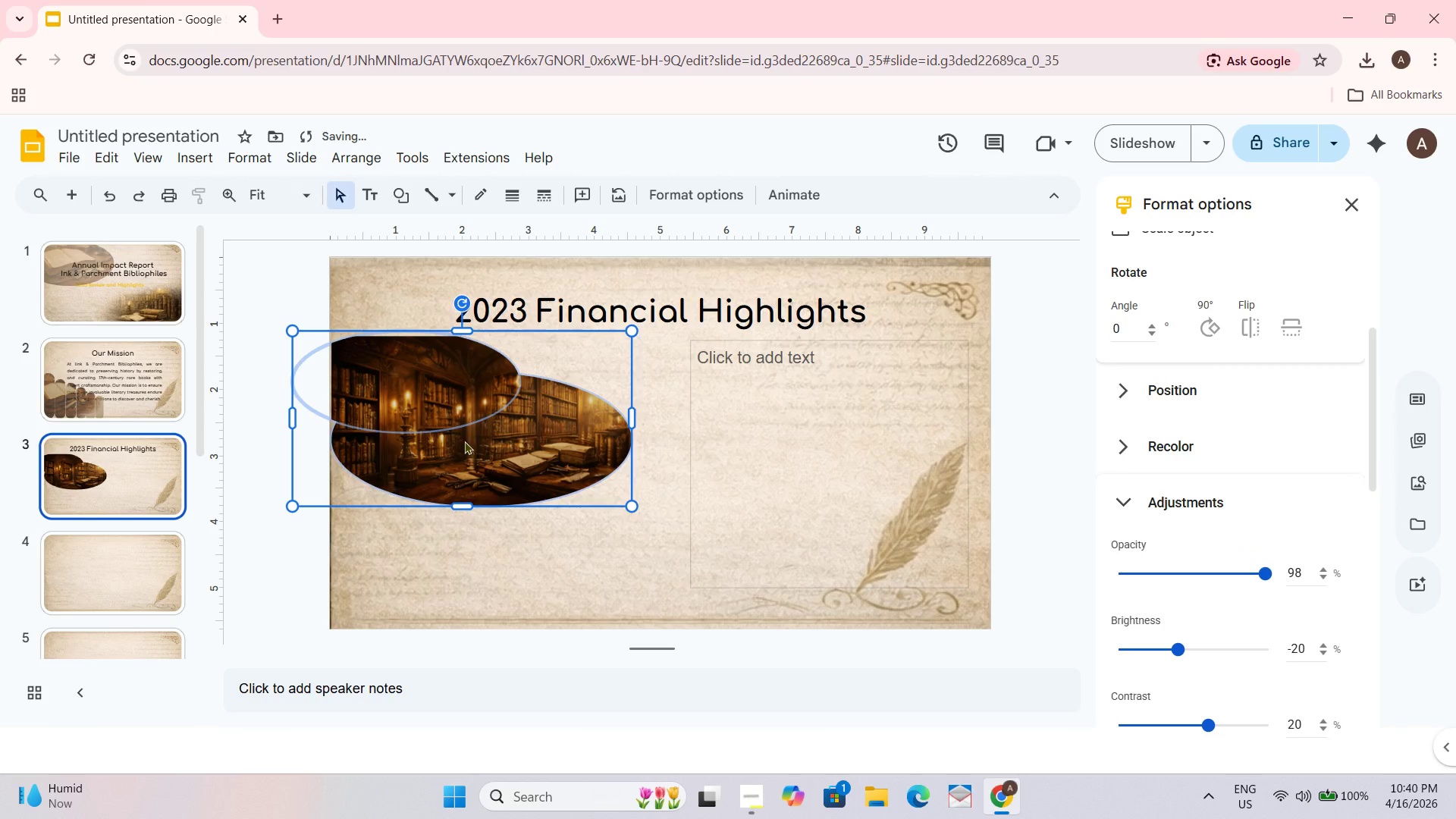 
left_click_drag(start_coordinate=[464, 441], to_coordinate=[459, 440])
 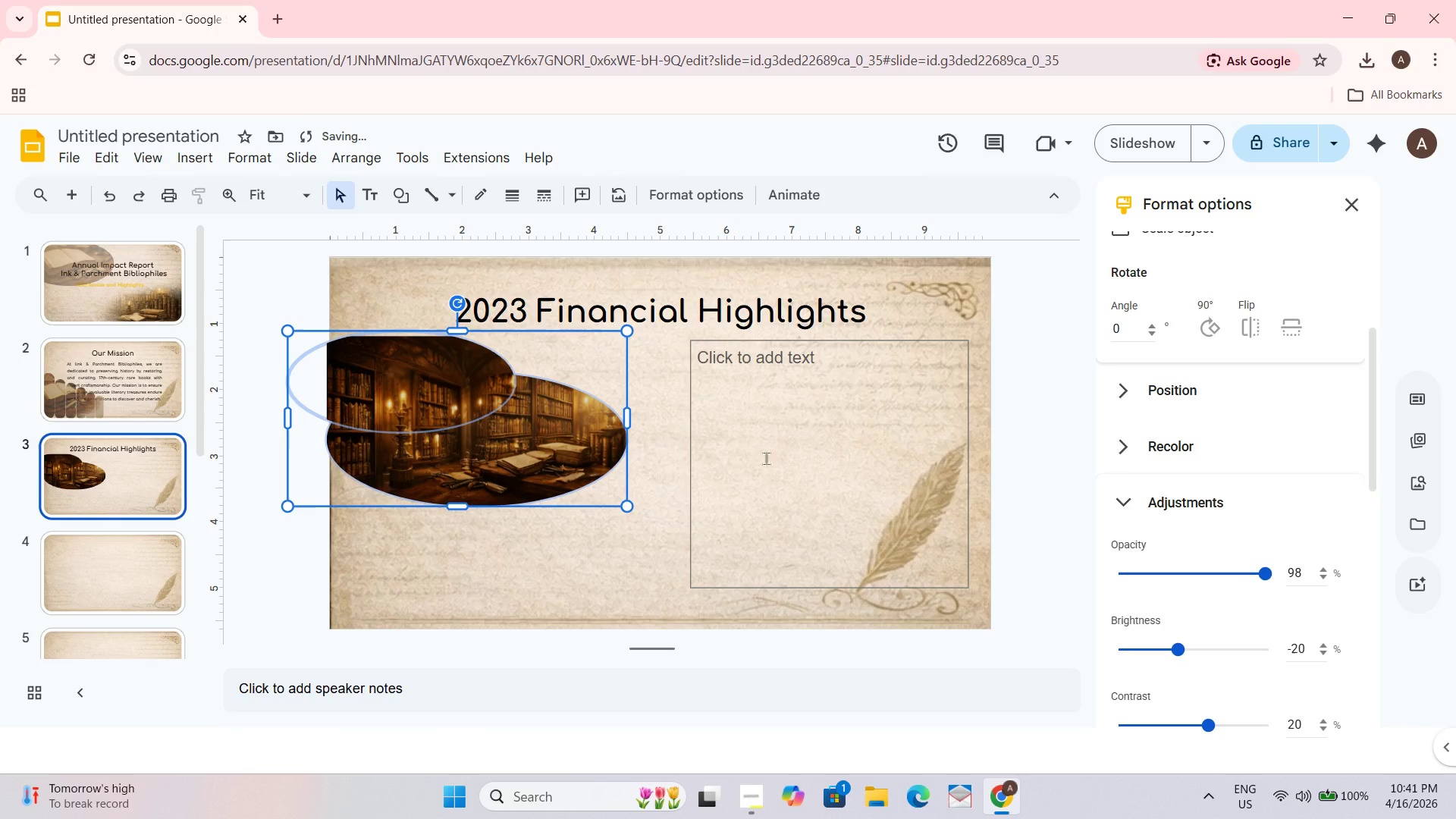 
left_click_drag(start_coordinate=[629, 507], to_coordinate=[615, 494])
 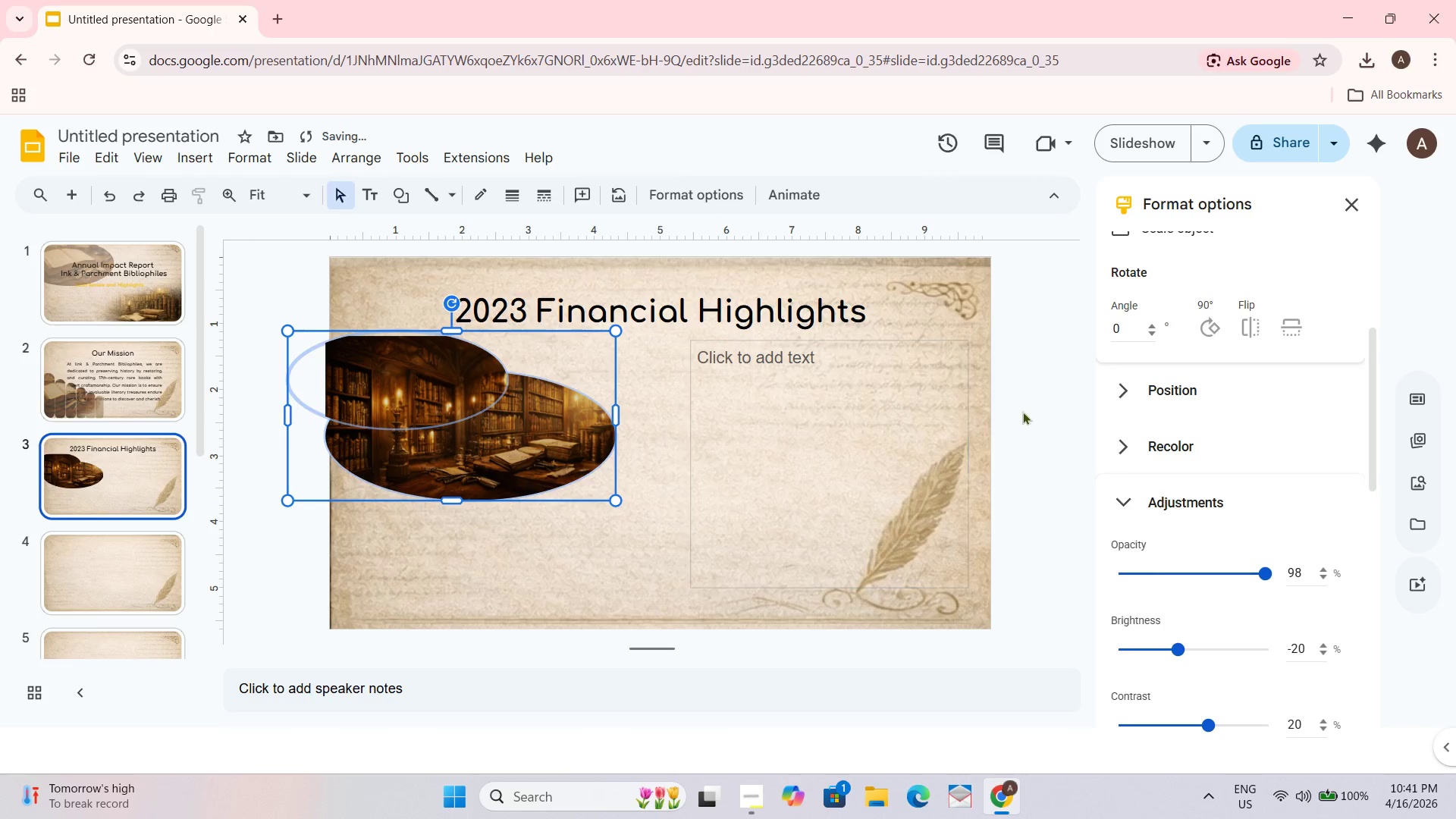 
left_click([1058, 397])
 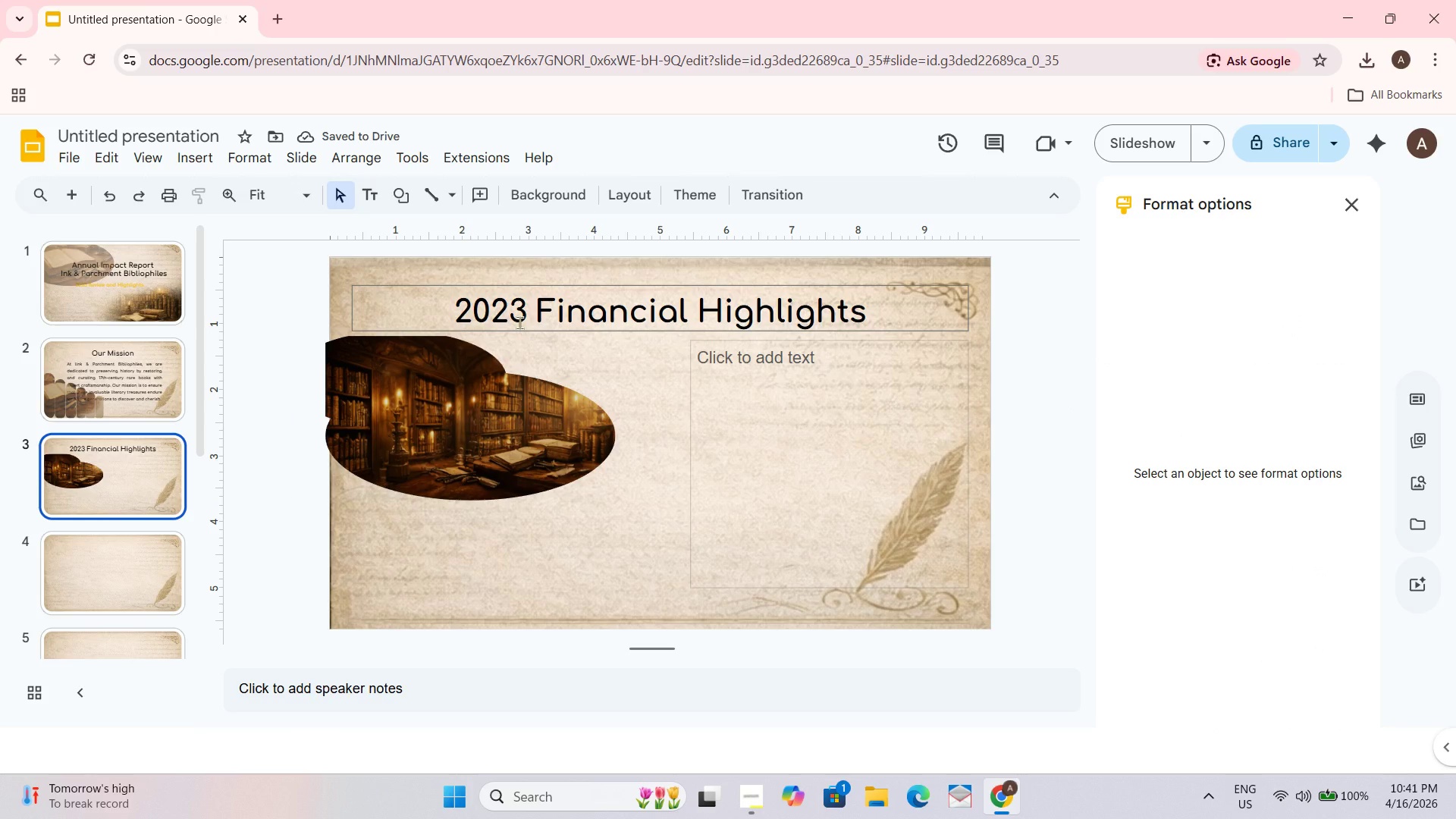 
wait(5.27)
 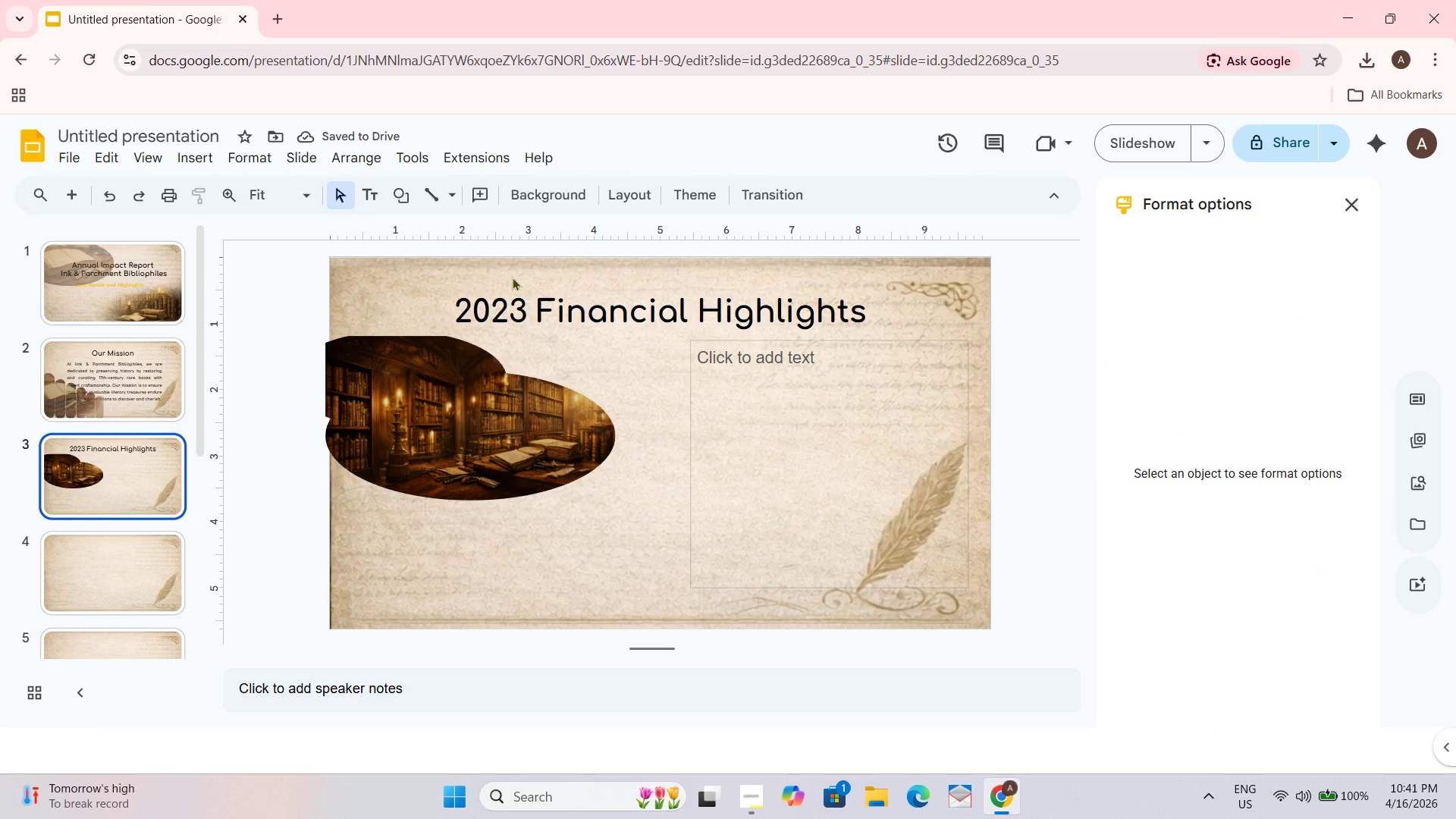 
left_click([581, 431])
 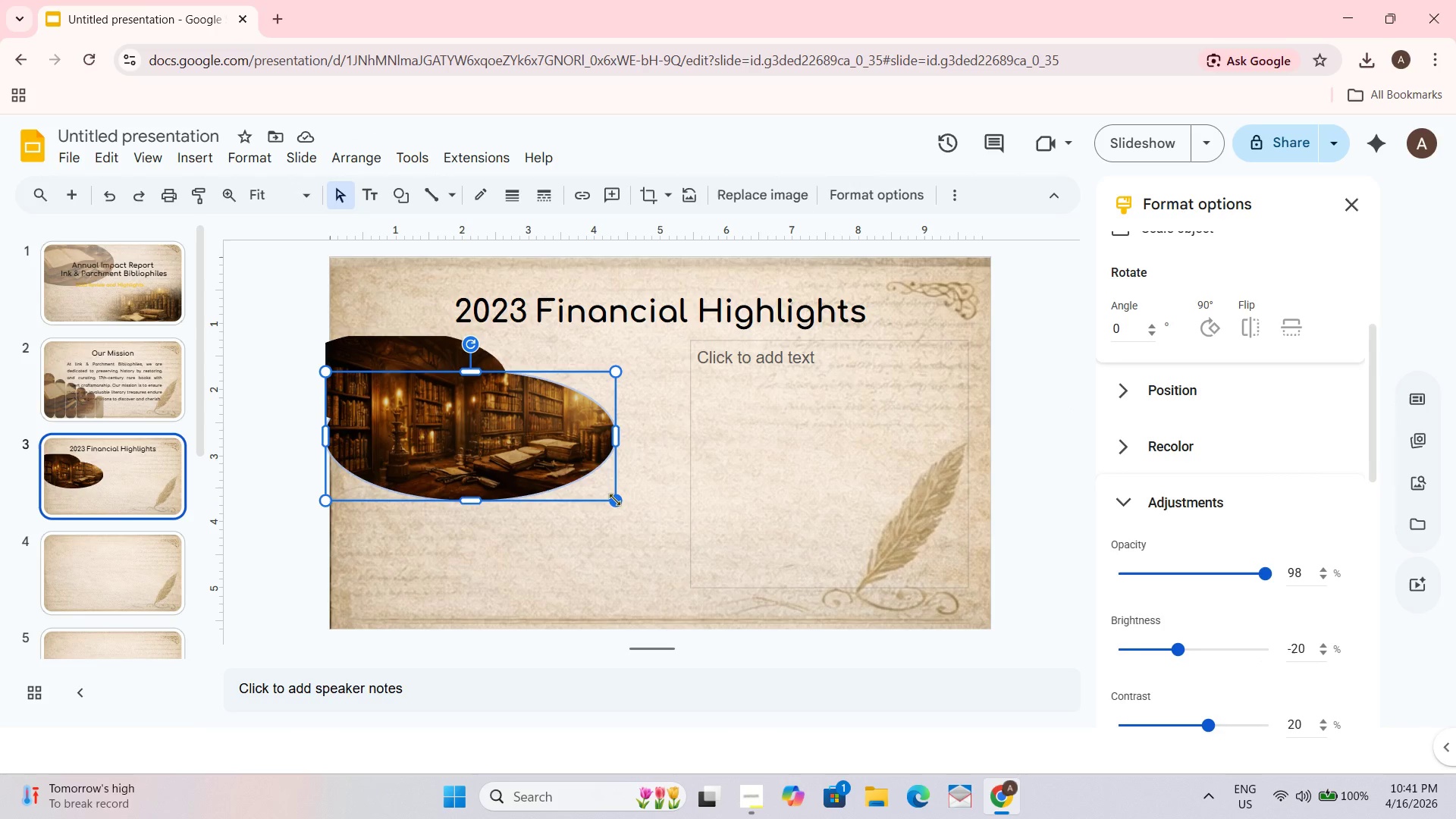 
left_click_drag(start_coordinate=[615, 499], to_coordinate=[591, 482])
 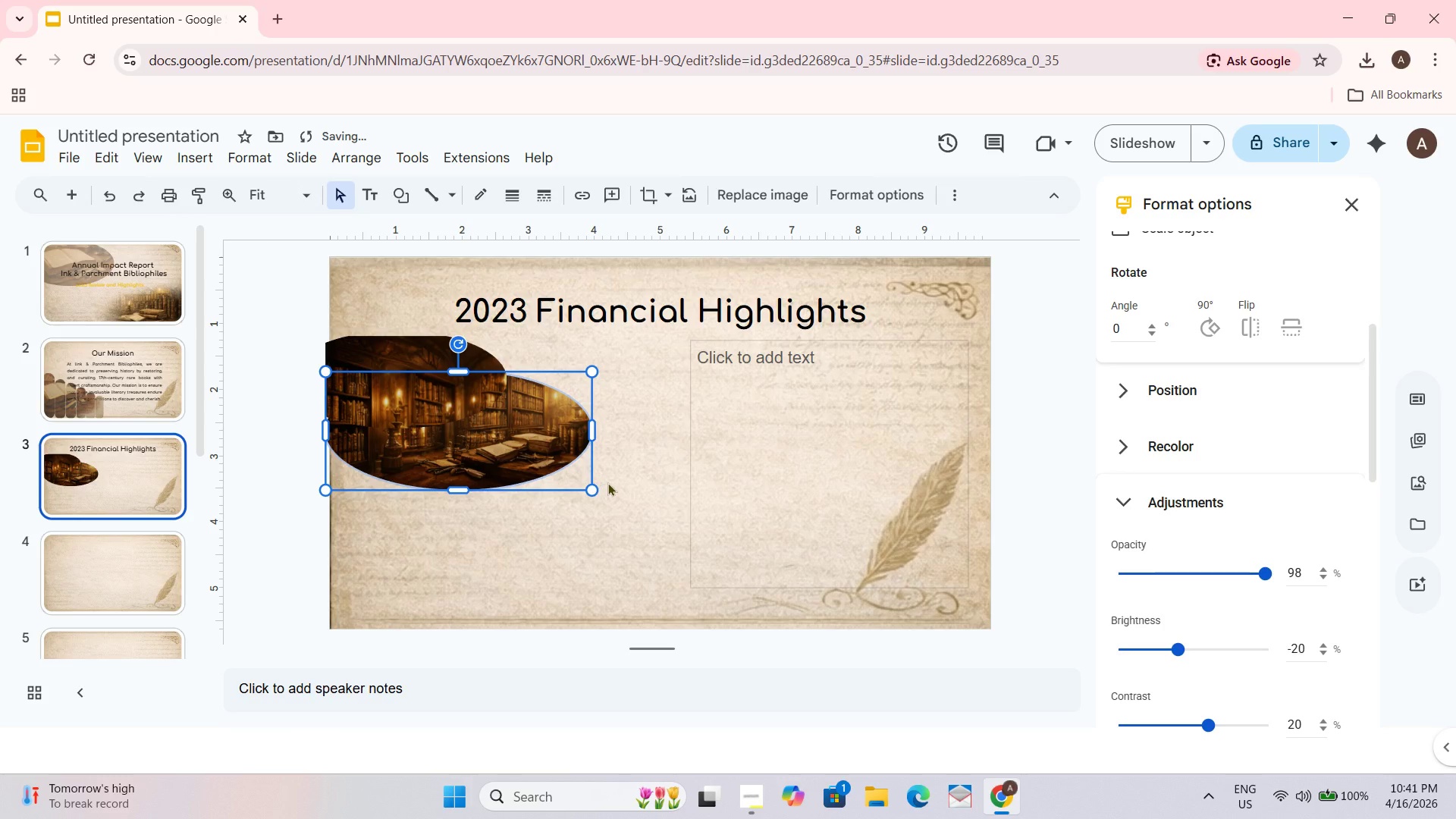 
key(Control+Z)
 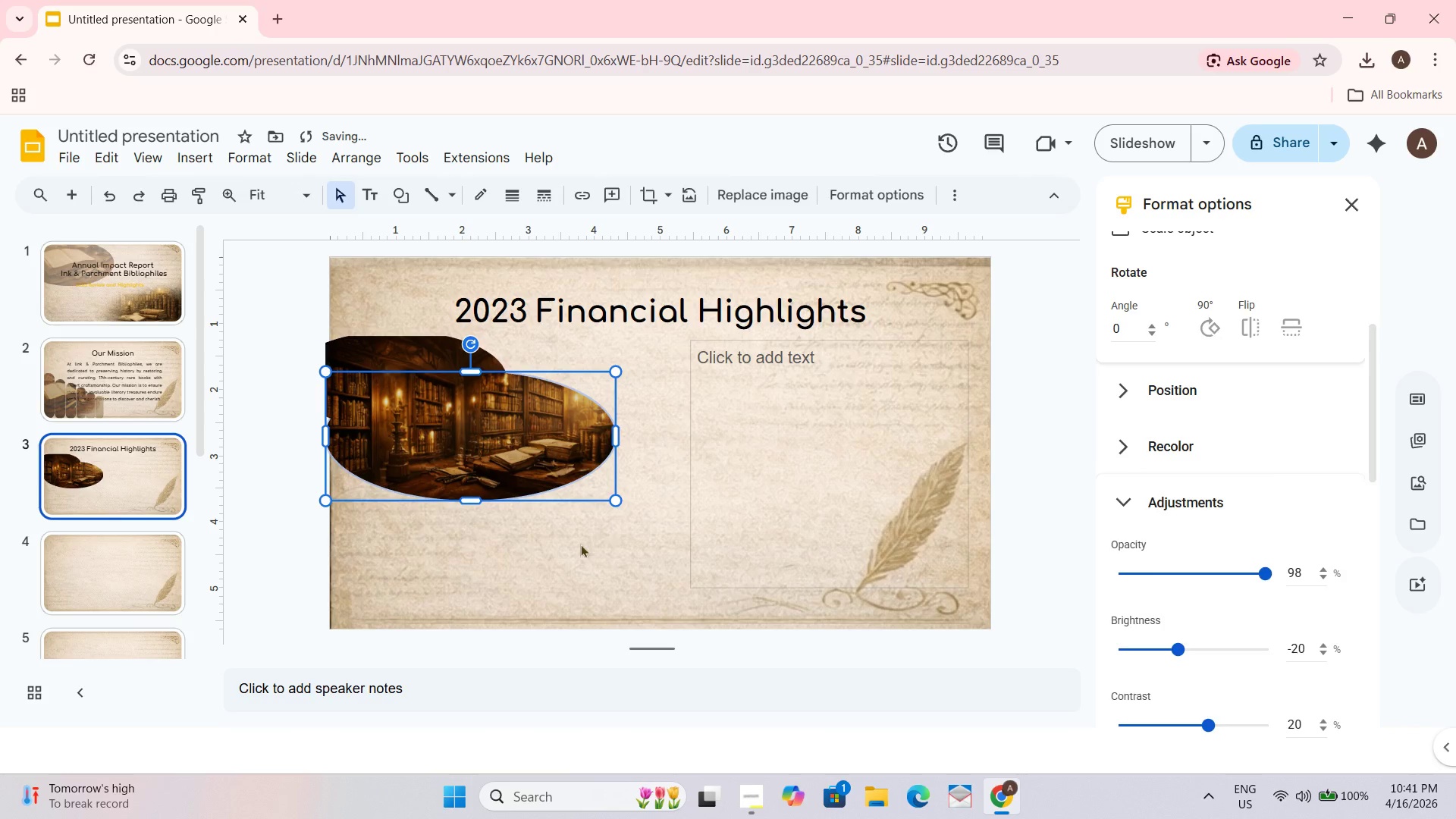 
left_click_drag(start_coordinate=[546, 547], to_coordinate=[365, 371])
 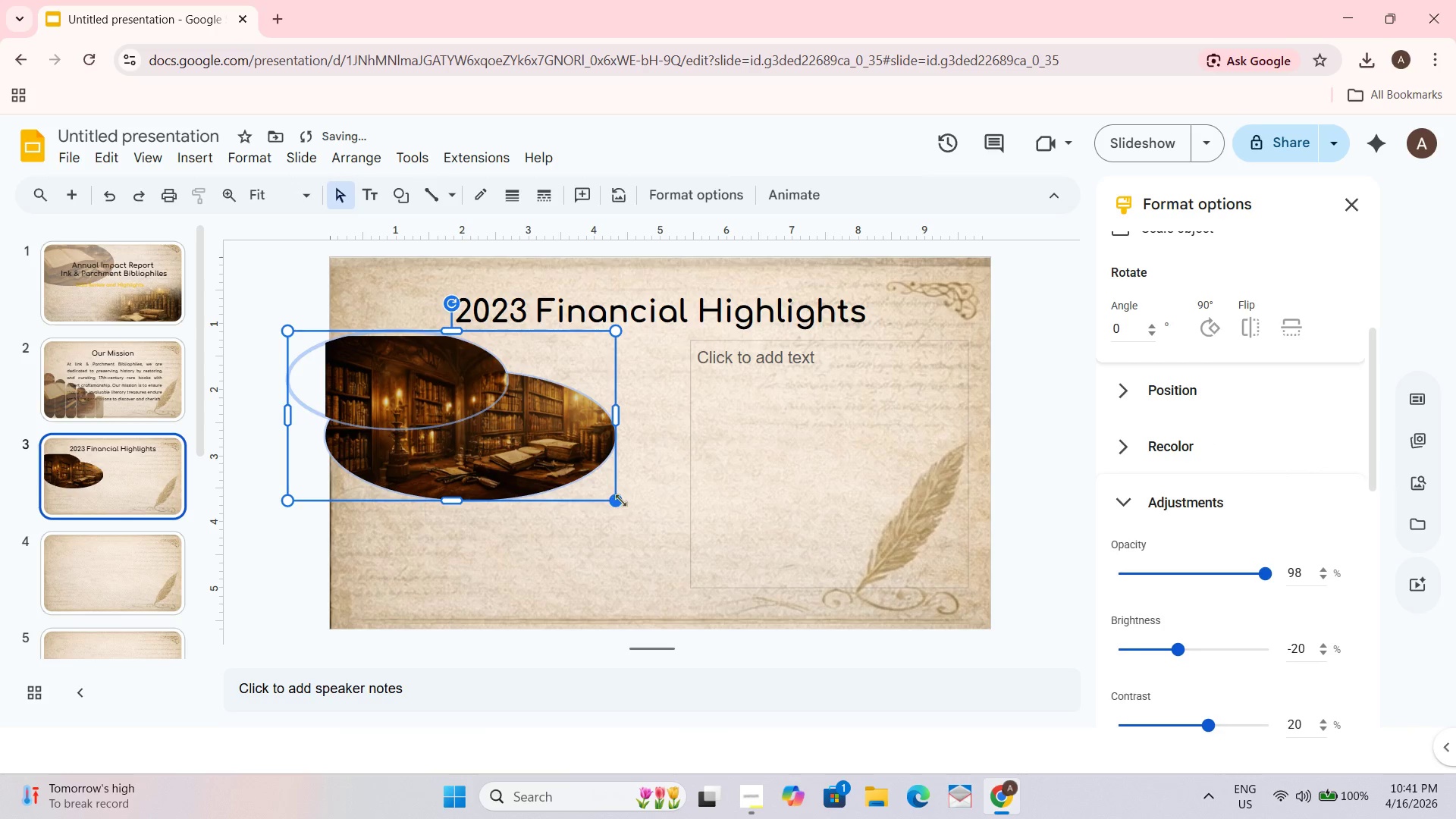 
left_click_drag(start_coordinate=[620, 500], to_coordinate=[570, 476])
 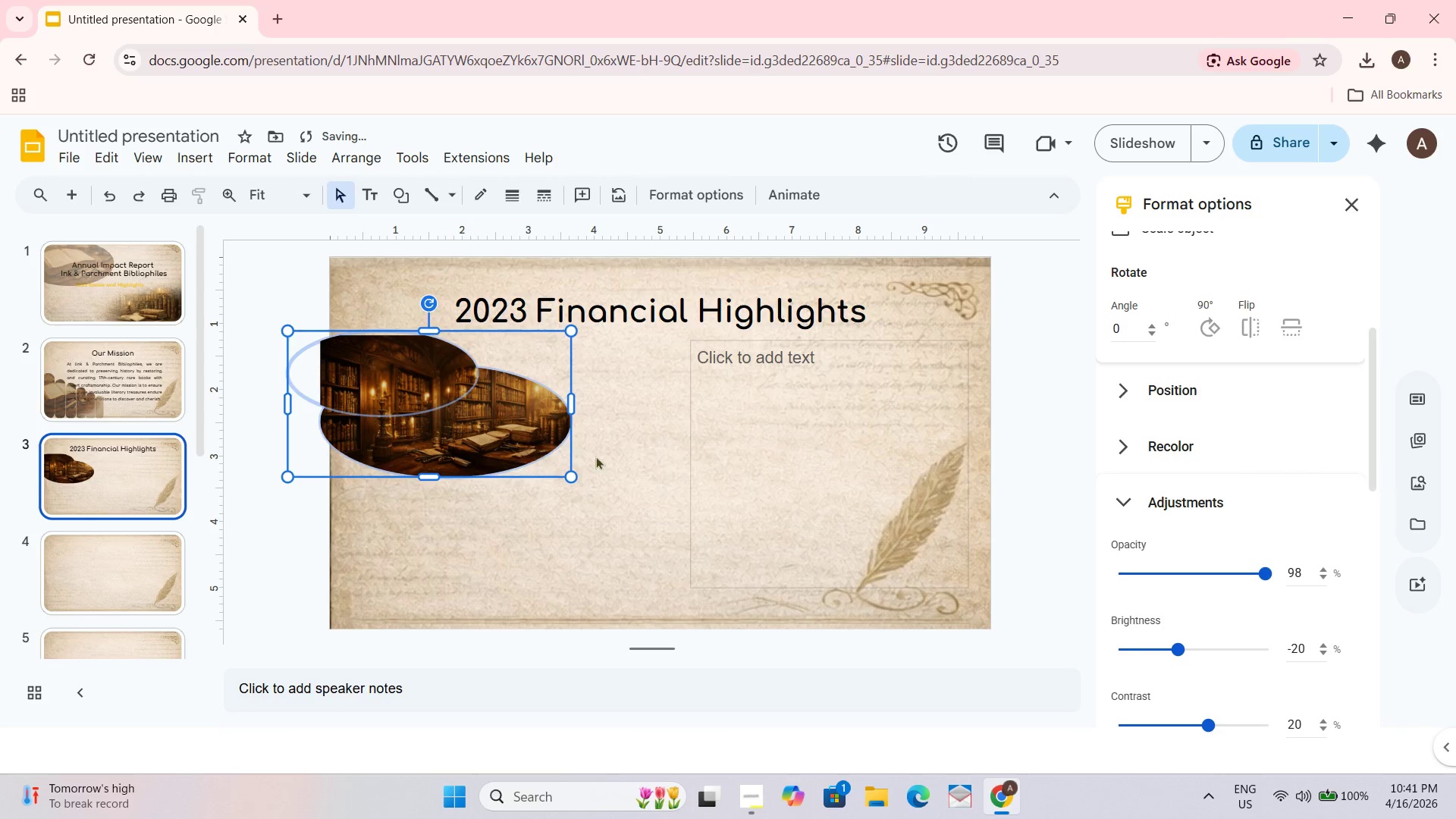 
left_click([642, 494])
 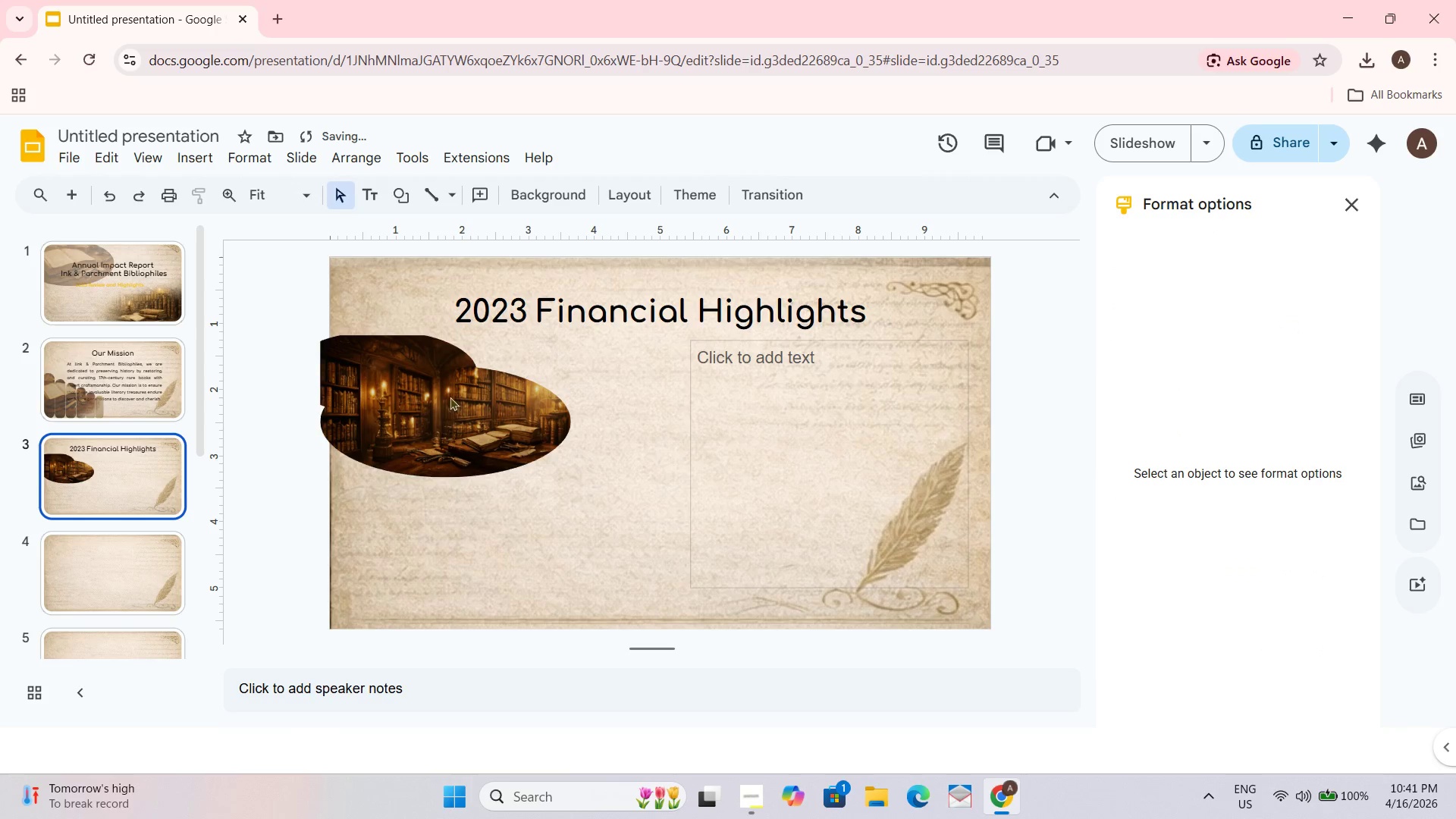 
left_click_drag(start_coordinate=[450, 394], to_coordinate=[469, 396])
 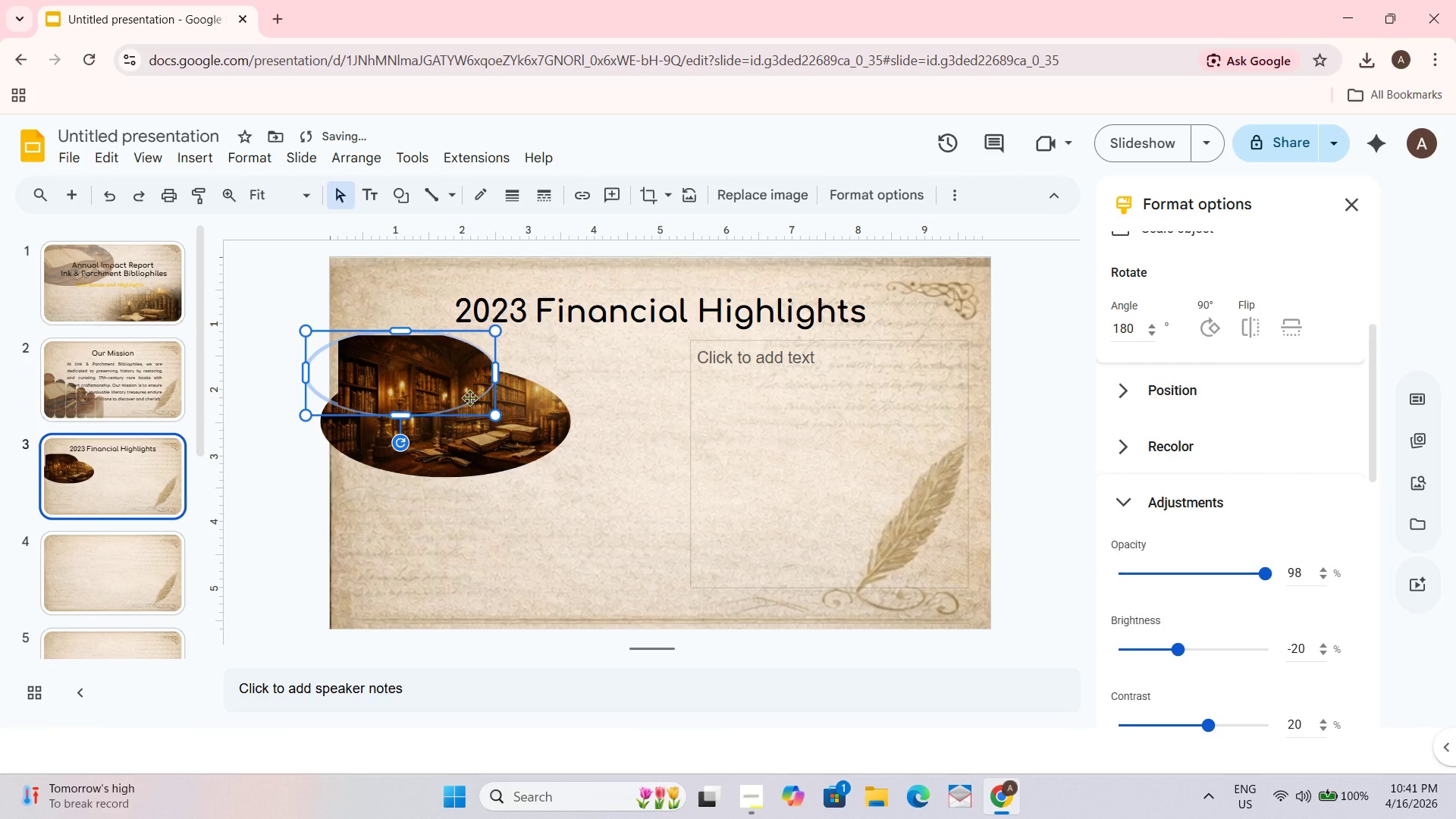 
key(Control+Z)
 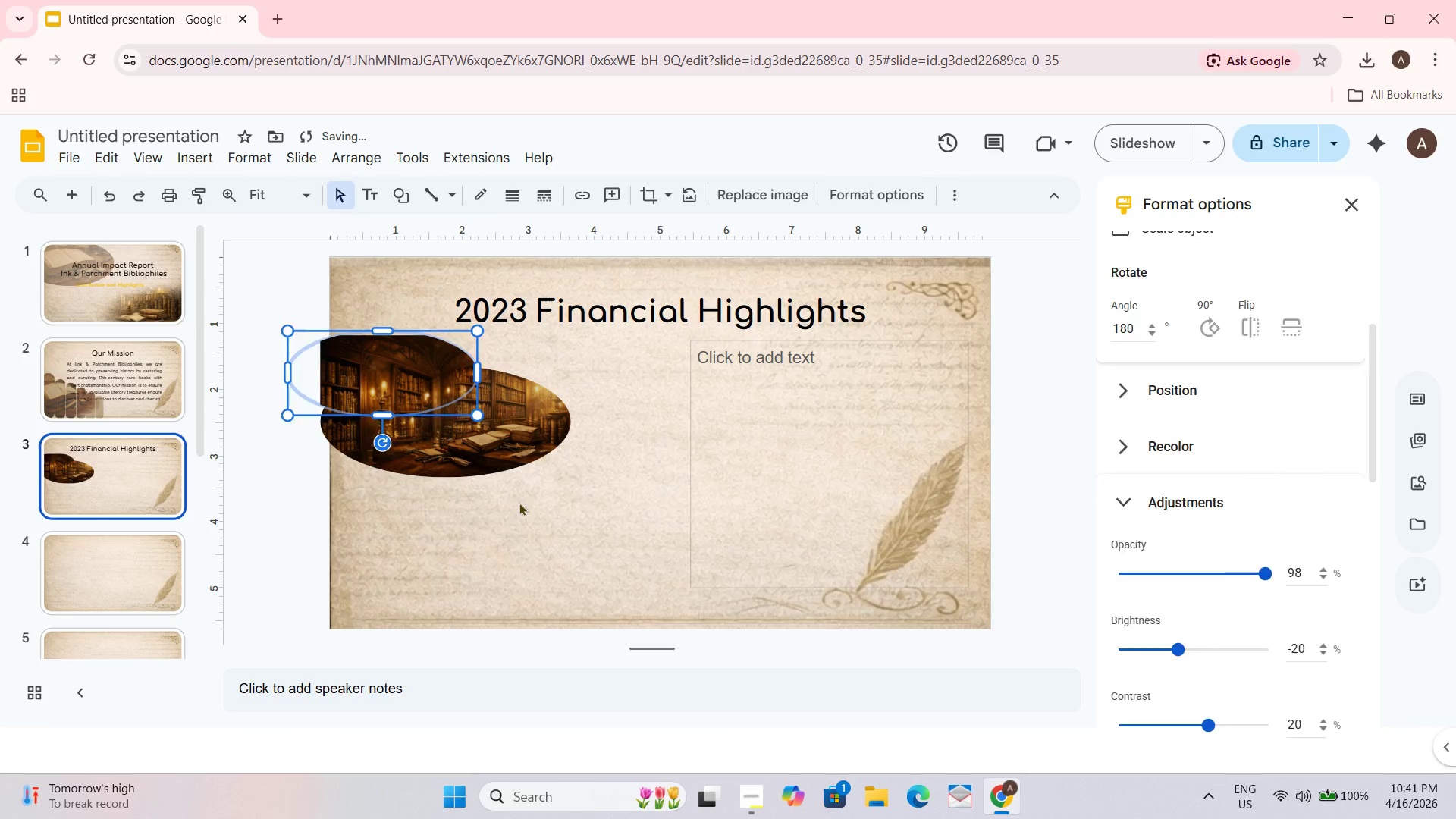 
left_click_drag(start_coordinate=[517, 507], to_coordinate=[517, 511])
 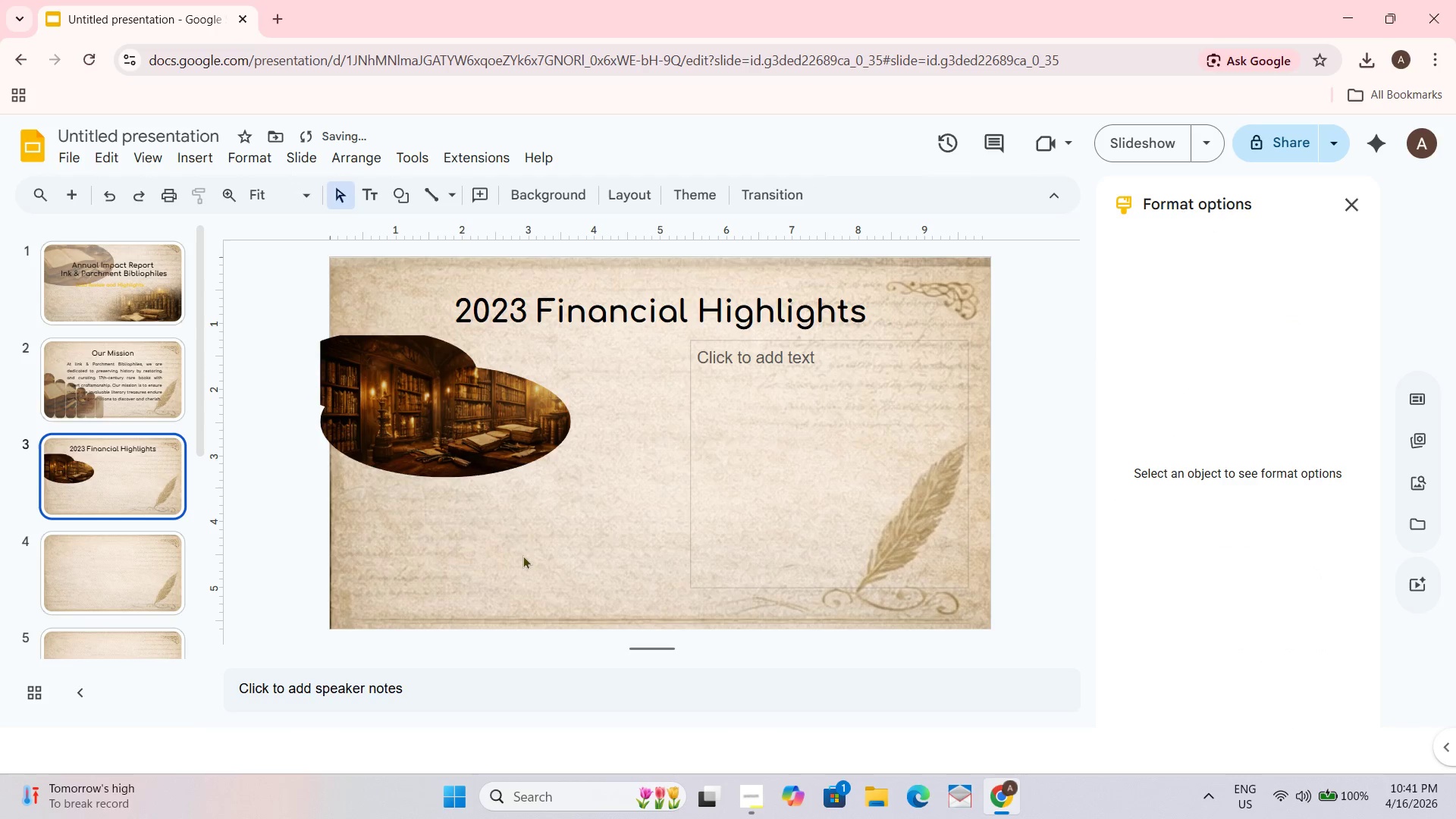 
left_click_drag(start_coordinate=[522, 554], to_coordinate=[391, 354])
 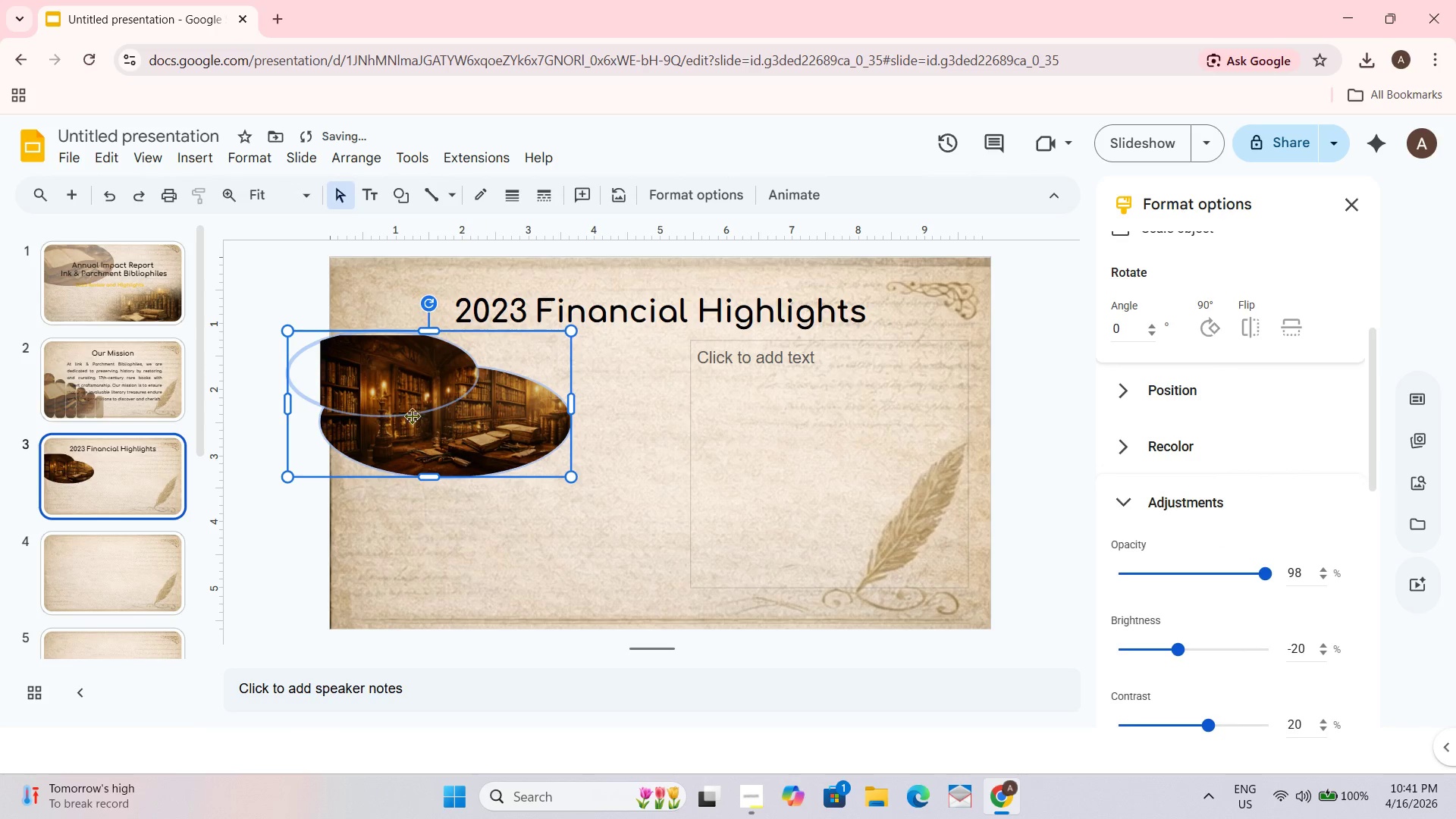 
left_click_drag(start_coordinate=[412, 419], to_coordinate=[419, 425])
 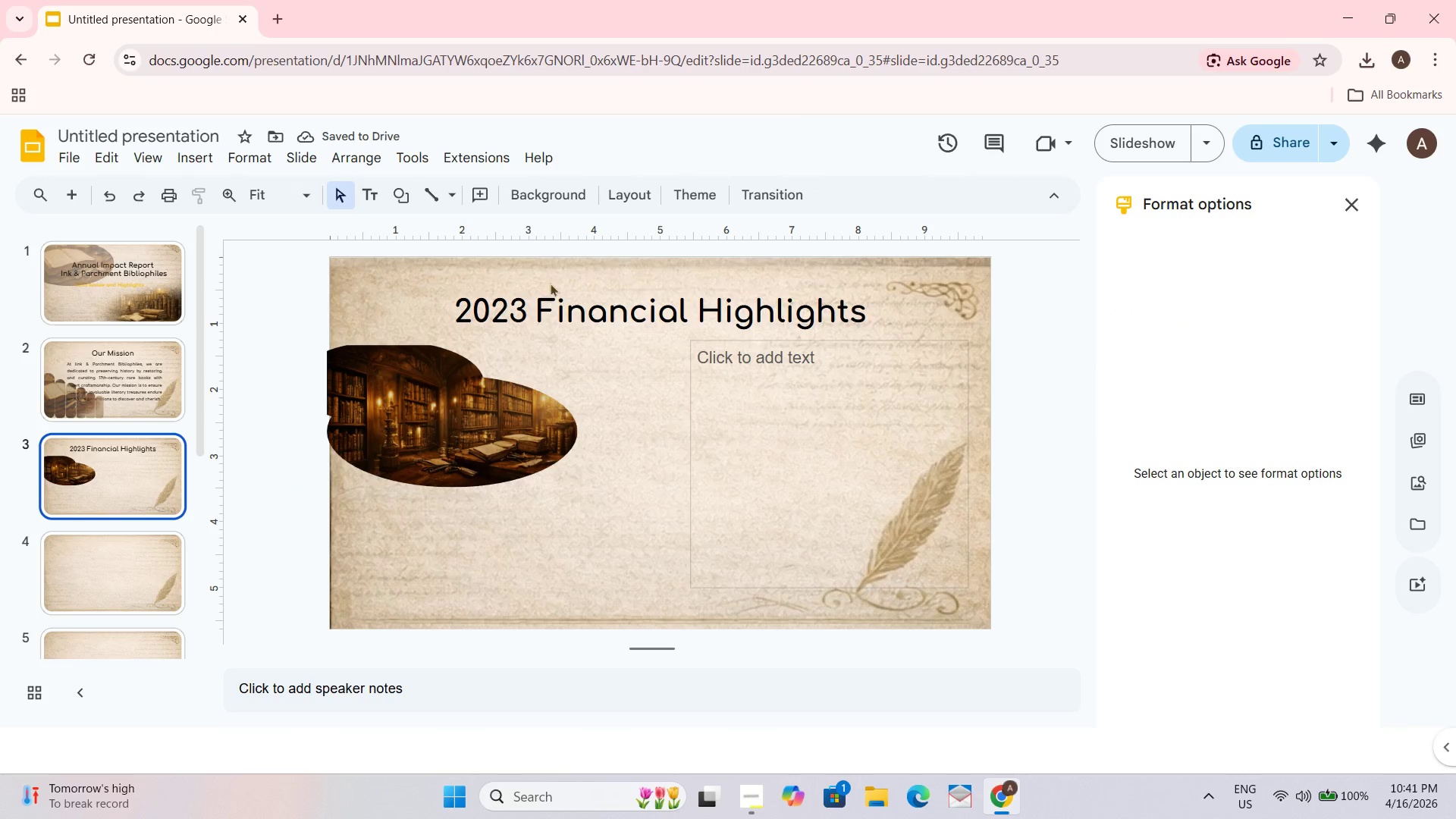 
wait(5.33)
 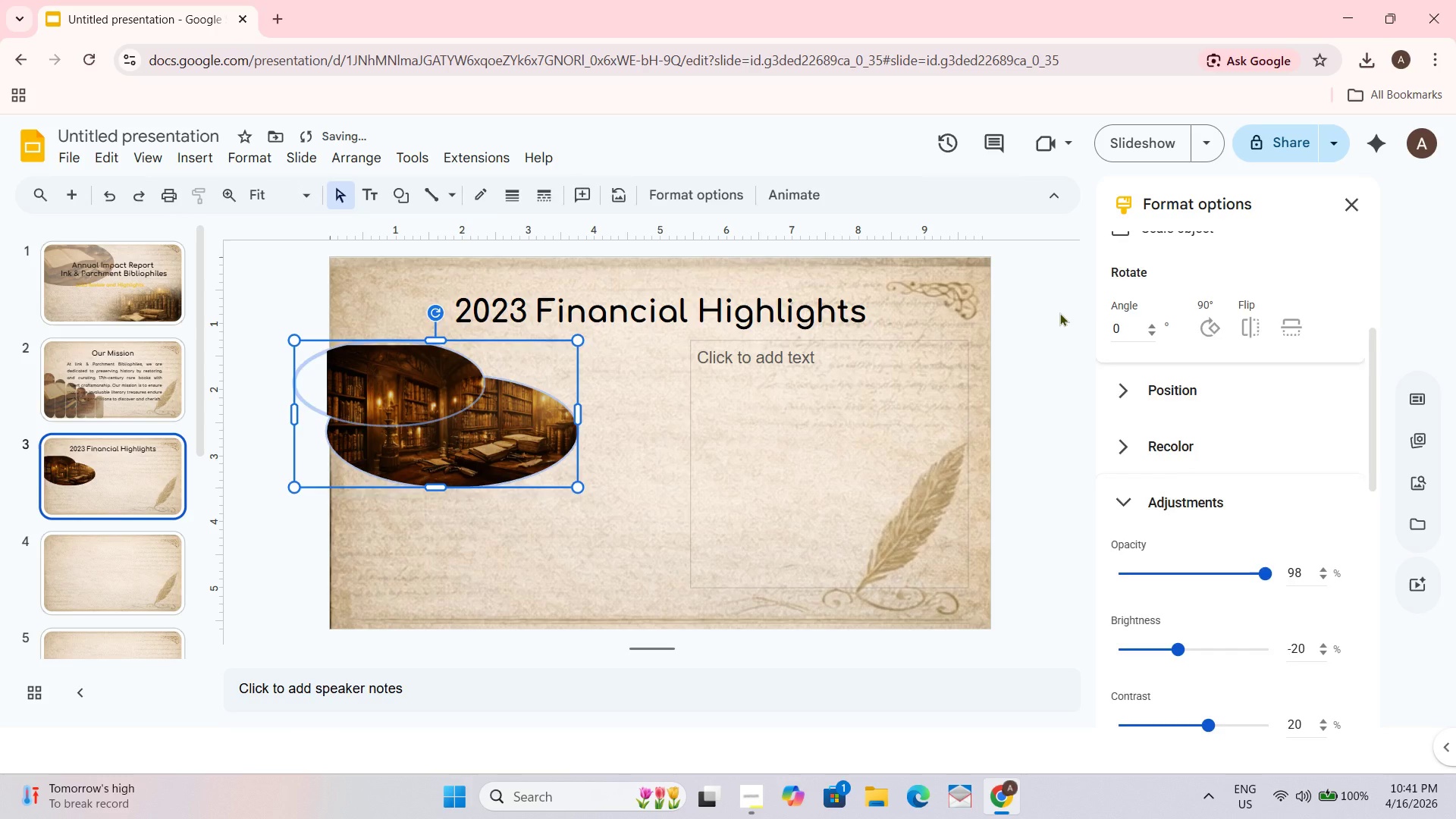 
left_click([190, 158])
 